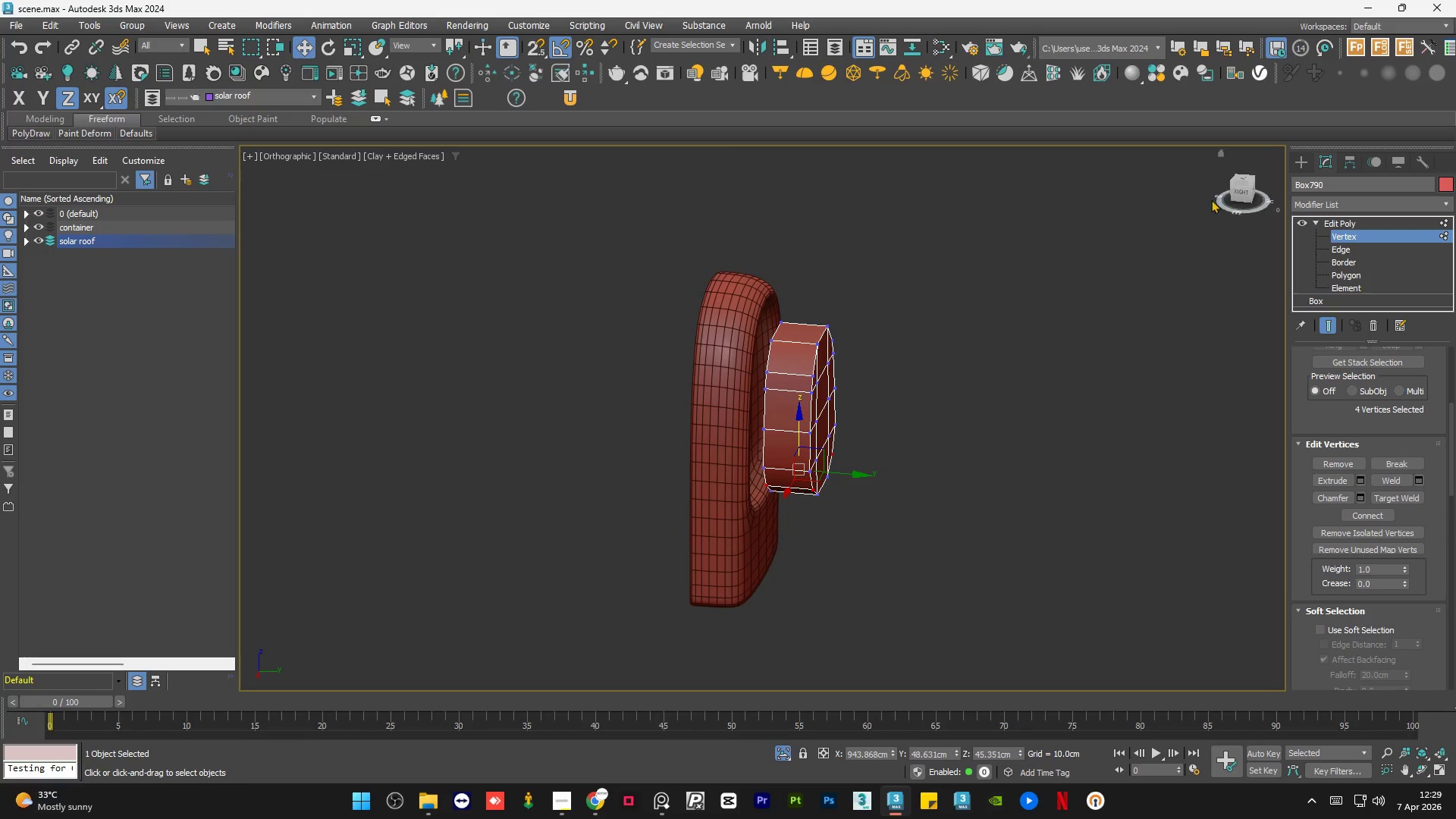 
scroll: coordinate [824, 356], scroll_direction: down, amount: 2.0
 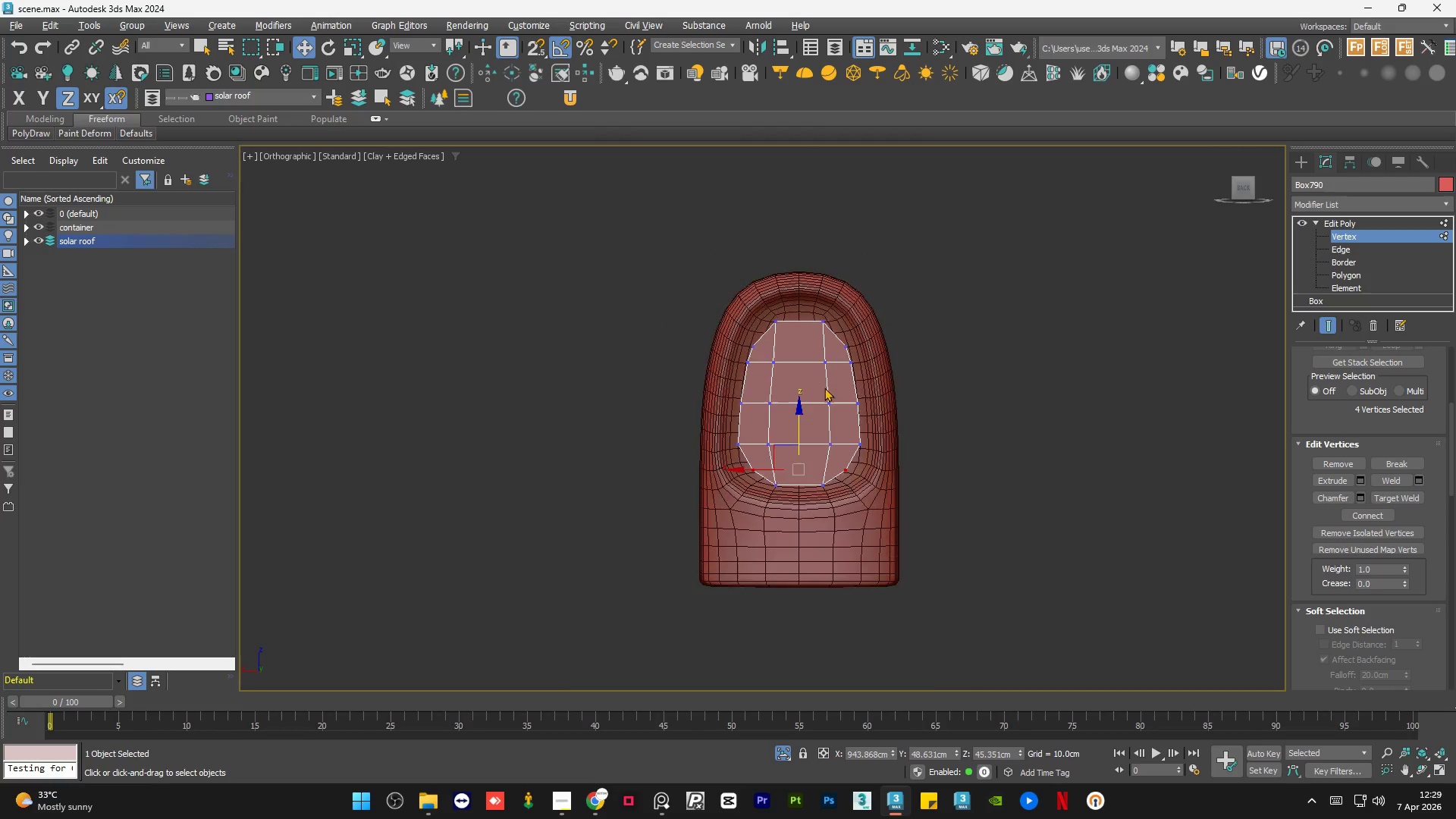 
left_click([1240, 191])
 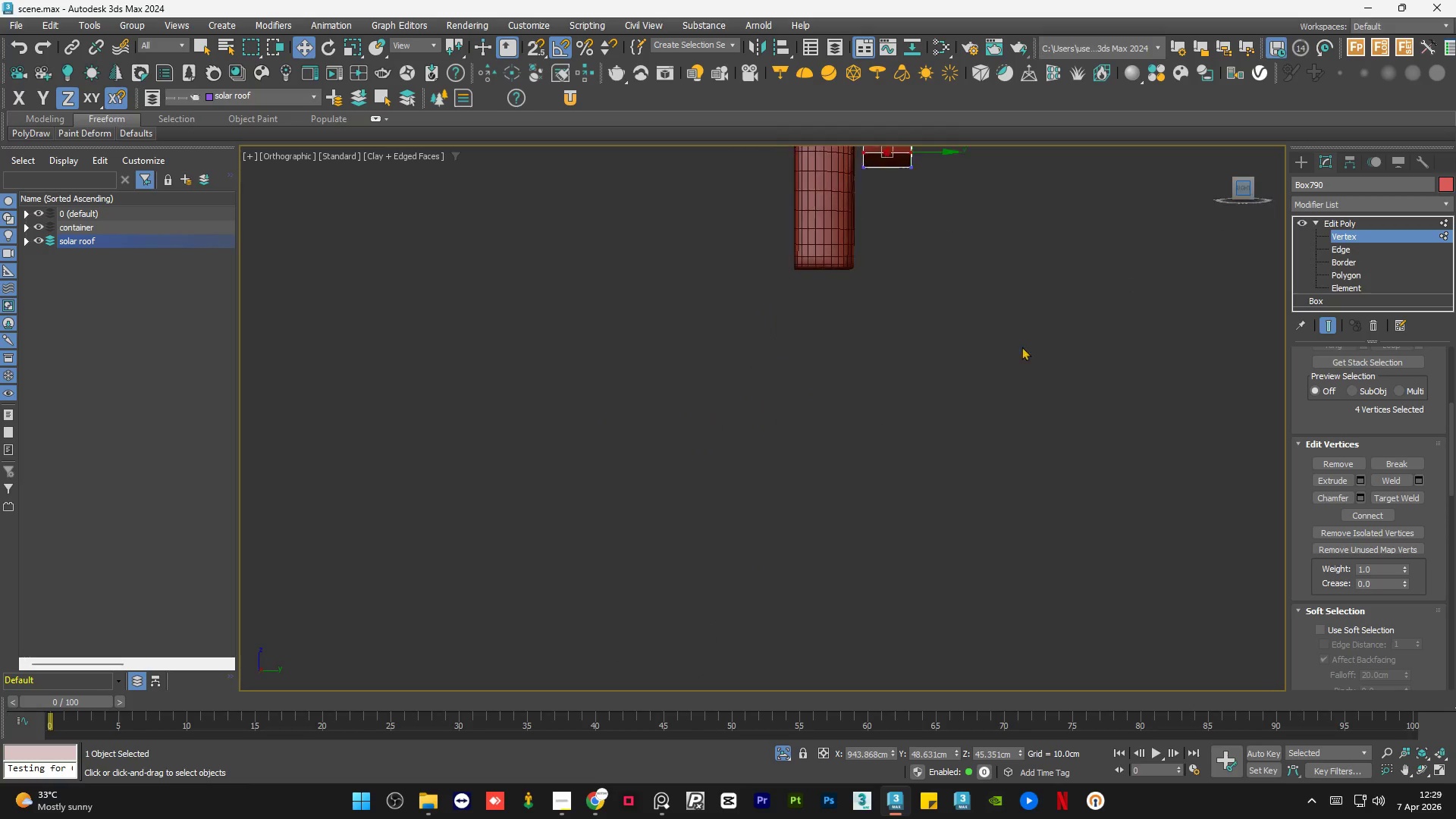 
scroll: coordinate [822, 227], scroll_direction: up, amount: 1.0
 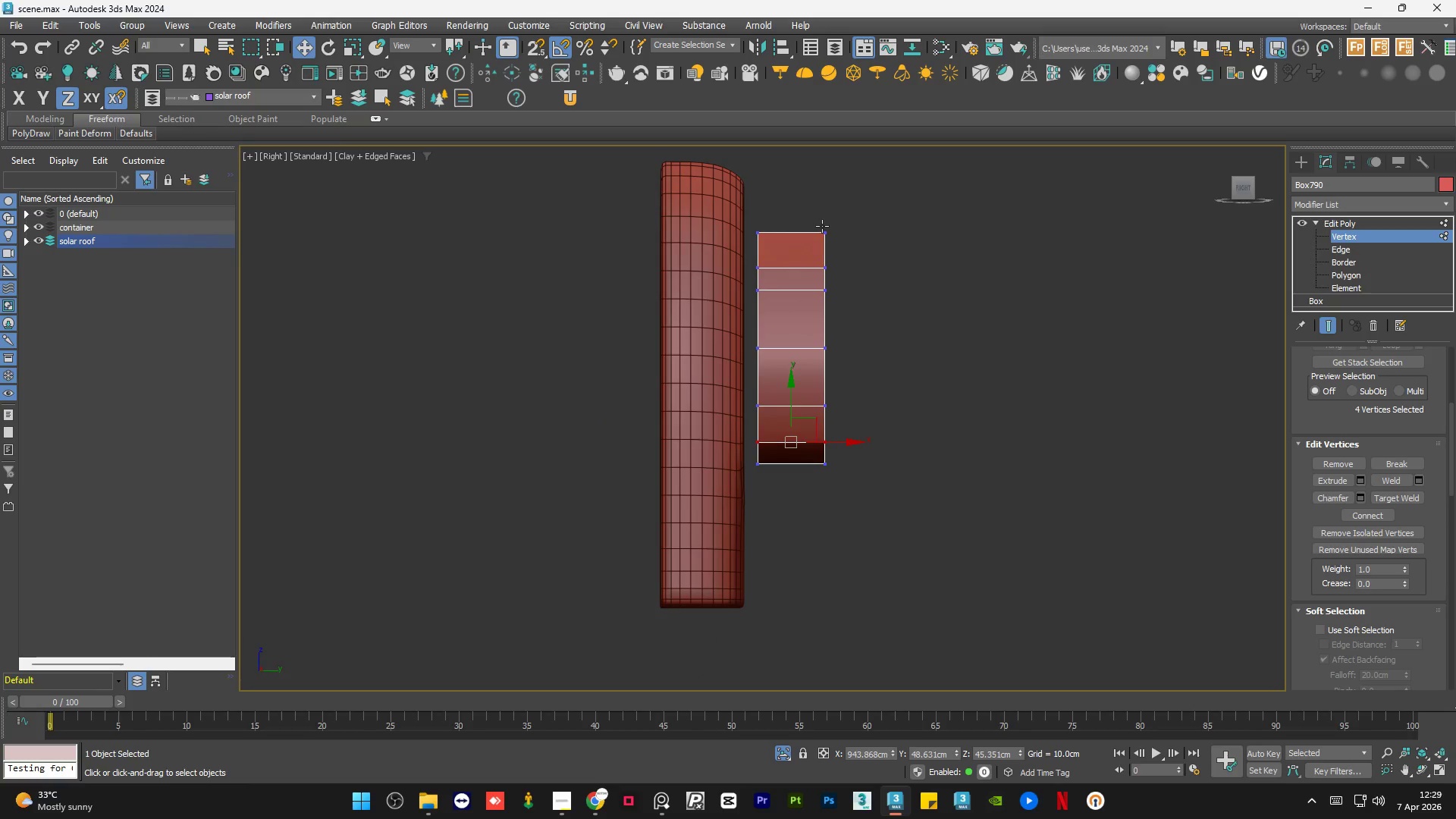 
key(F3)
 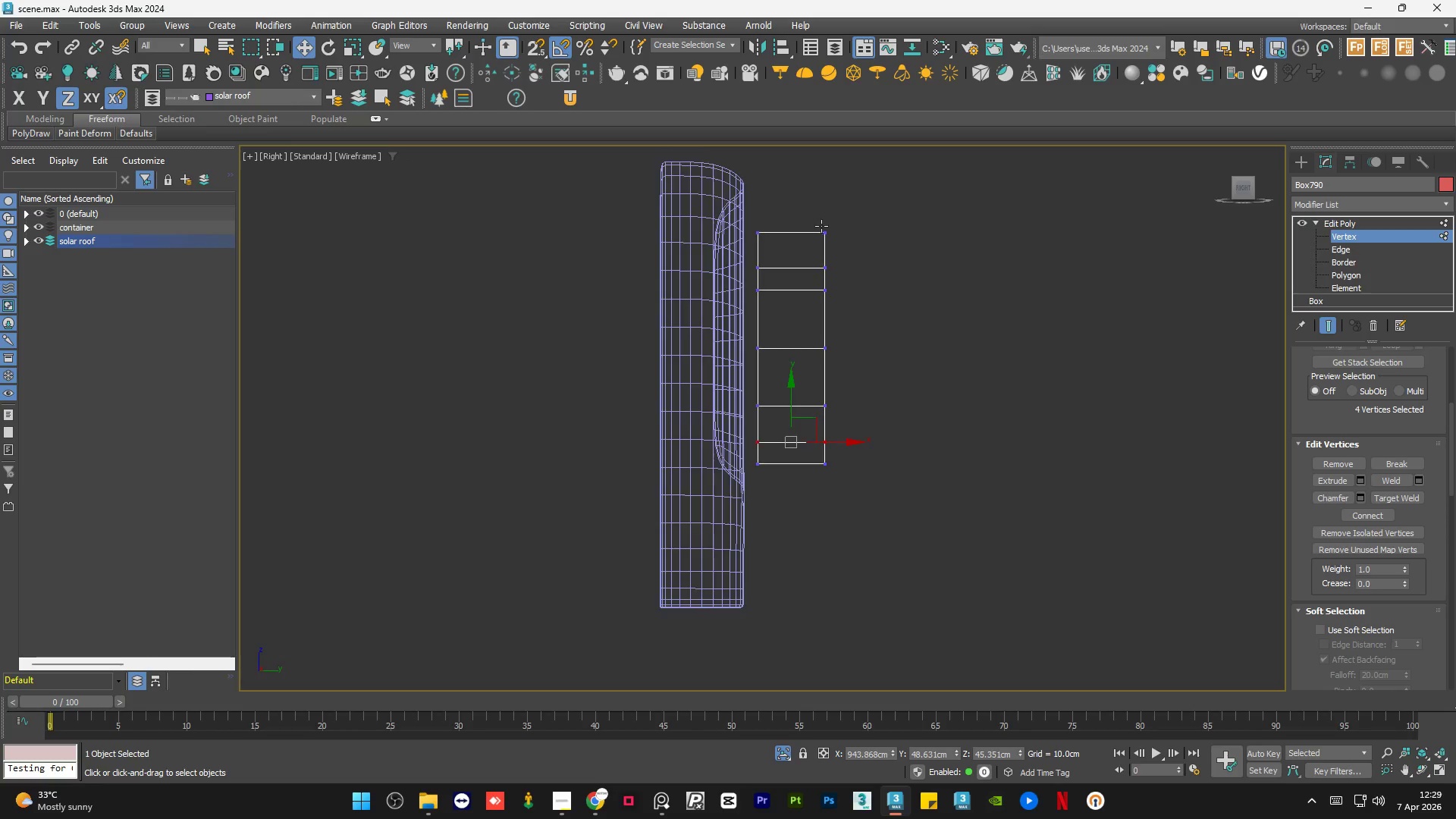 
scroll: coordinate [822, 226], scroll_direction: up, amount: 1.0
 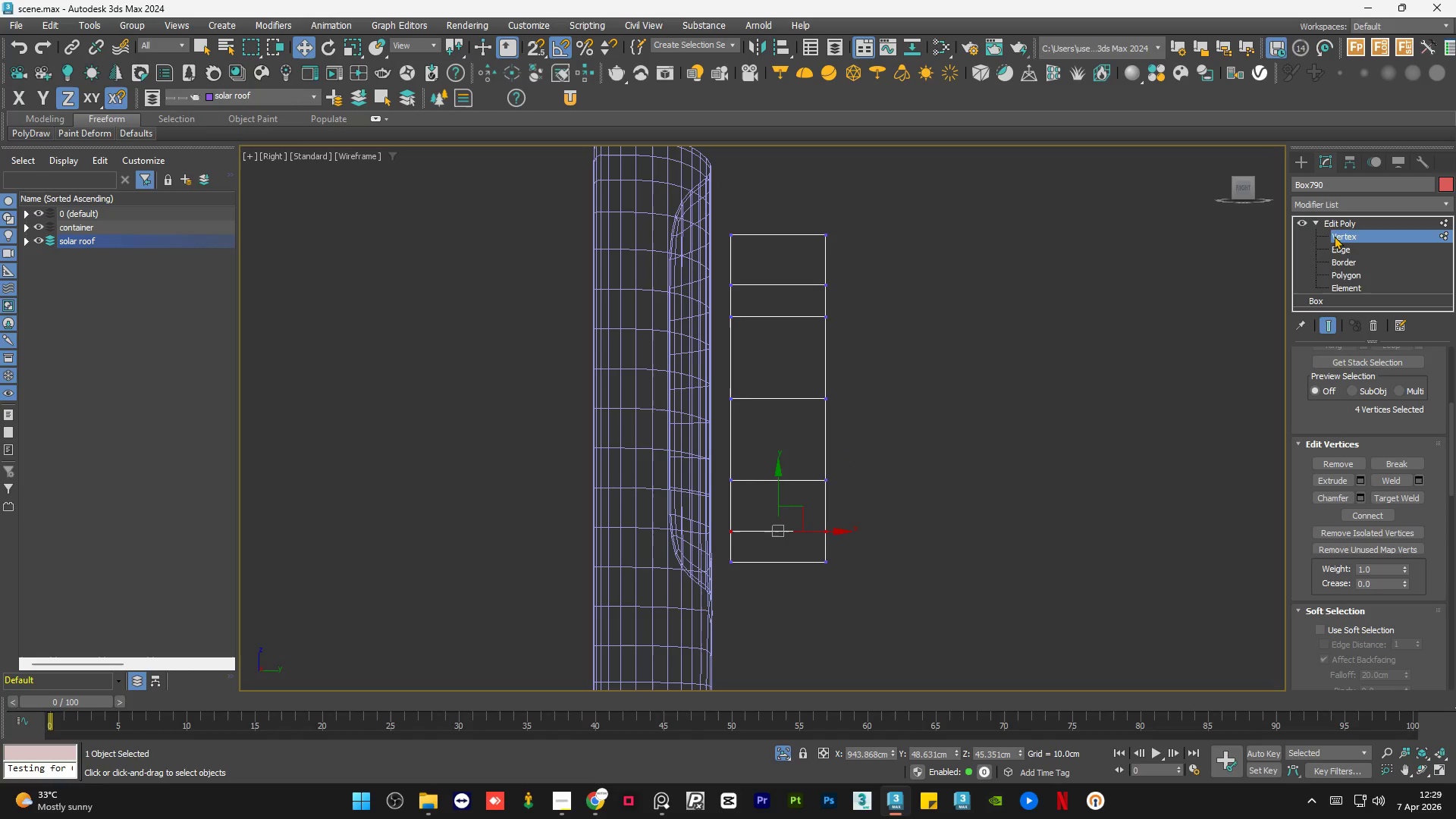 
left_click([1347, 226])
 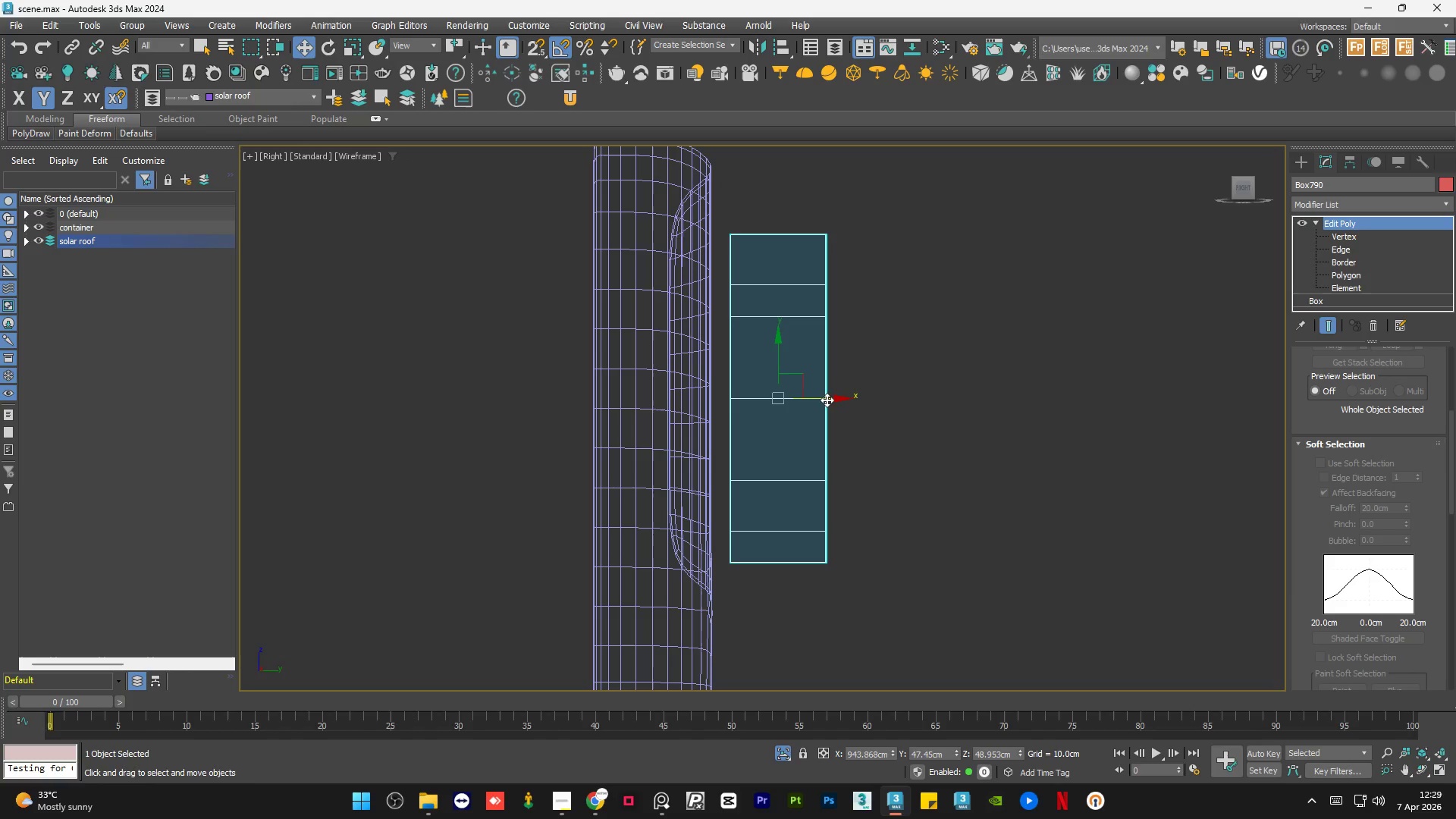 
left_click_drag(start_coordinate=[827, 398], to_coordinate=[772, 387])
 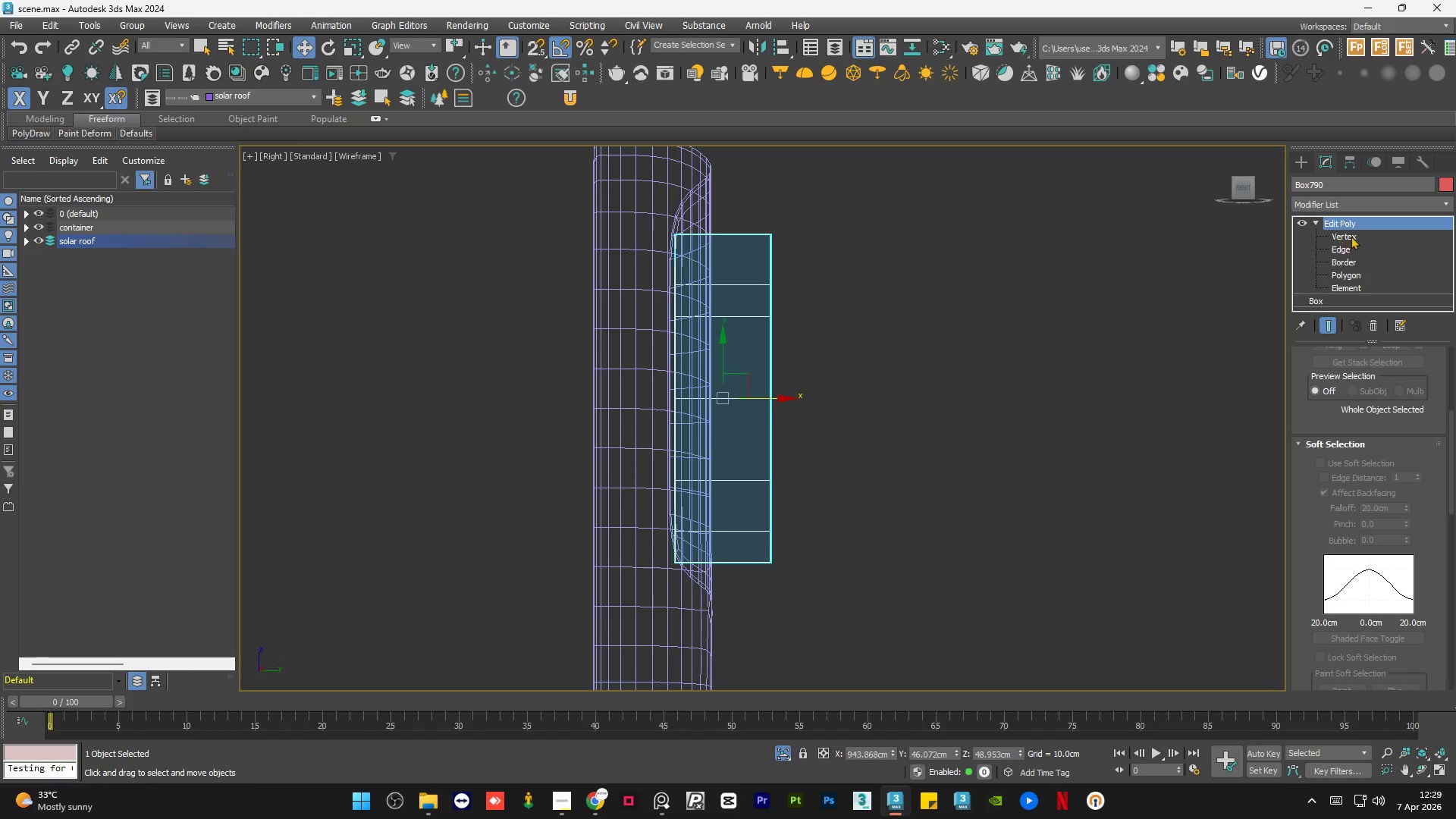 
left_click([1351, 236])
 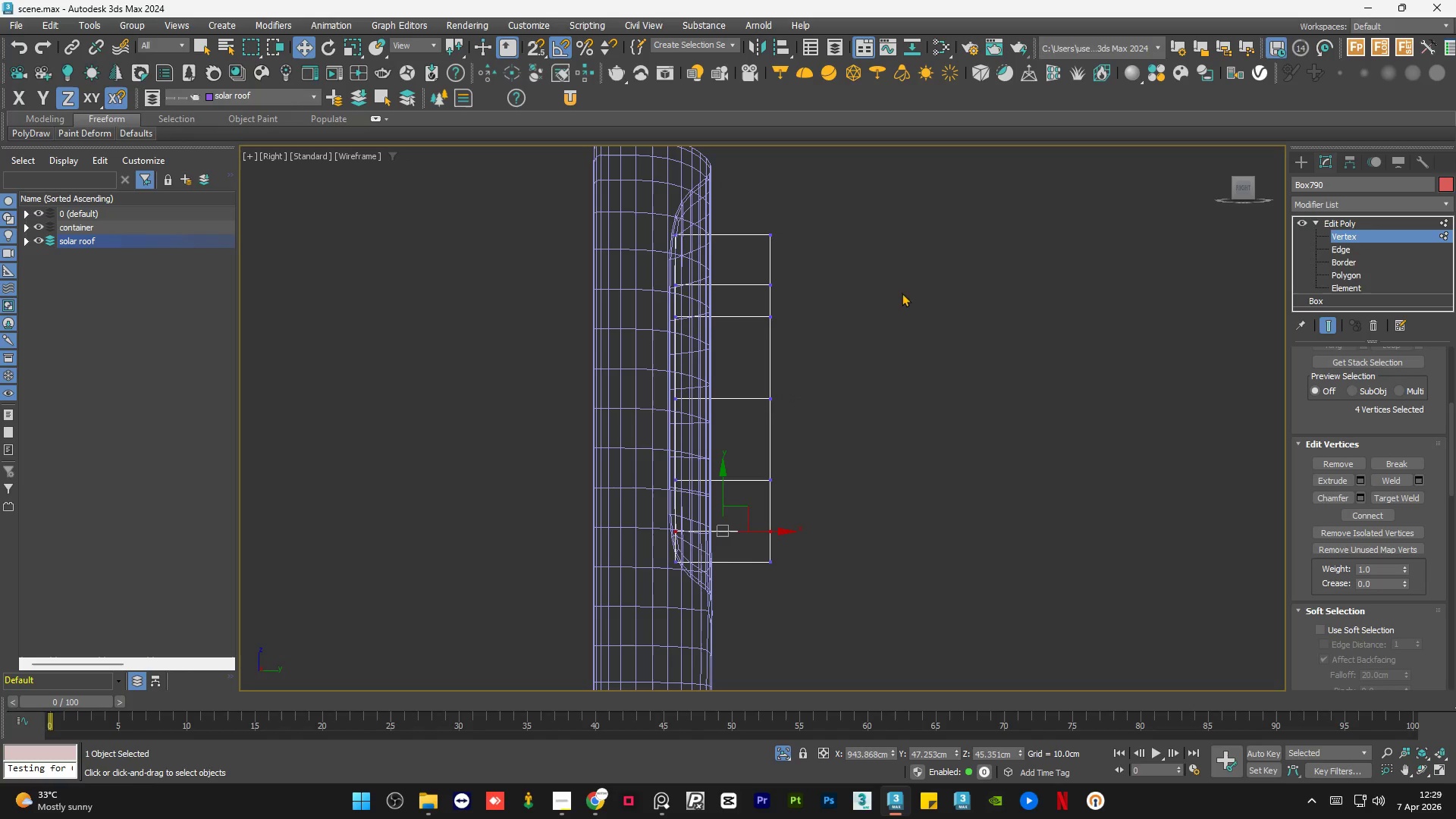 
hold_key(key=AltLeft, duration=1.03)
 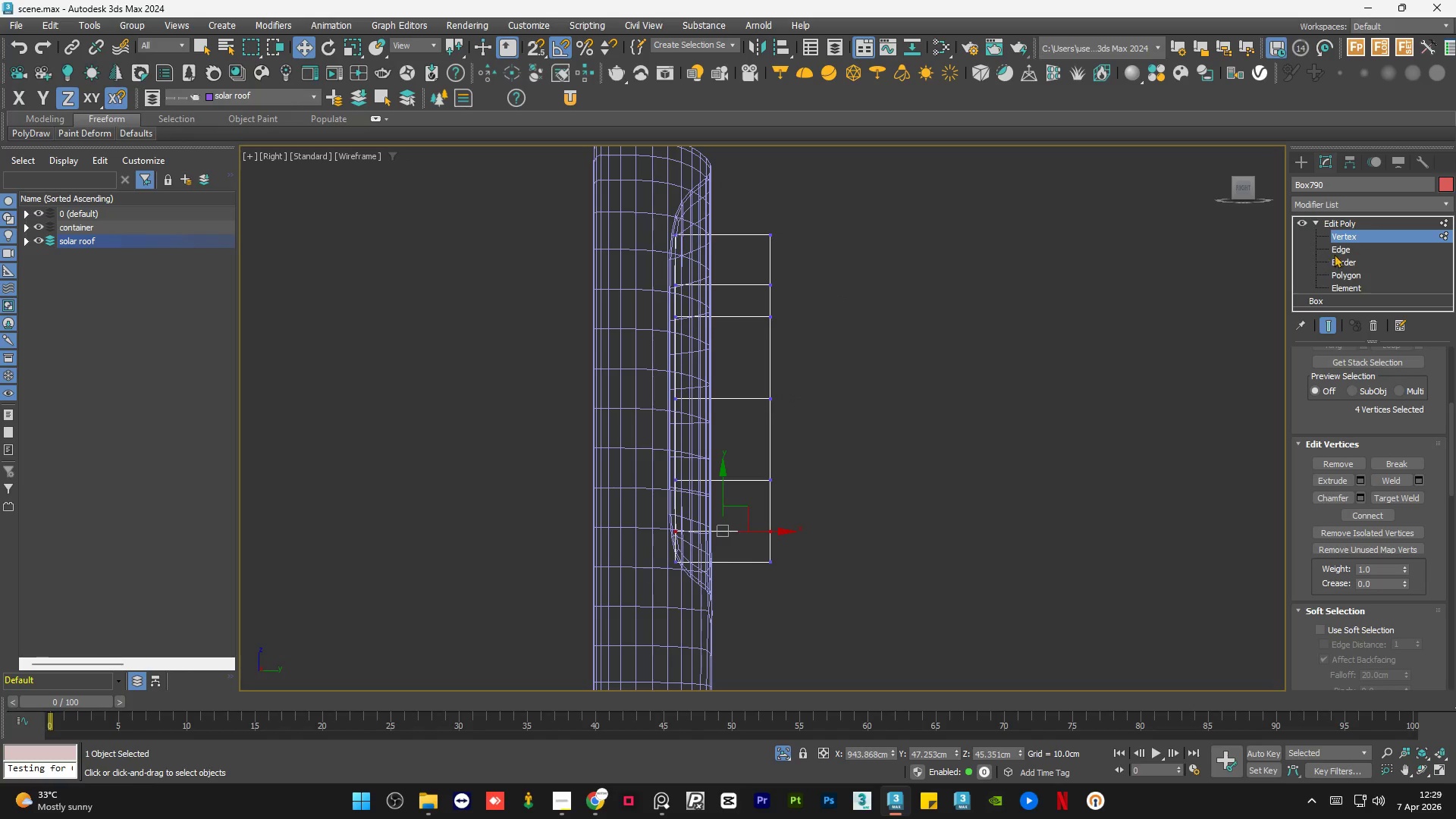 
left_click([1340, 251])
 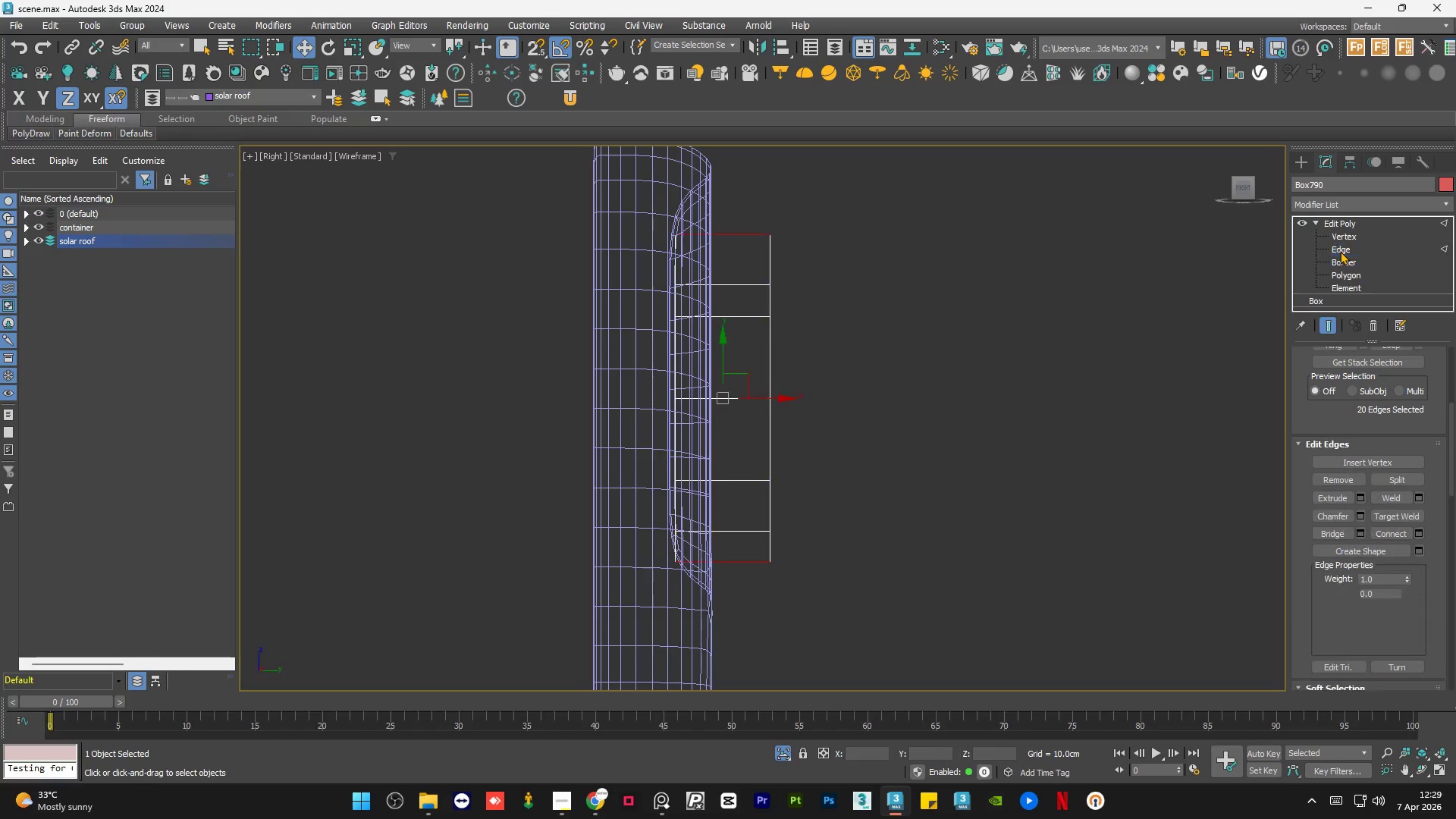 
key(Alt+1)
 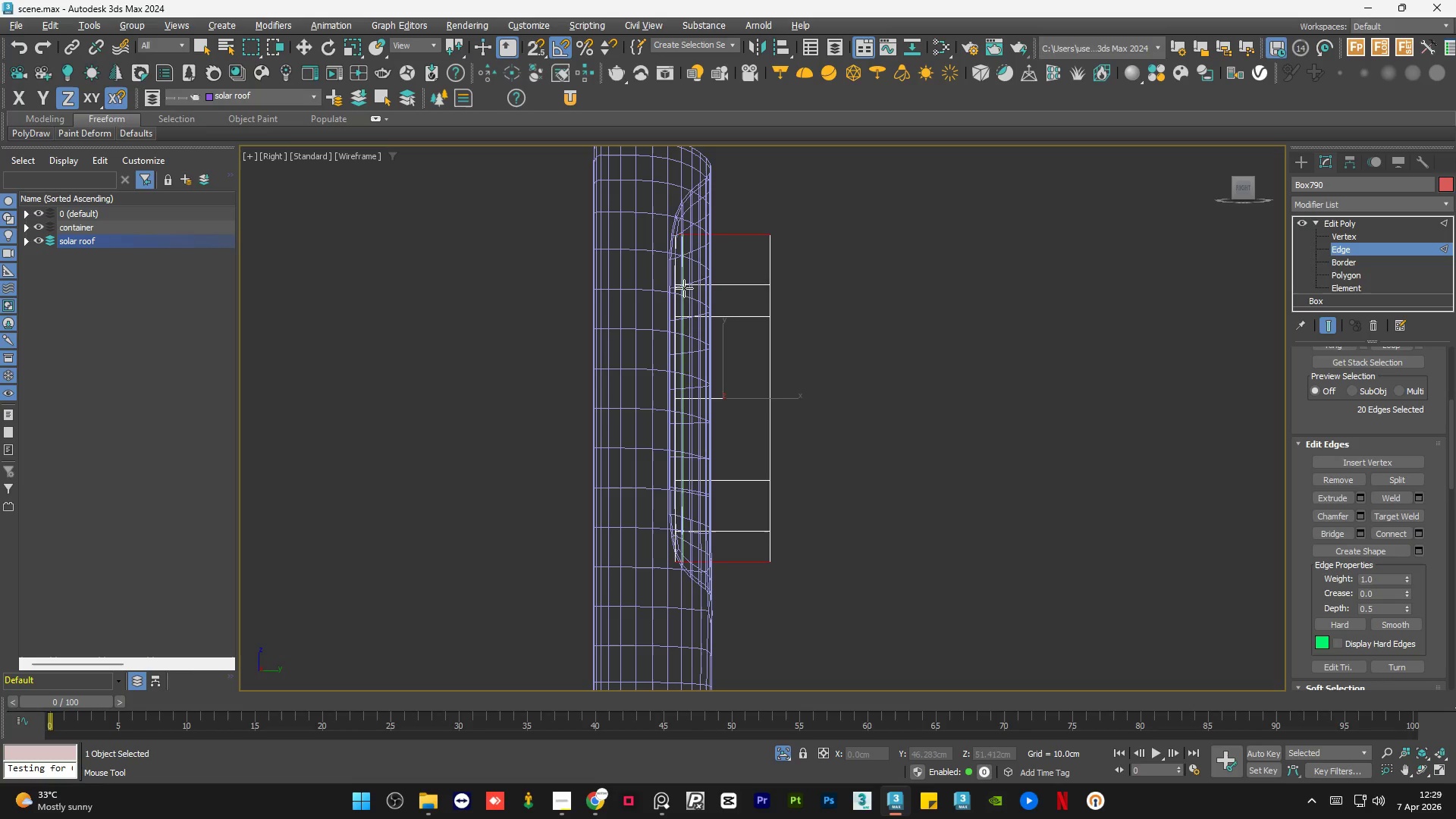 
left_click([683, 288])
 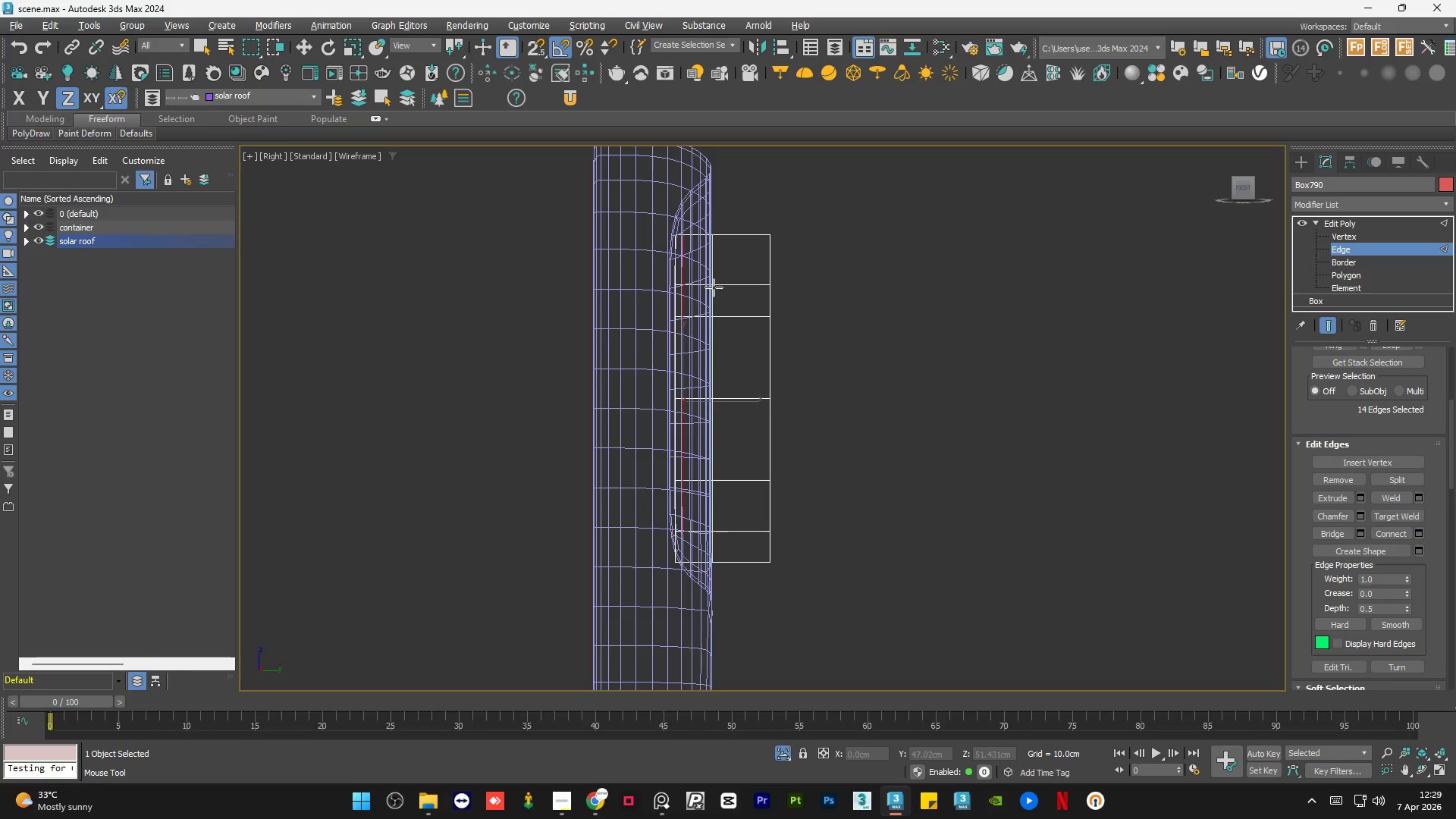 
left_click([720, 287])
 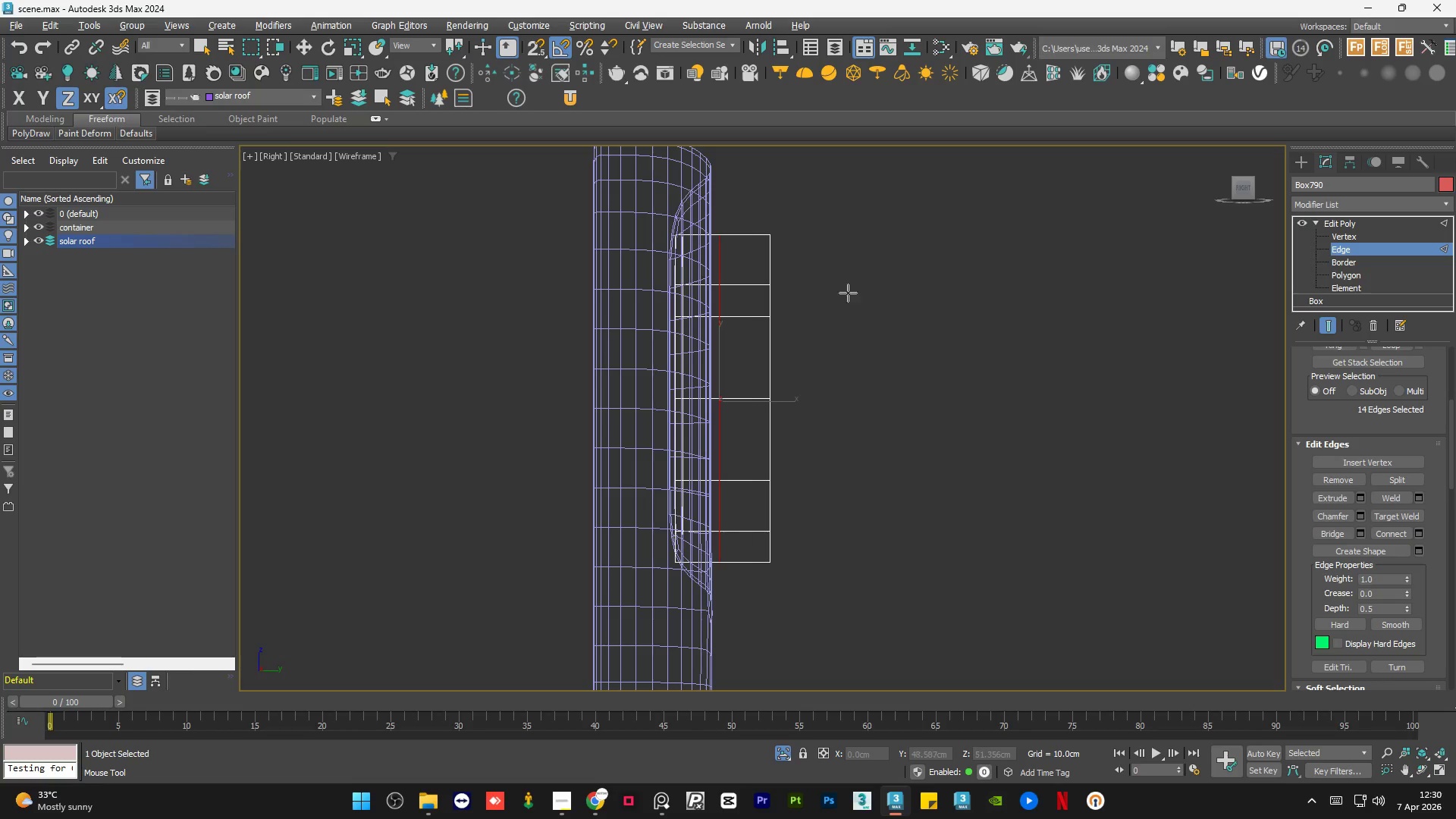 
key(Q)
 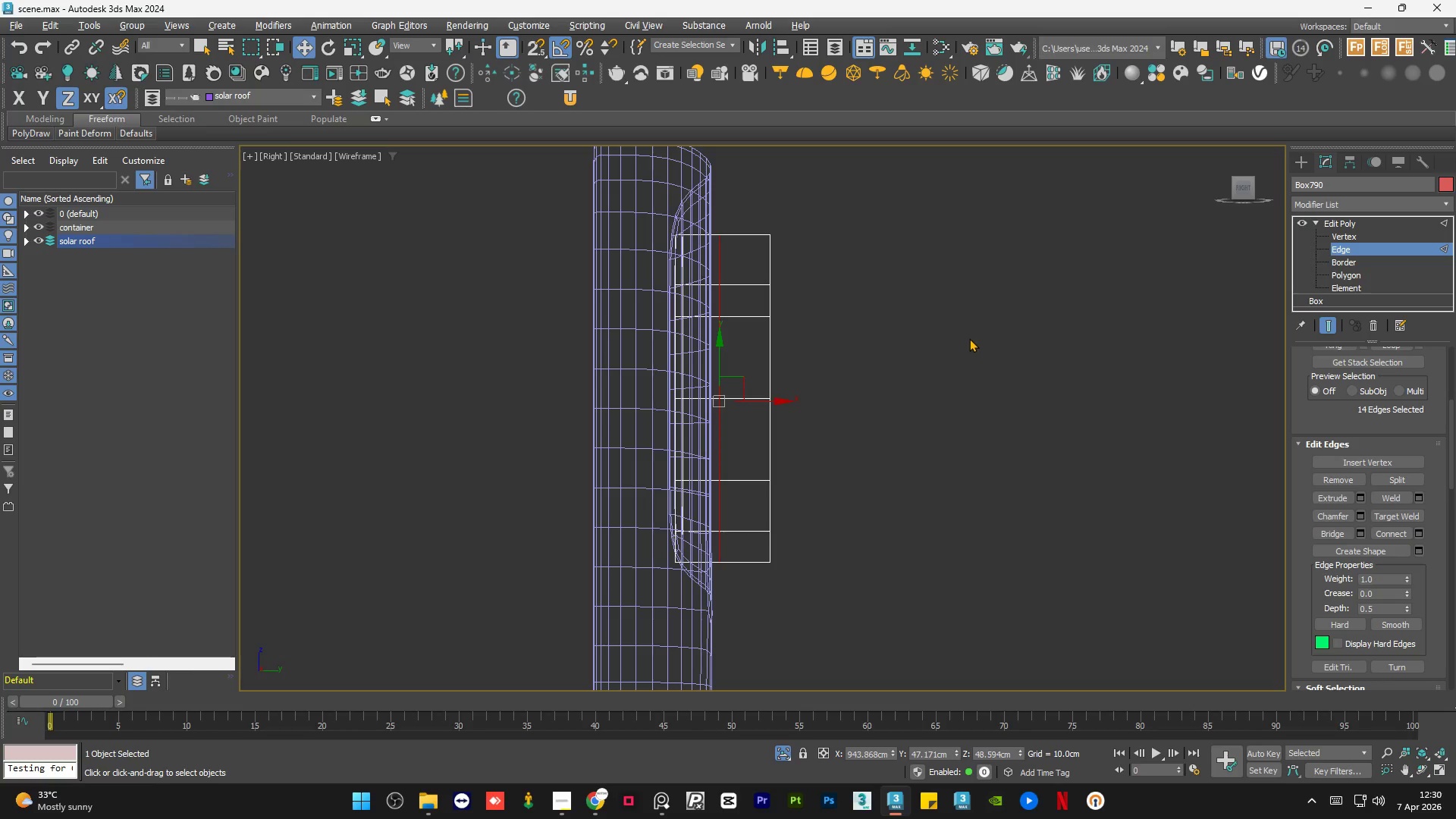 
left_click([969, 339])
 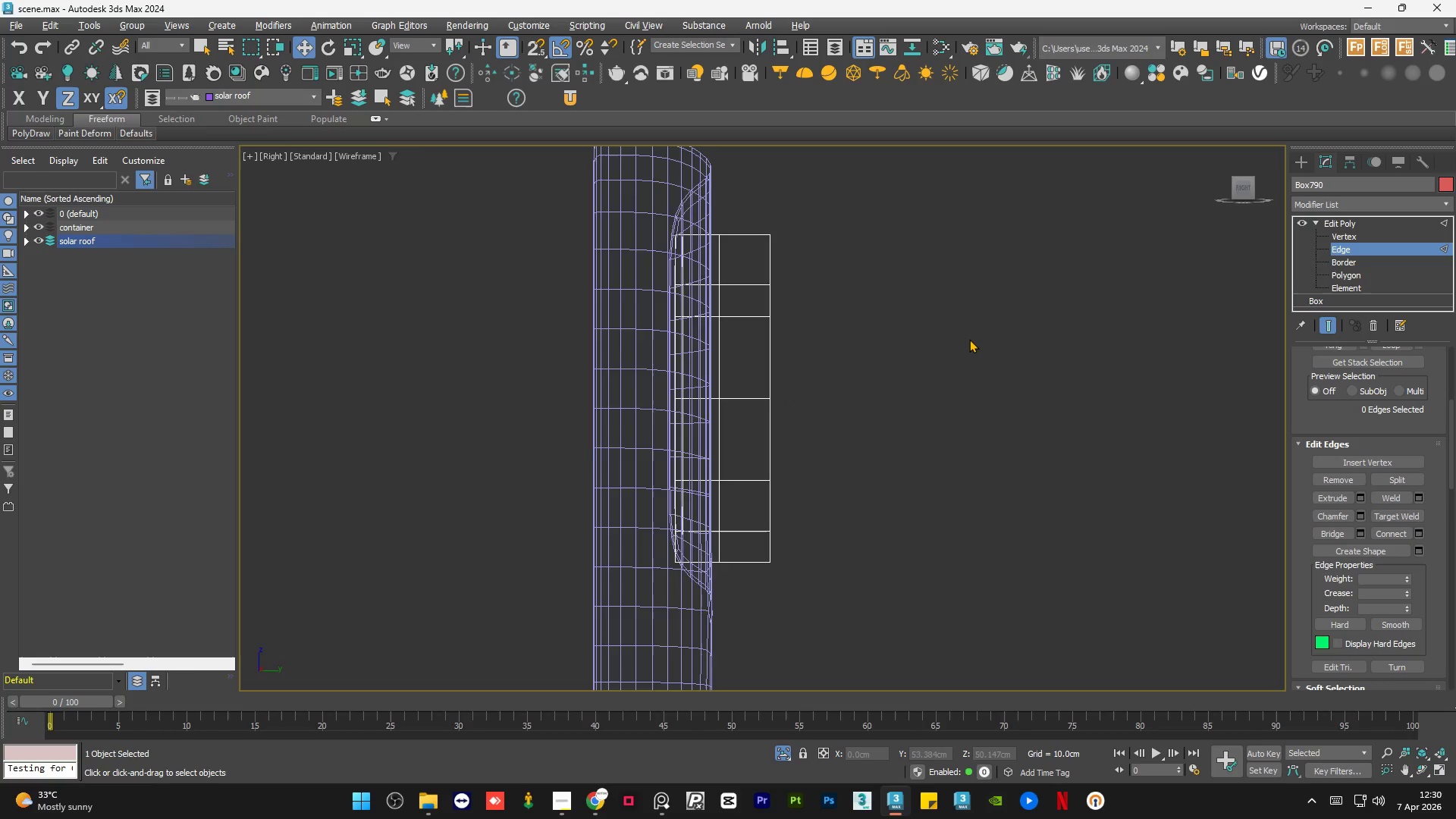 
key(F3)
 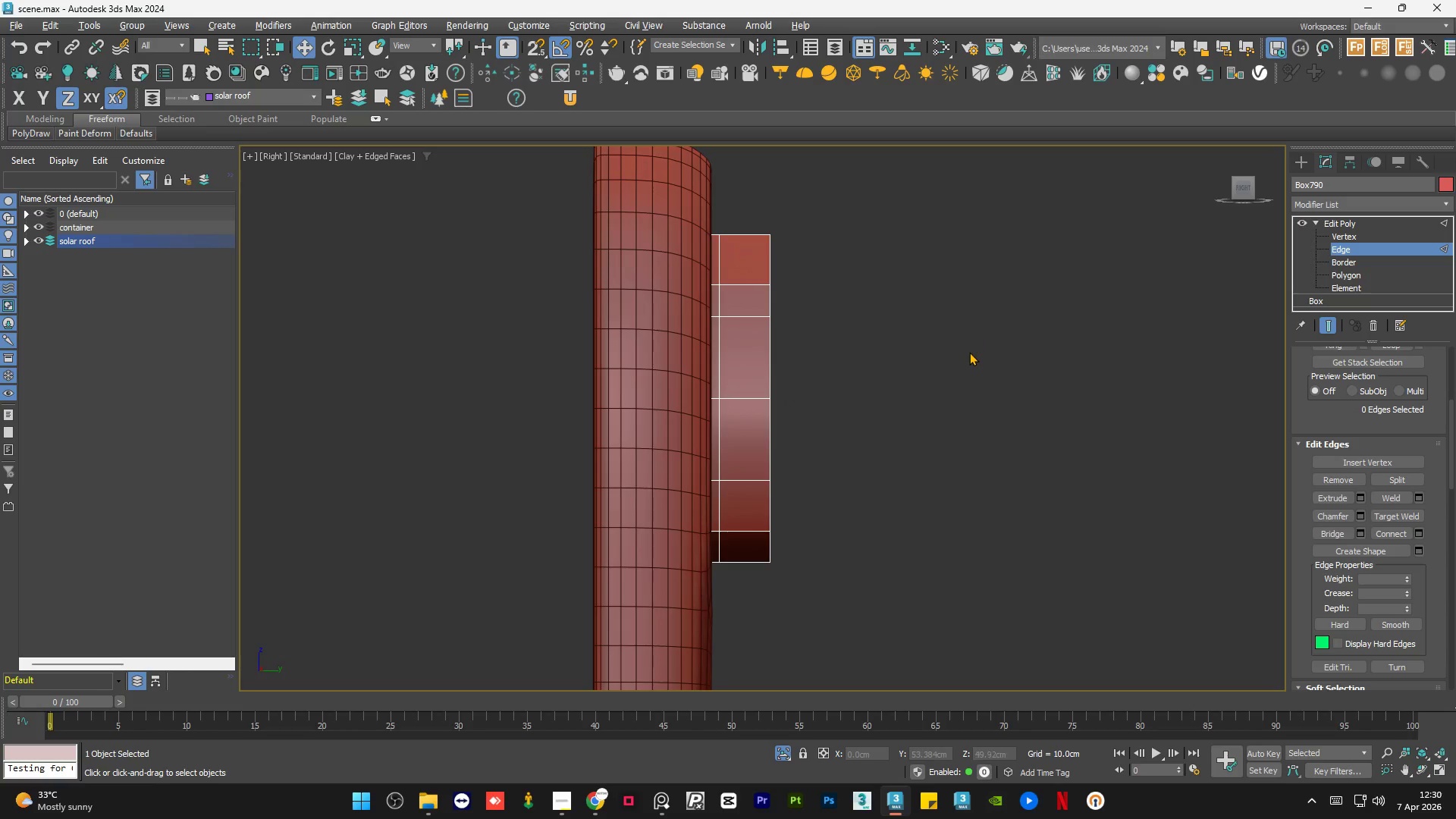 
hold_key(key=AltLeft, duration=0.98)
 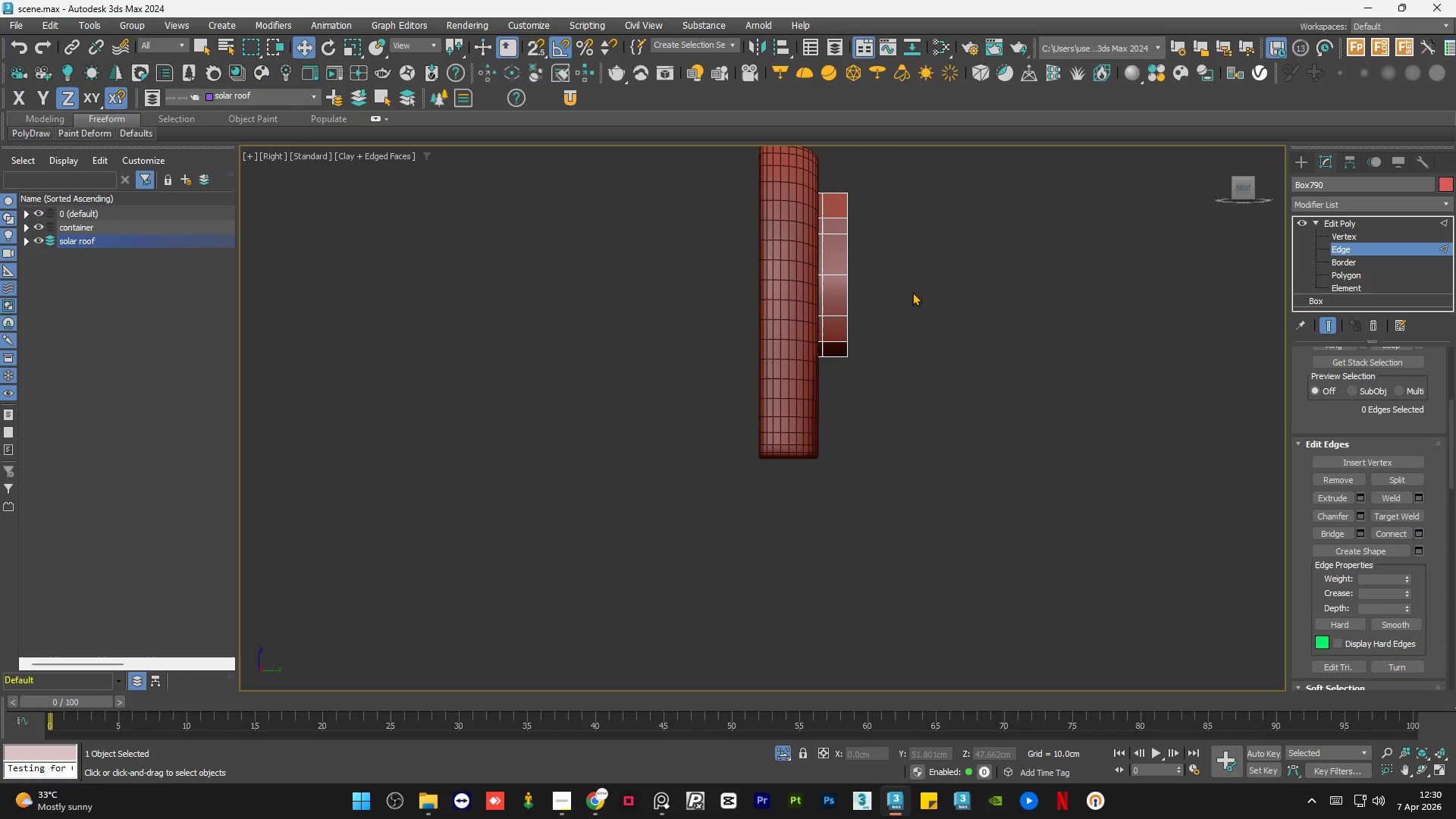 
scroll: coordinate [969, 376], scroll_direction: down, amount: 2.0
 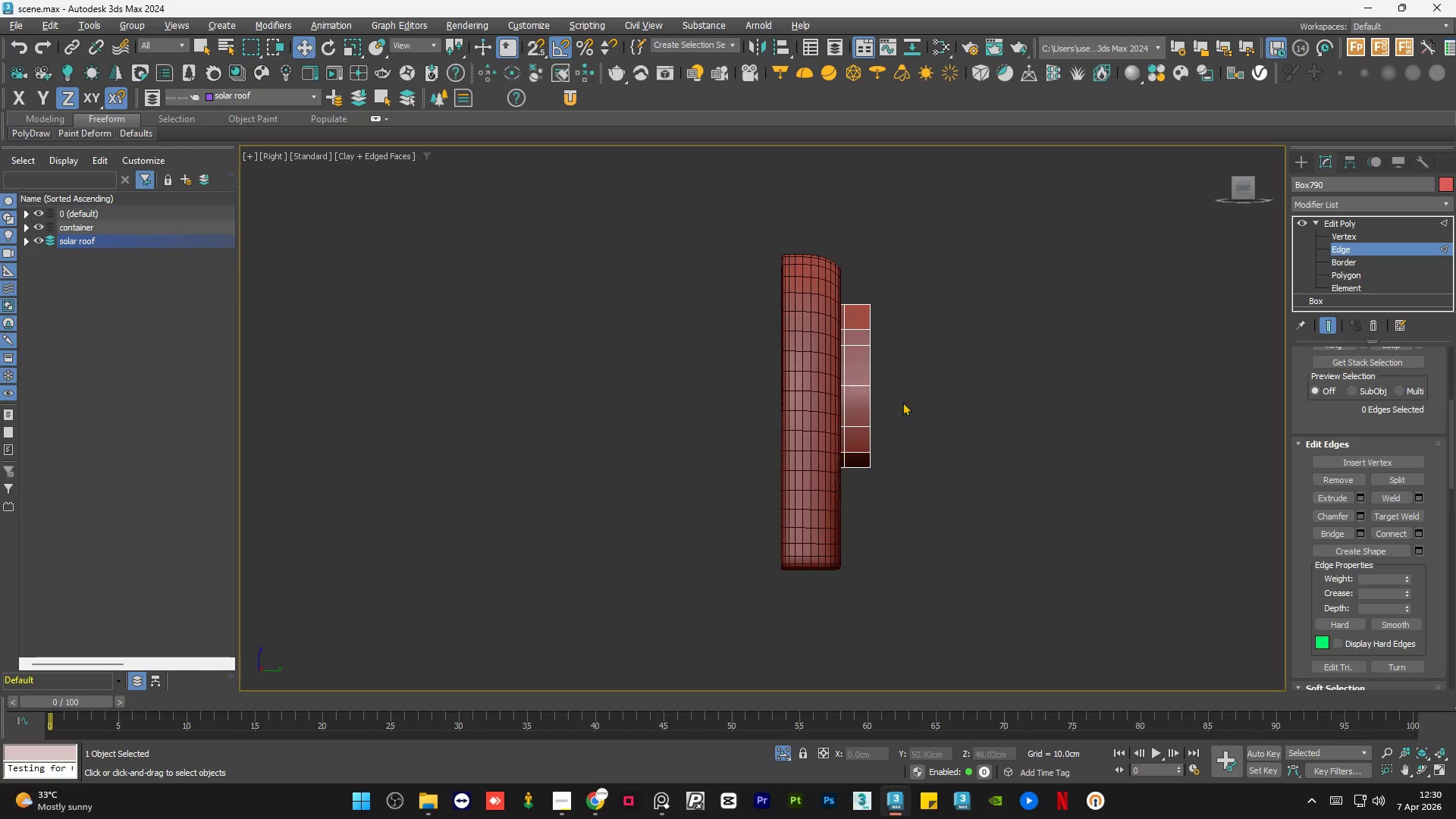 
key(F3)
 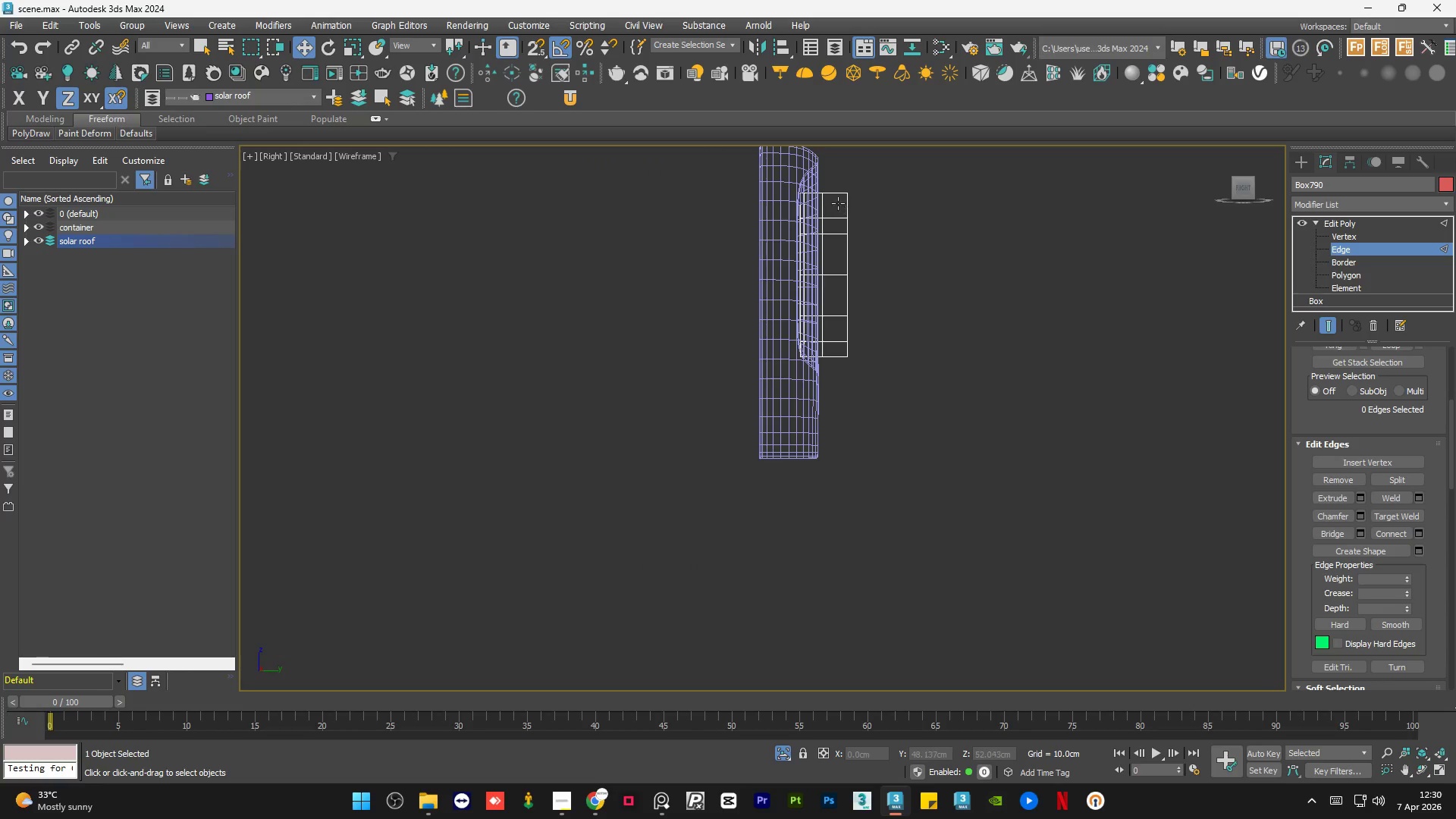 
scroll: coordinate [828, 197], scroll_direction: up, amount: 4.0
 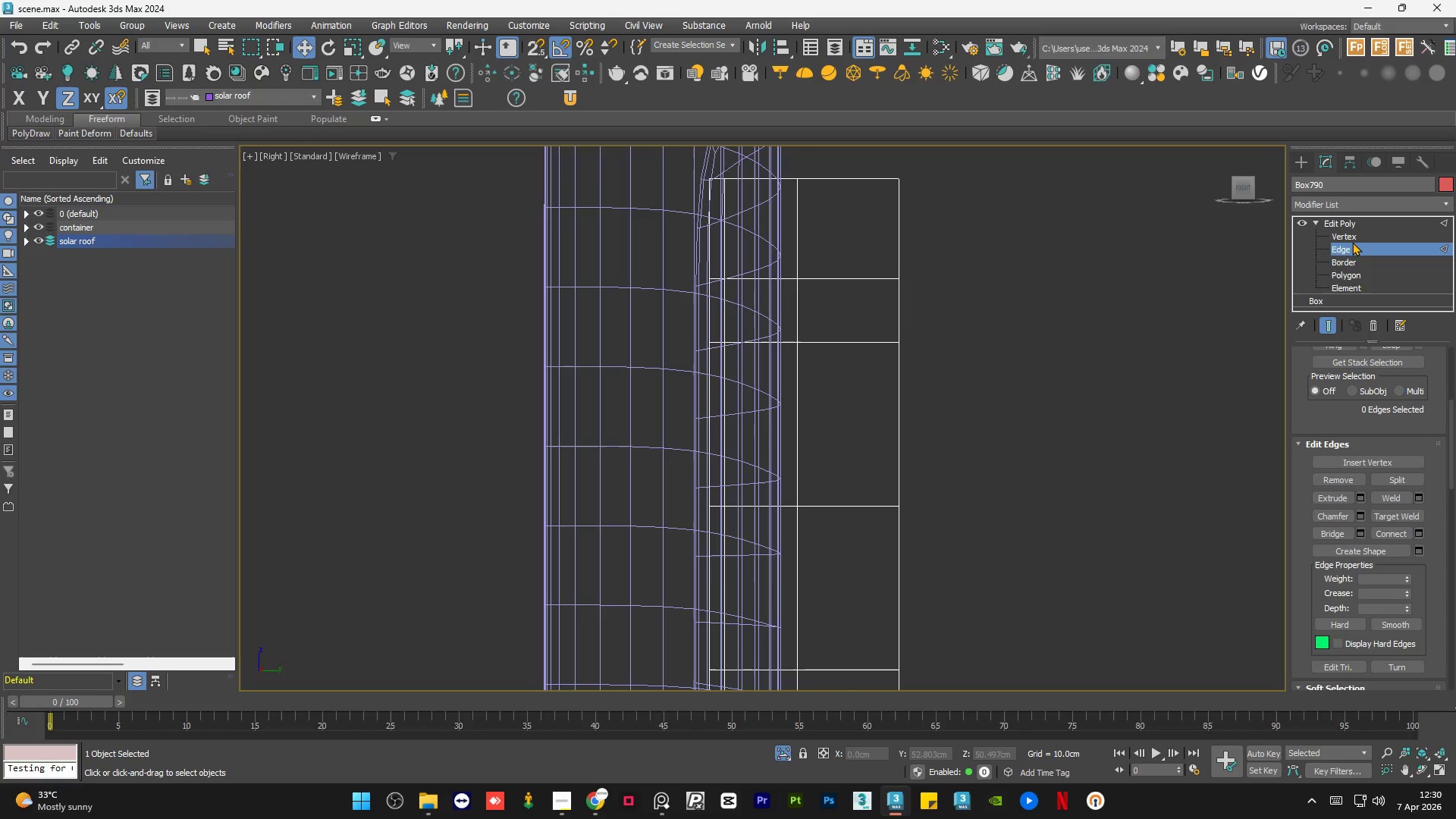 
left_click([1353, 234])
 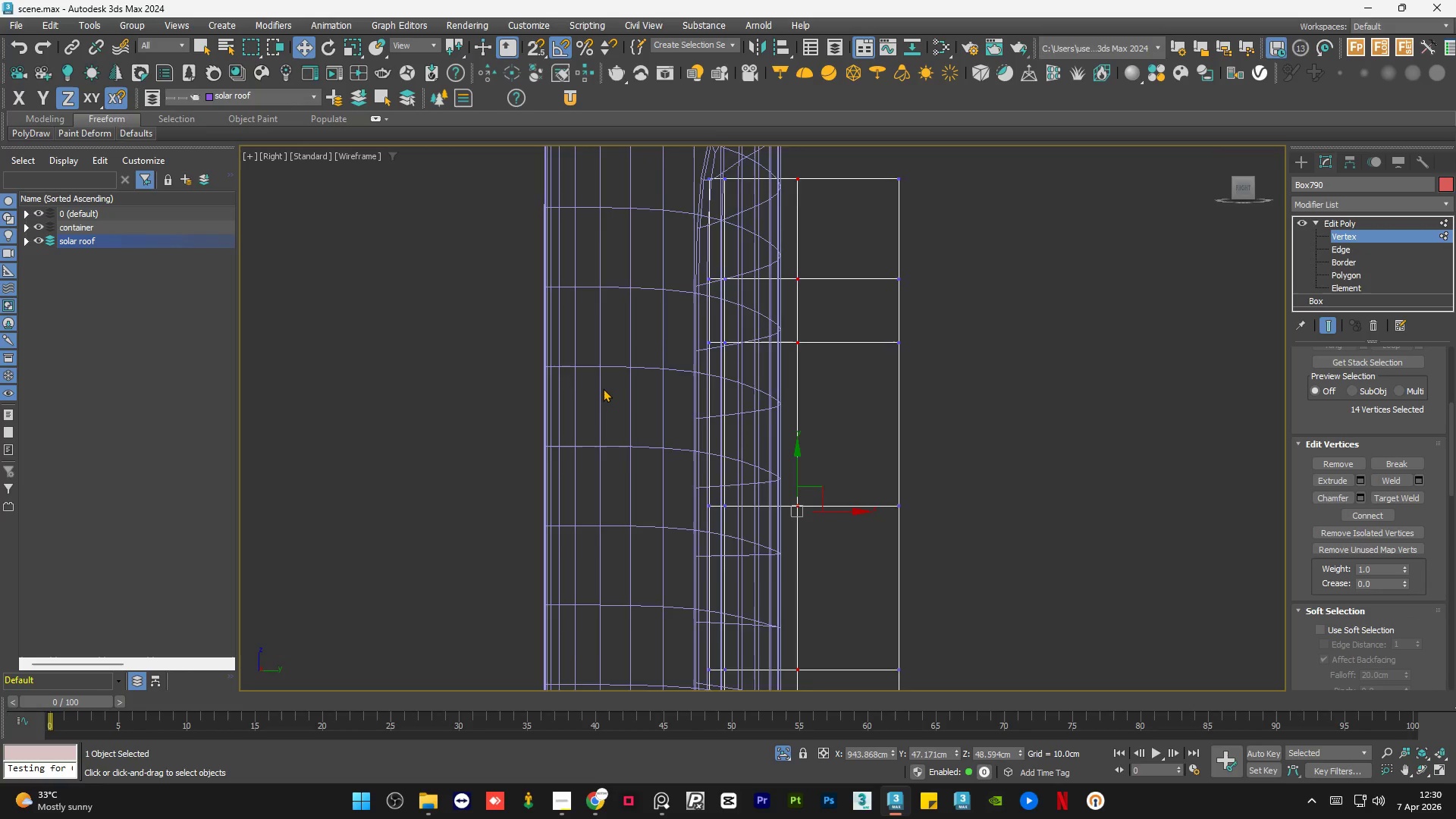 
scroll: coordinate [667, 292], scroll_direction: down, amount: 2.0
 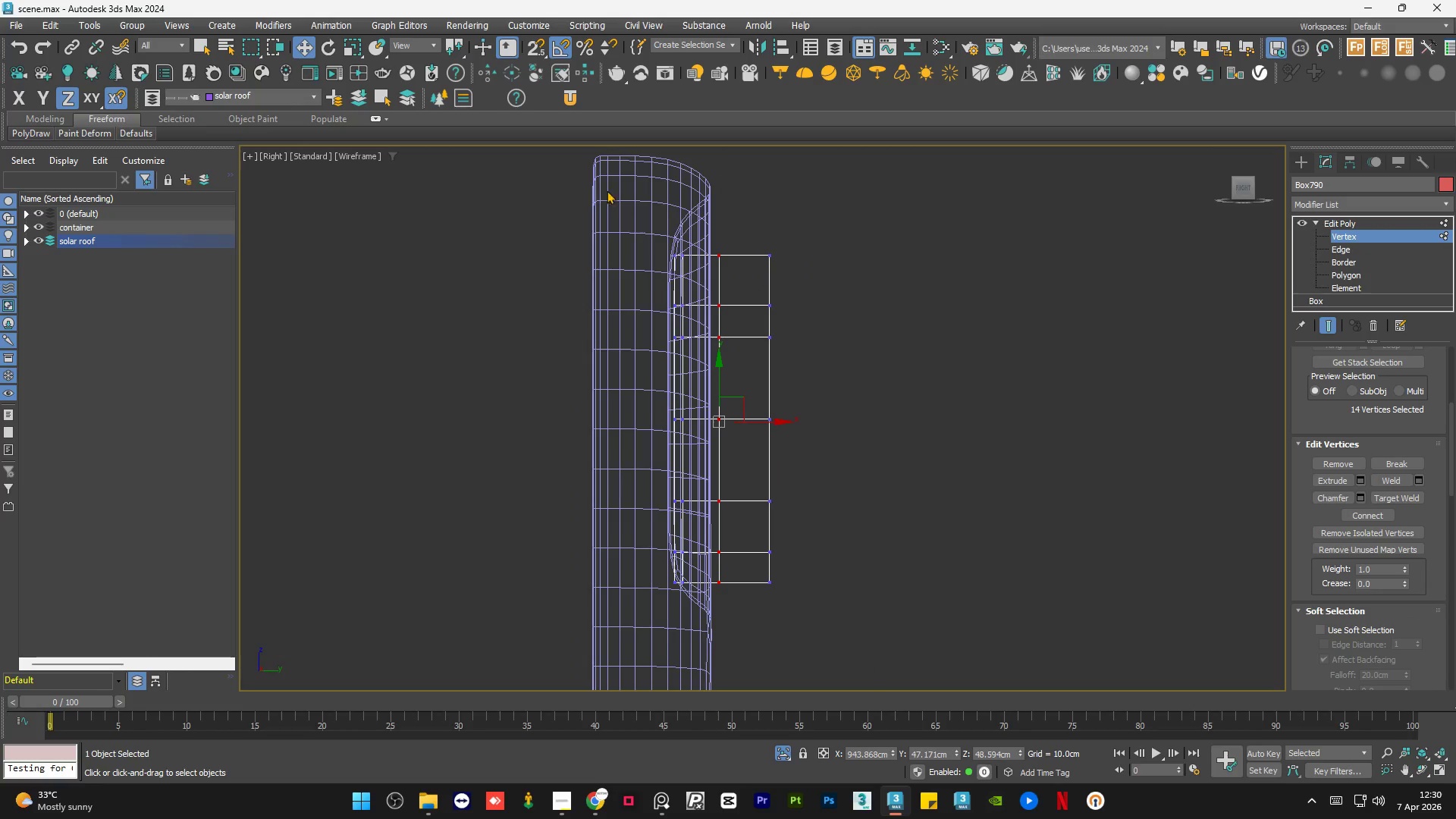 
left_click_drag(start_coordinate=[595, 187], to_coordinate=[678, 634])
 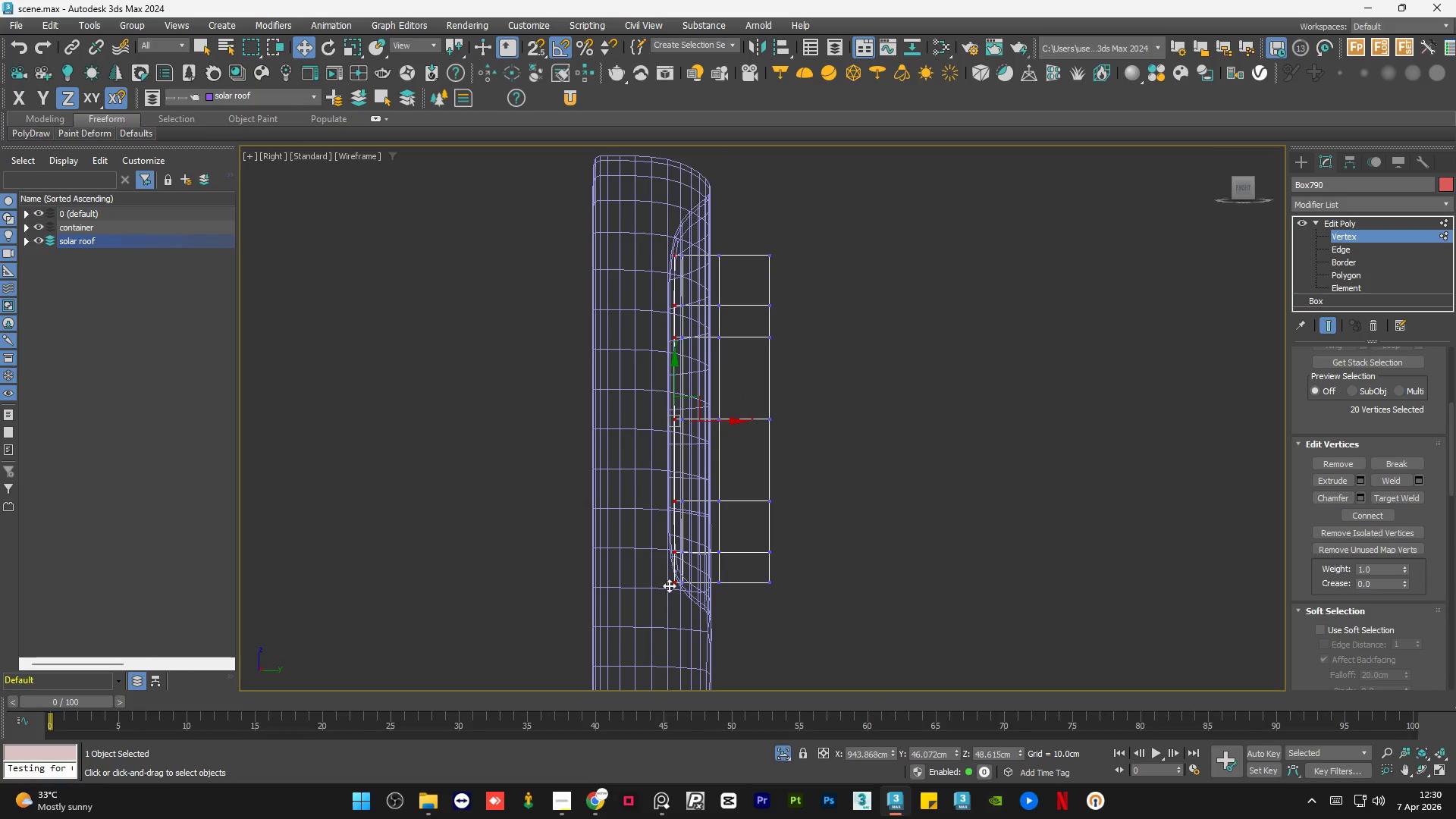 
key(R)
 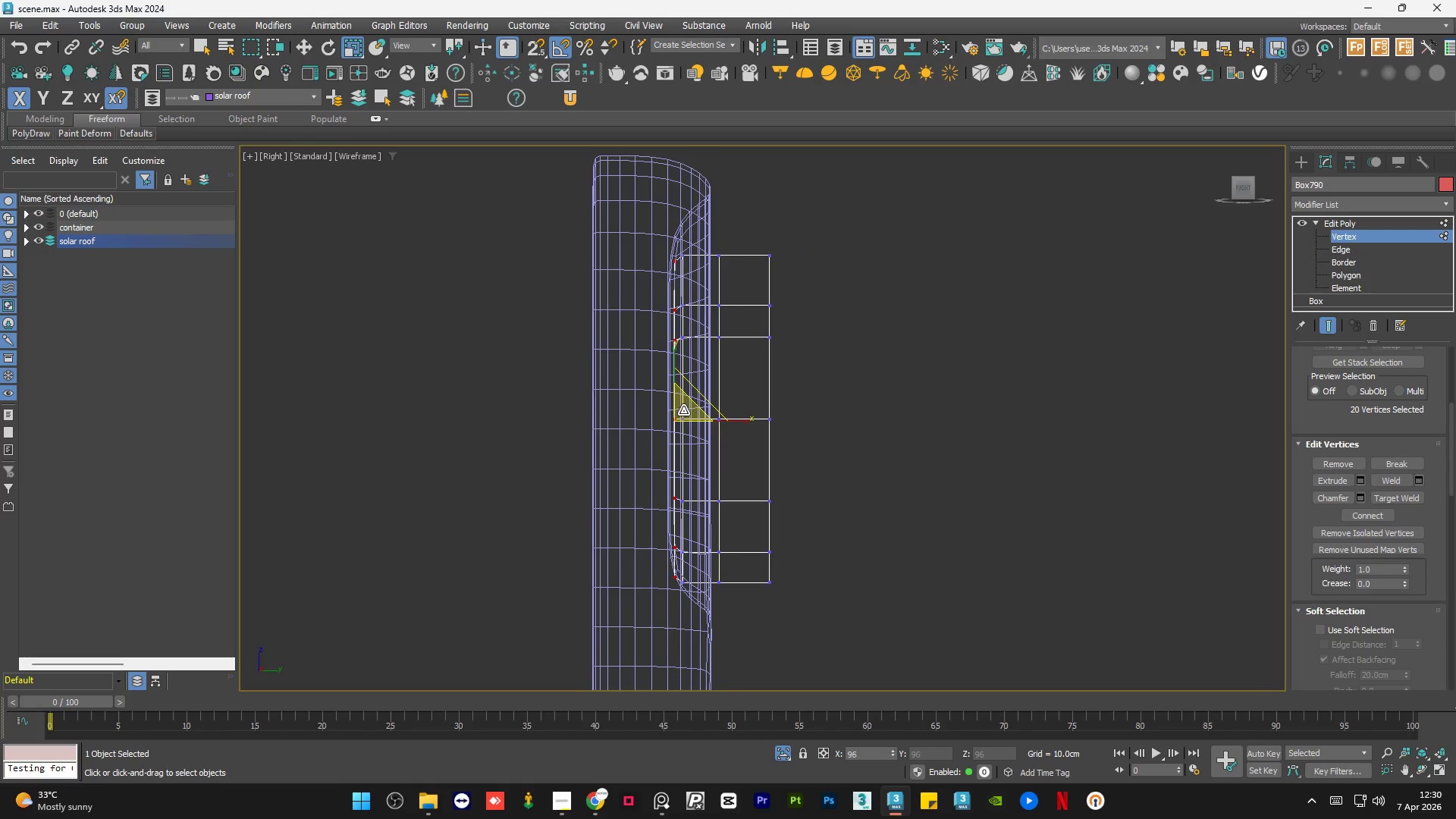 
left_click([875, 435])
 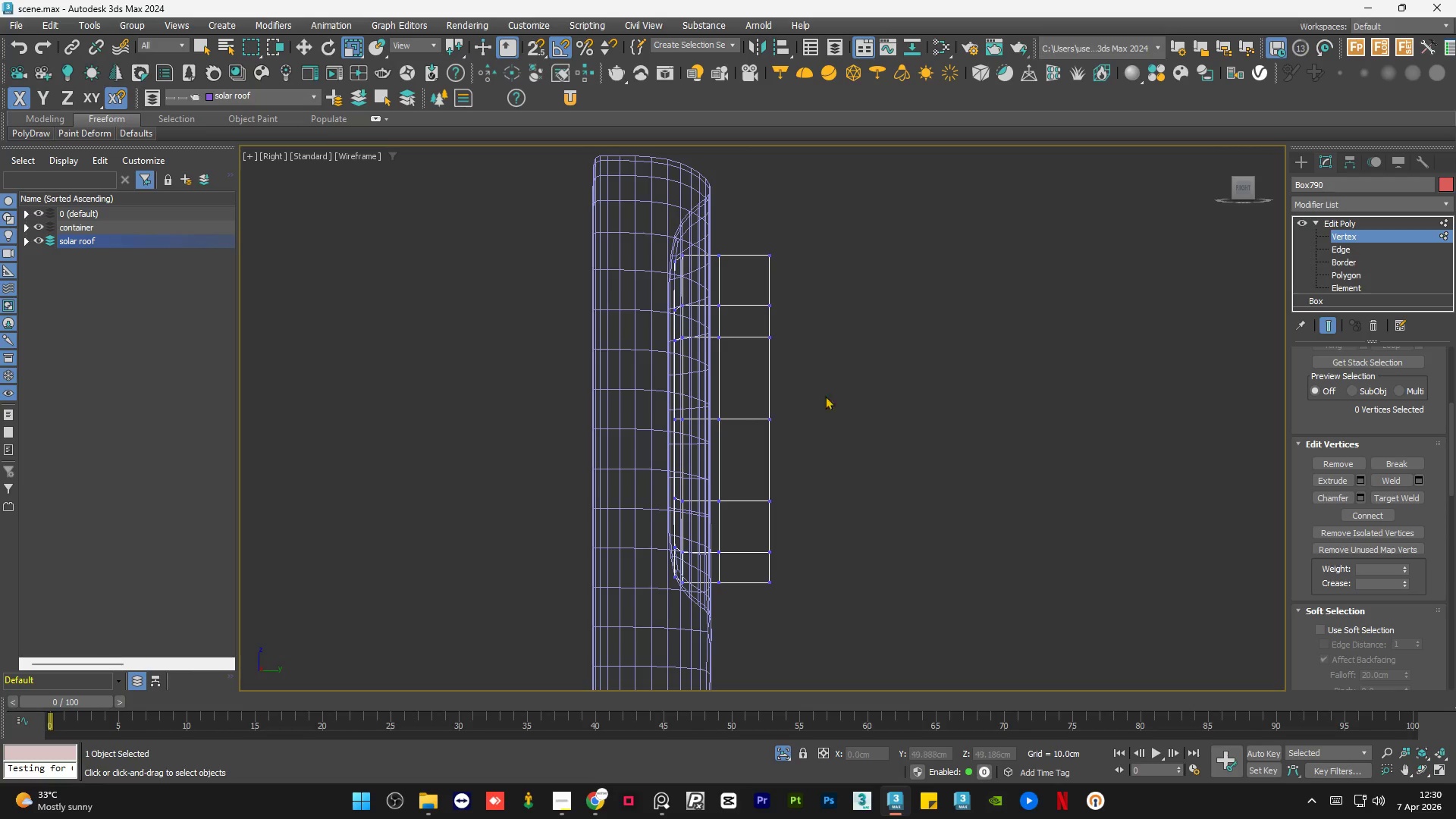 
hold_key(key=AltLeft, duration=1.5)
 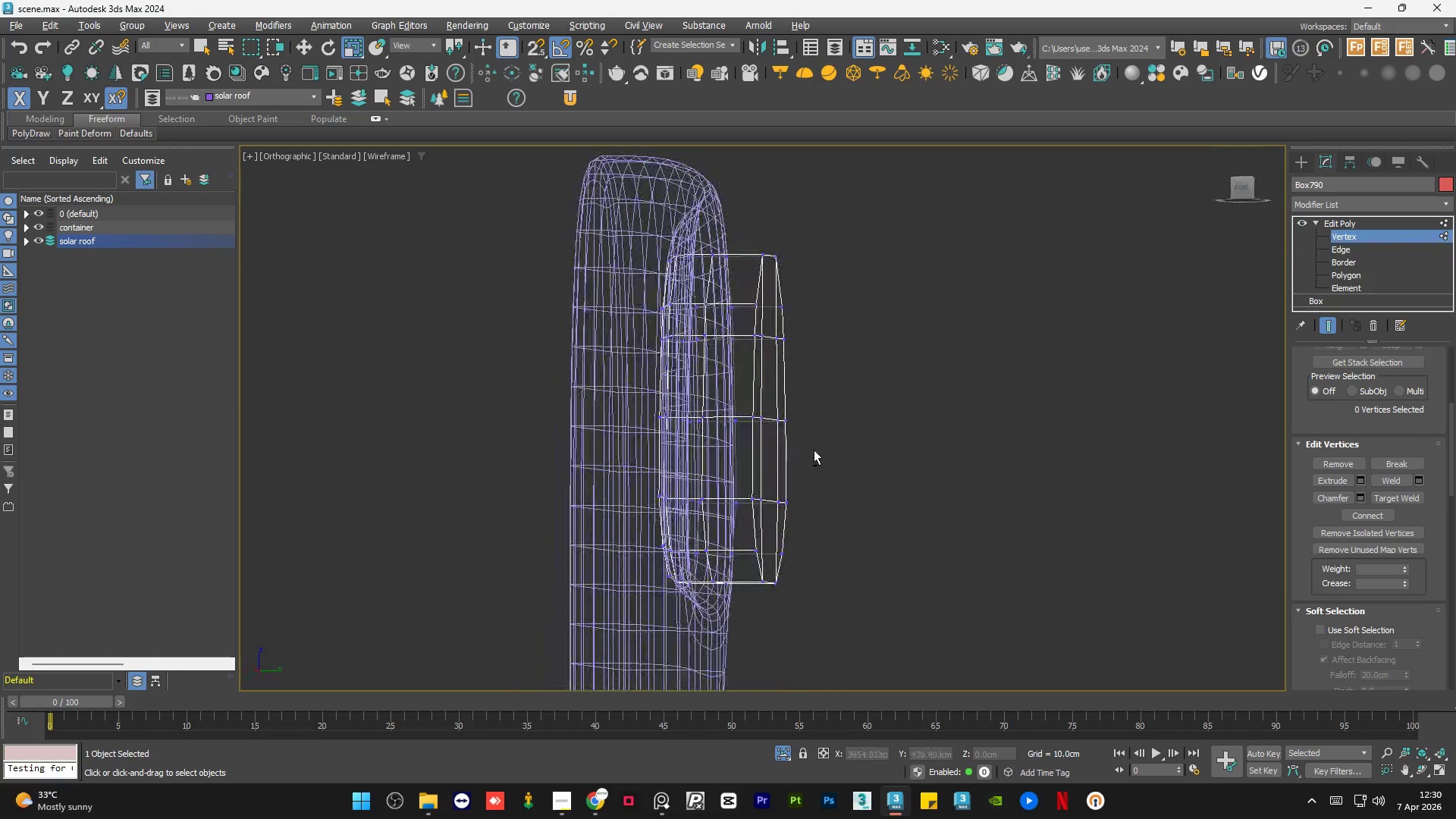 
hold_key(key=AltLeft, duration=0.98)
 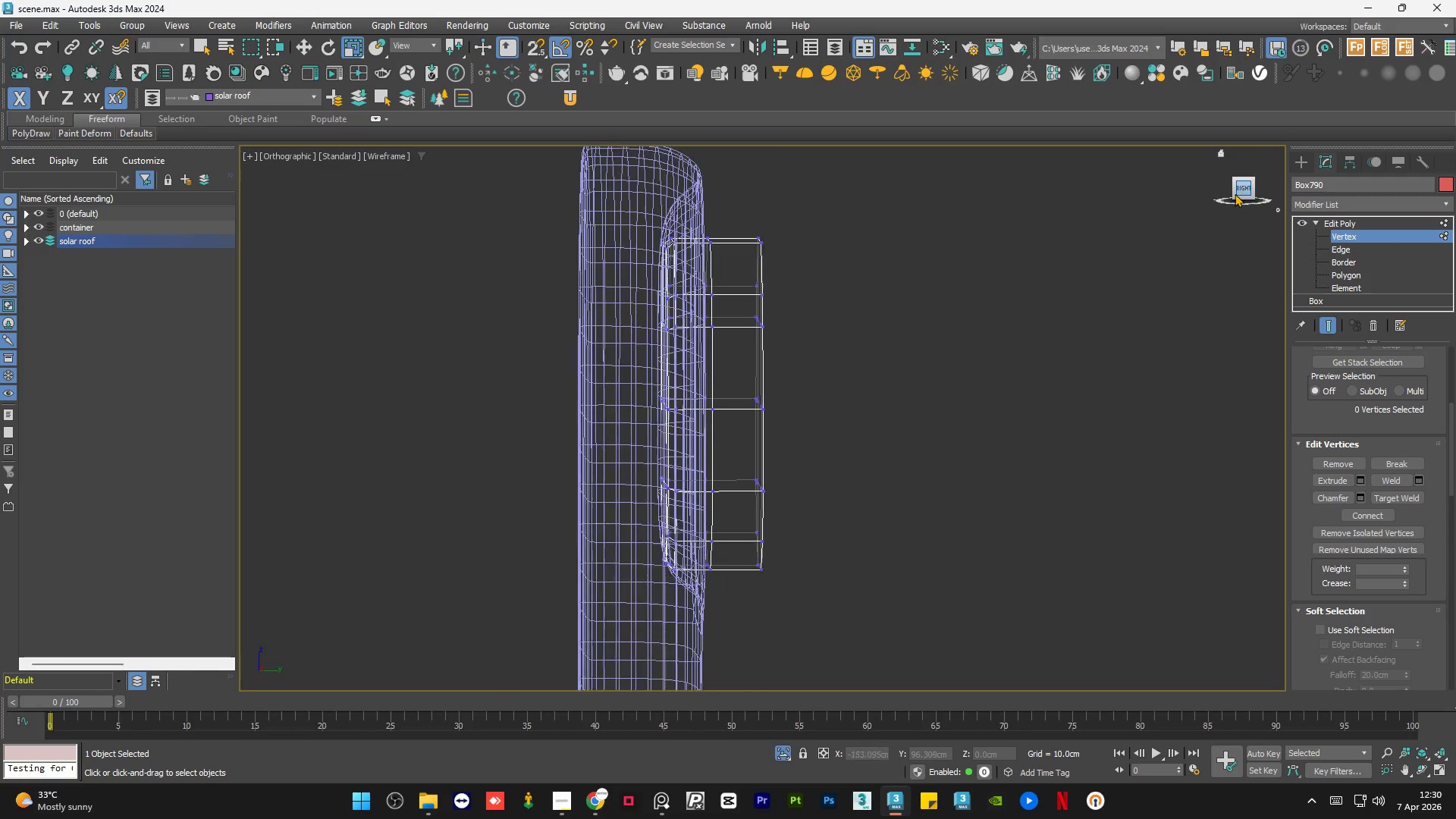 
left_click_drag(start_coordinate=[781, 149], to_coordinate=[684, 586])
 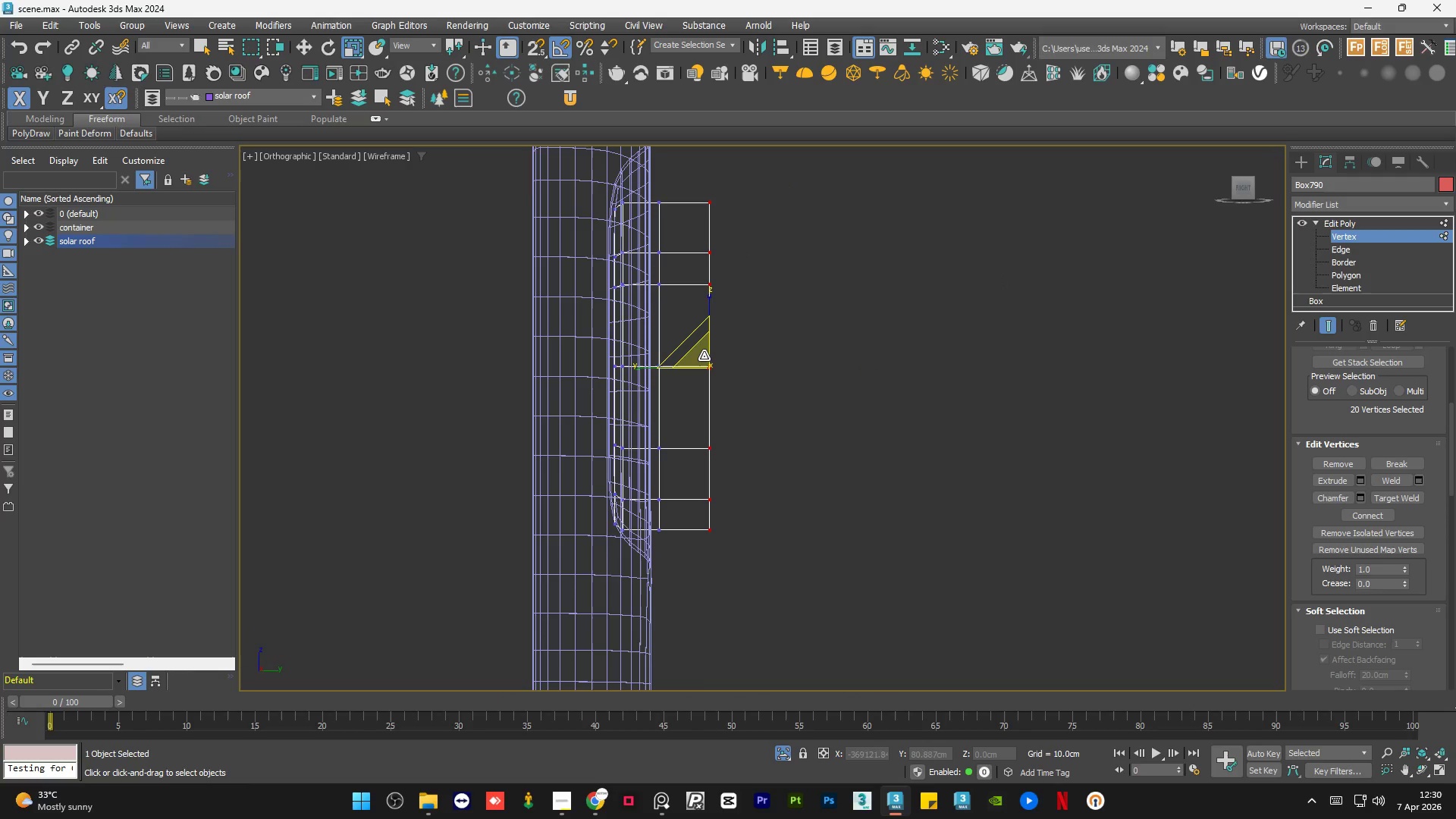 
scroll: coordinate [760, 224], scroll_direction: none, amount: 0.0
 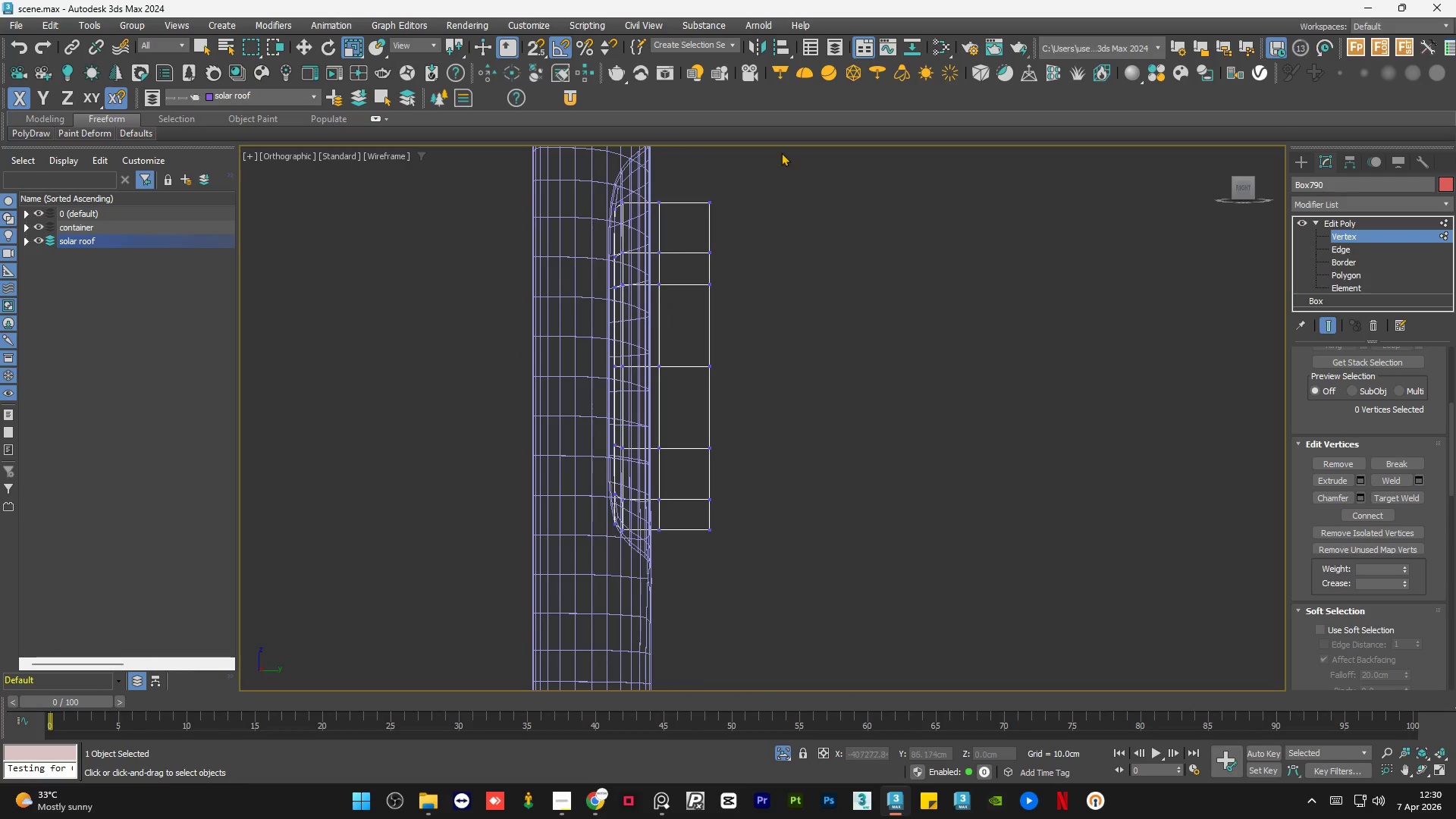 
left_click_drag(start_coordinate=[703, 356], to_coordinate=[698, 401])
 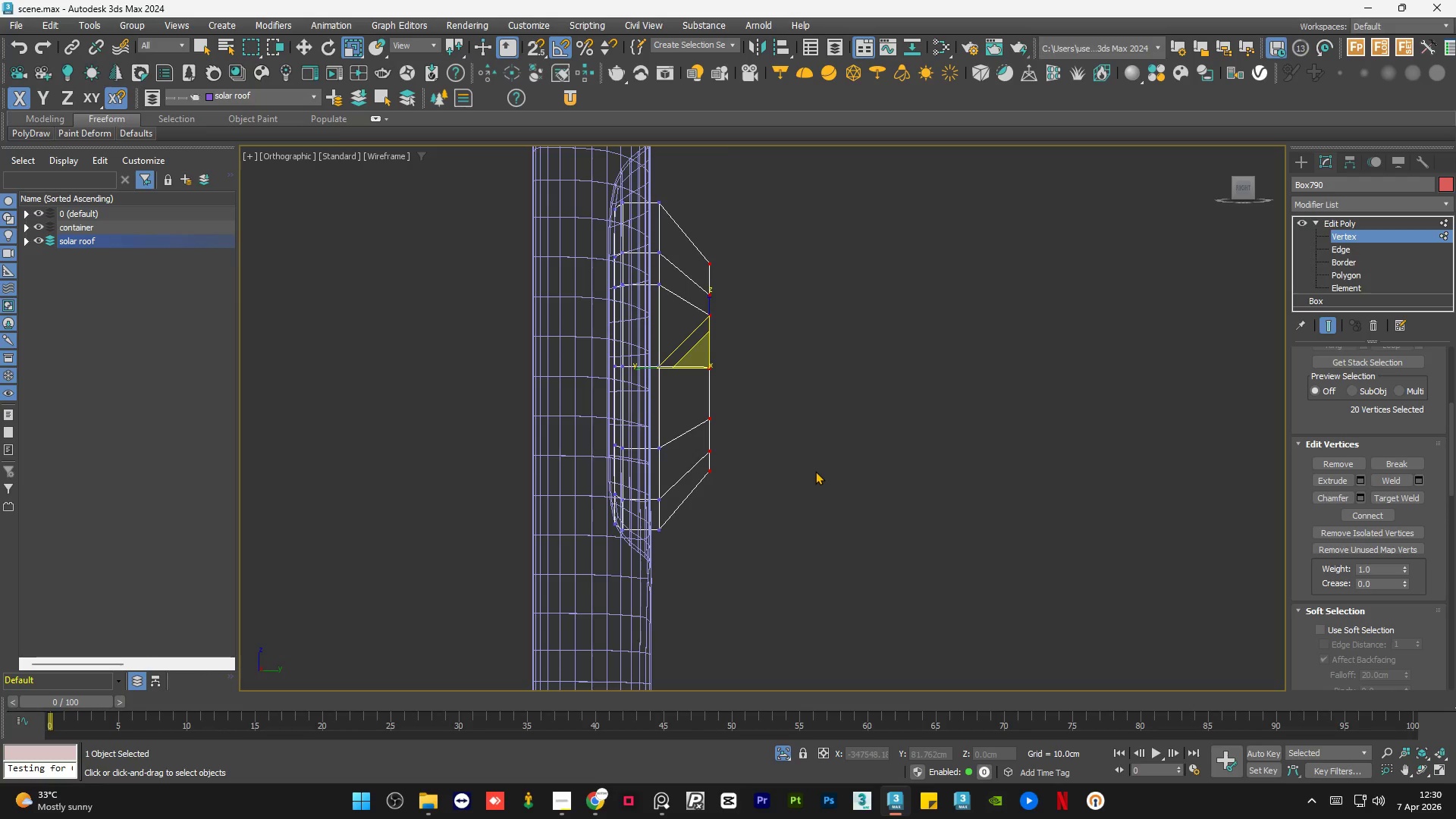 
left_click([815, 471])
 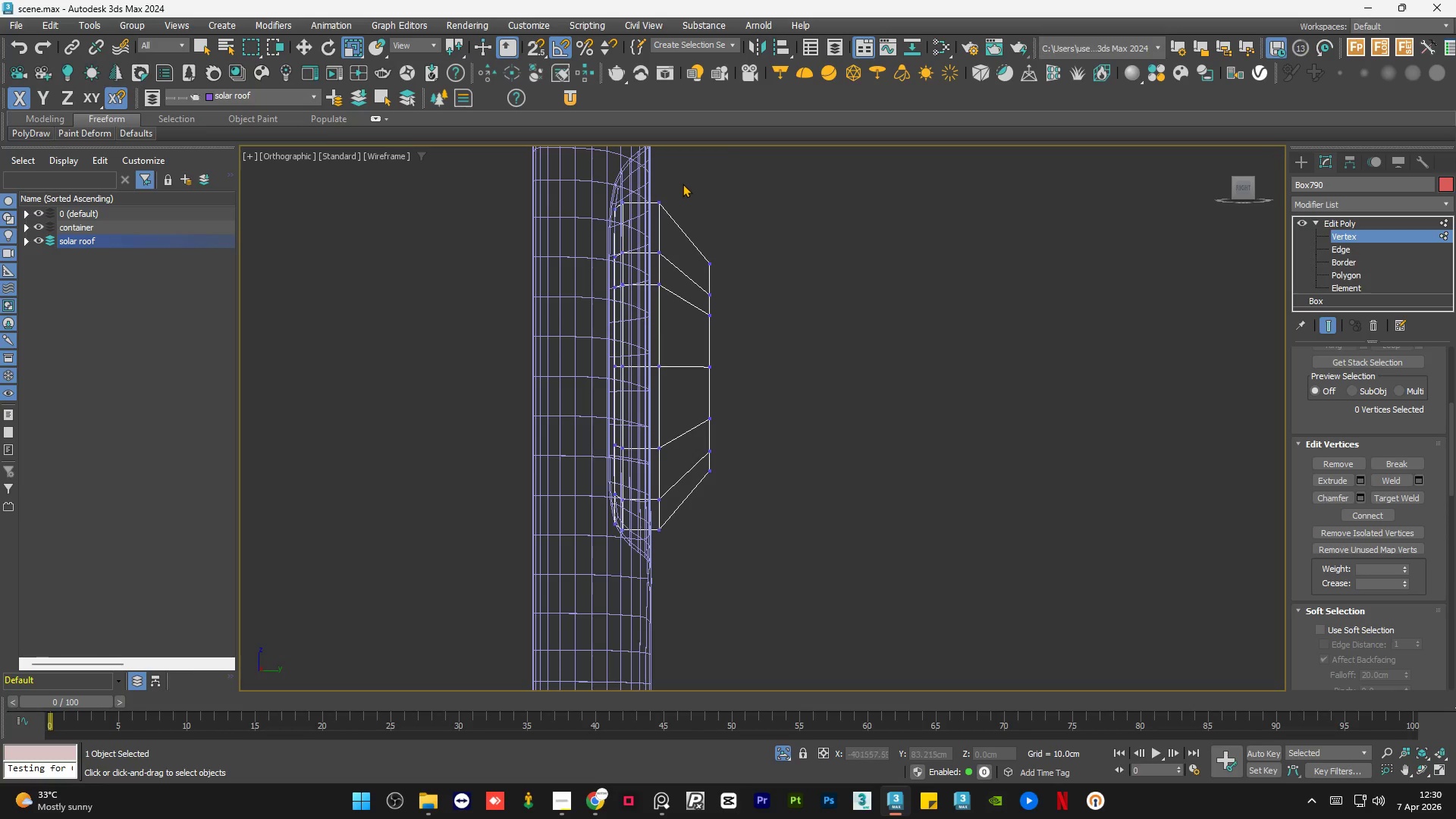 
left_click_drag(start_coordinate=[681, 176], to_coordinate=[645, 557])
 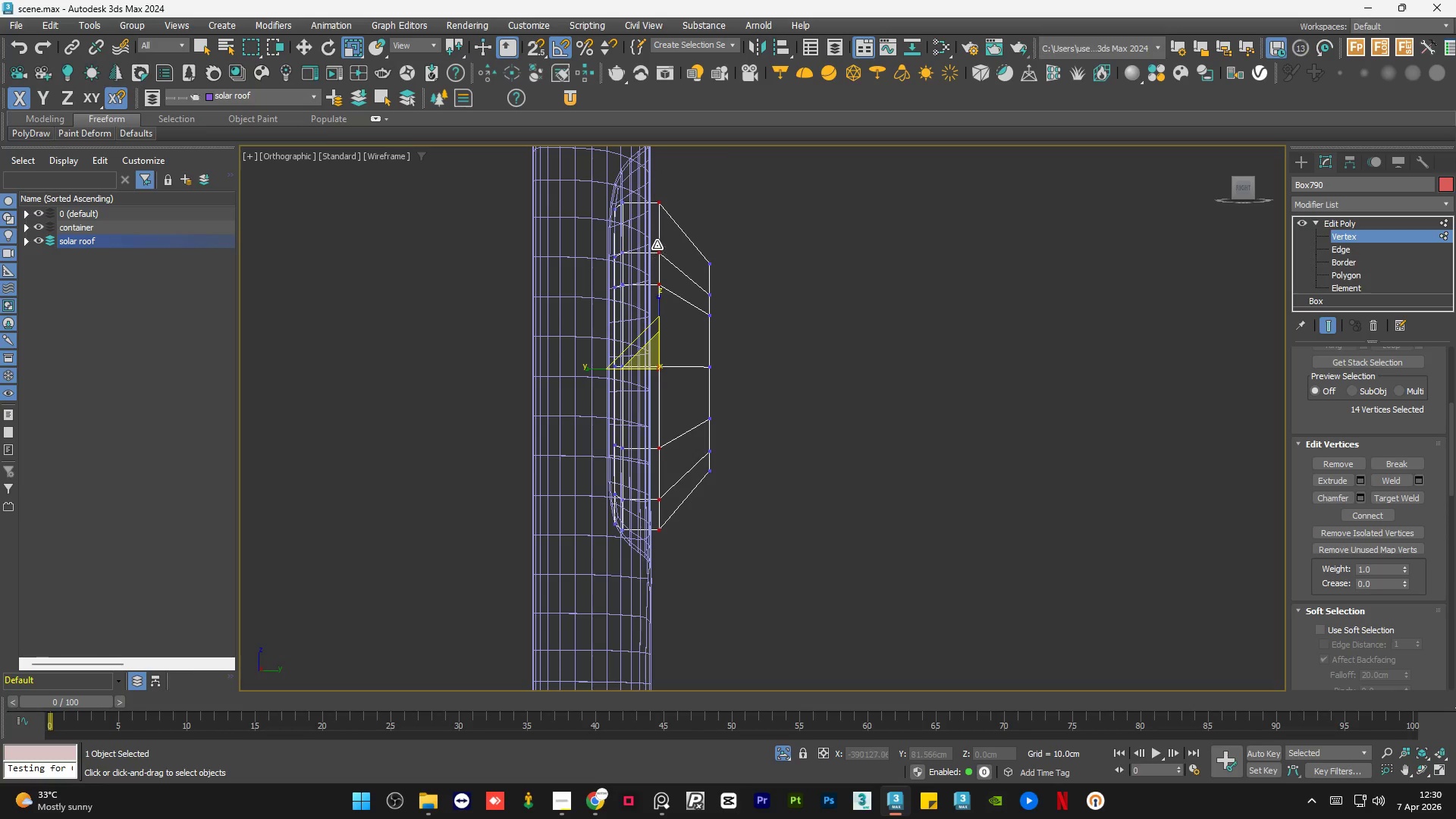 
scroll: coordinate [657, 245], scroll_direction: up, amount: 1.0
 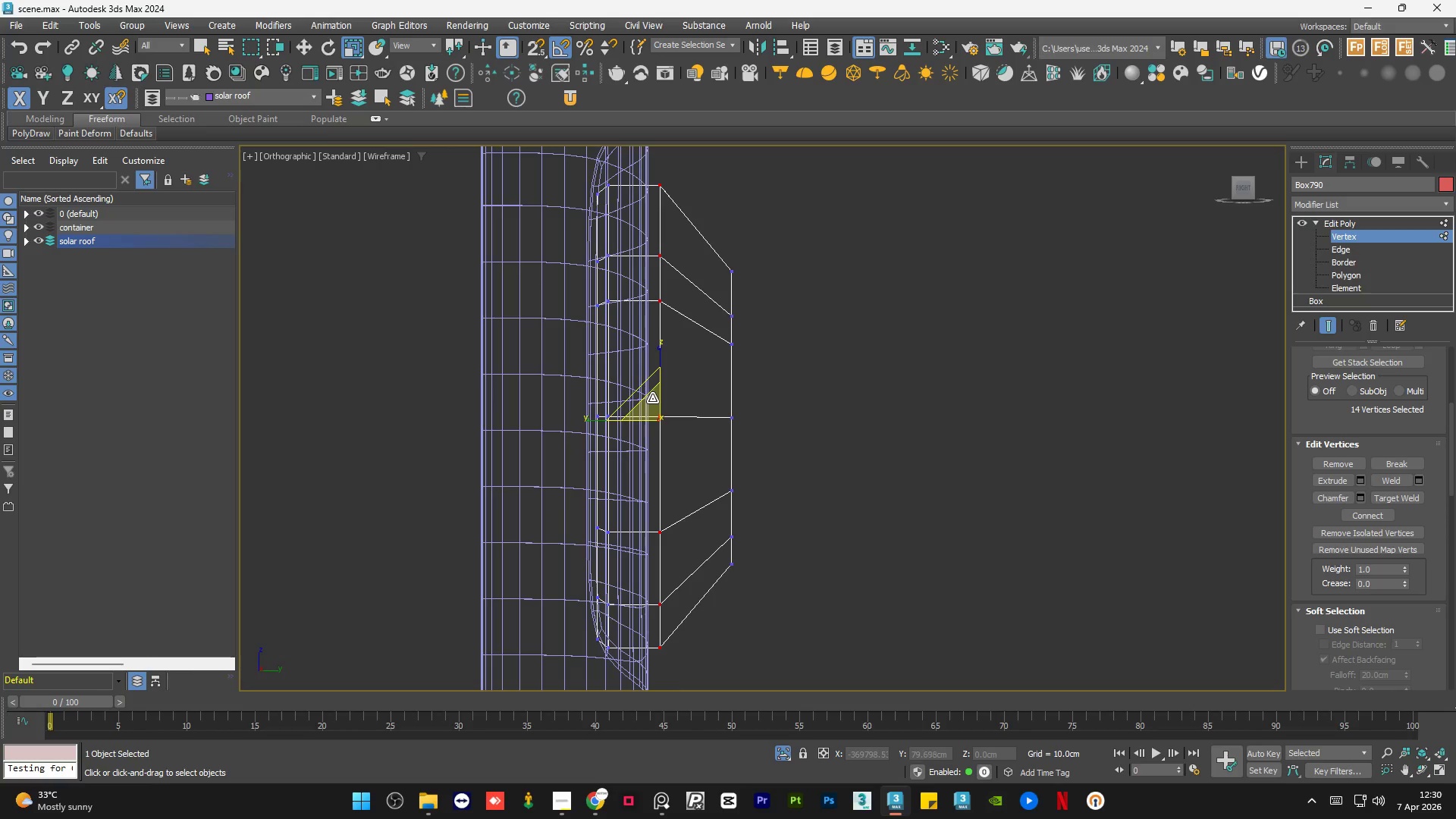 
left_click_drag(start_coordinate=[652, 401], to_coordinate=[653, 405])
 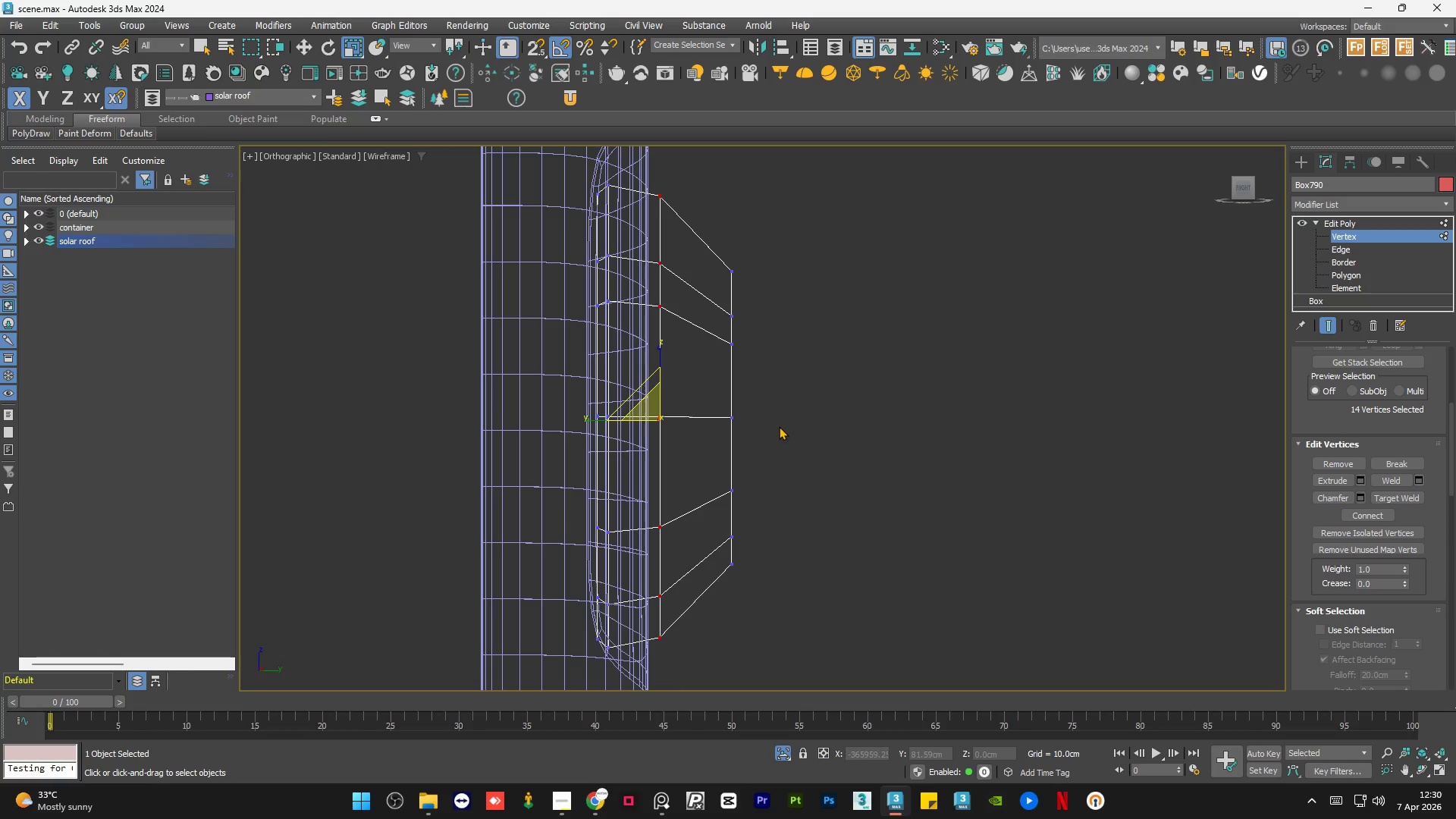 
left_click([779, 426])
 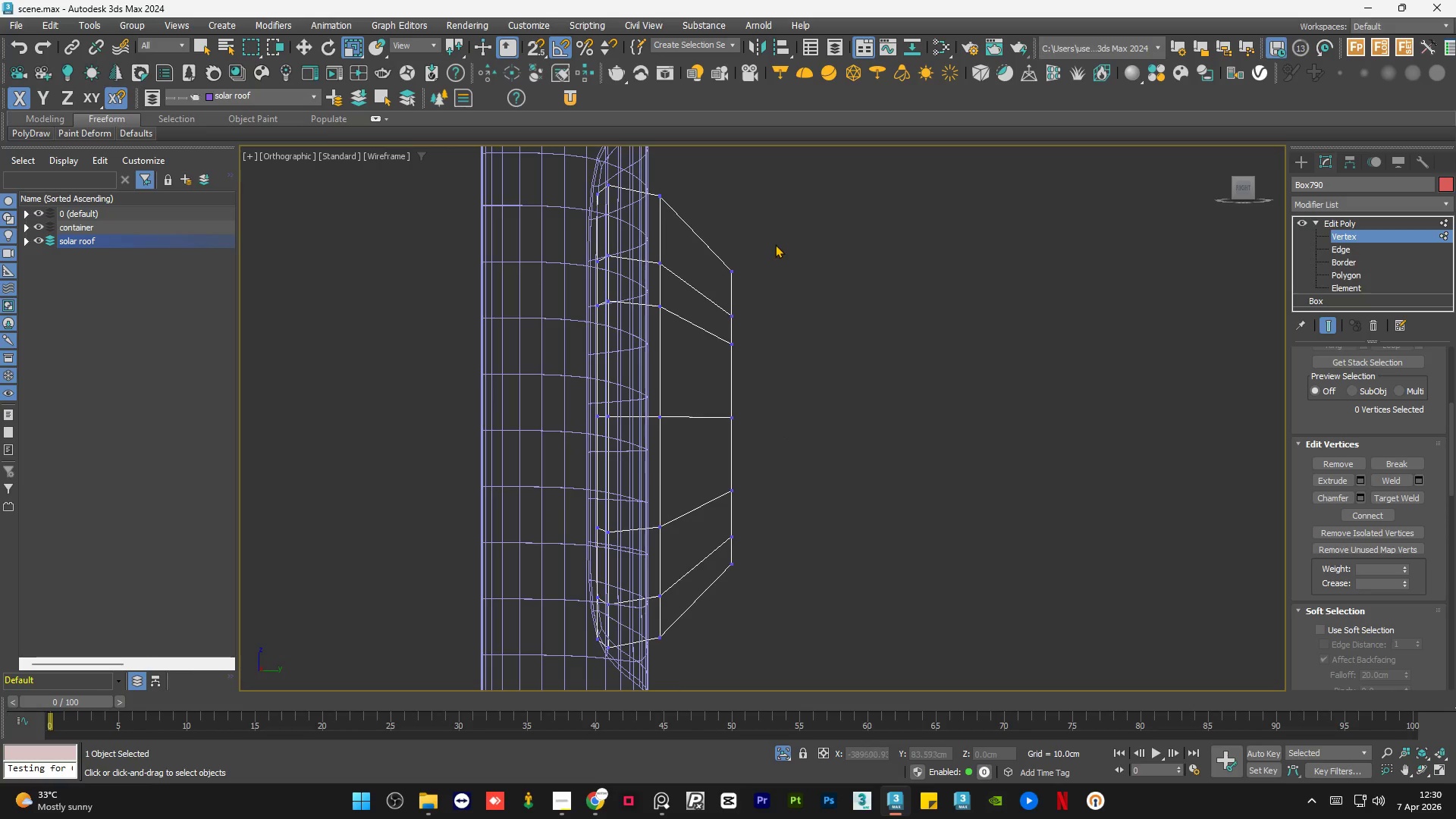 
left_click_drag(start_coordinate=[776, 237], to_coordinate=[714, 616])
 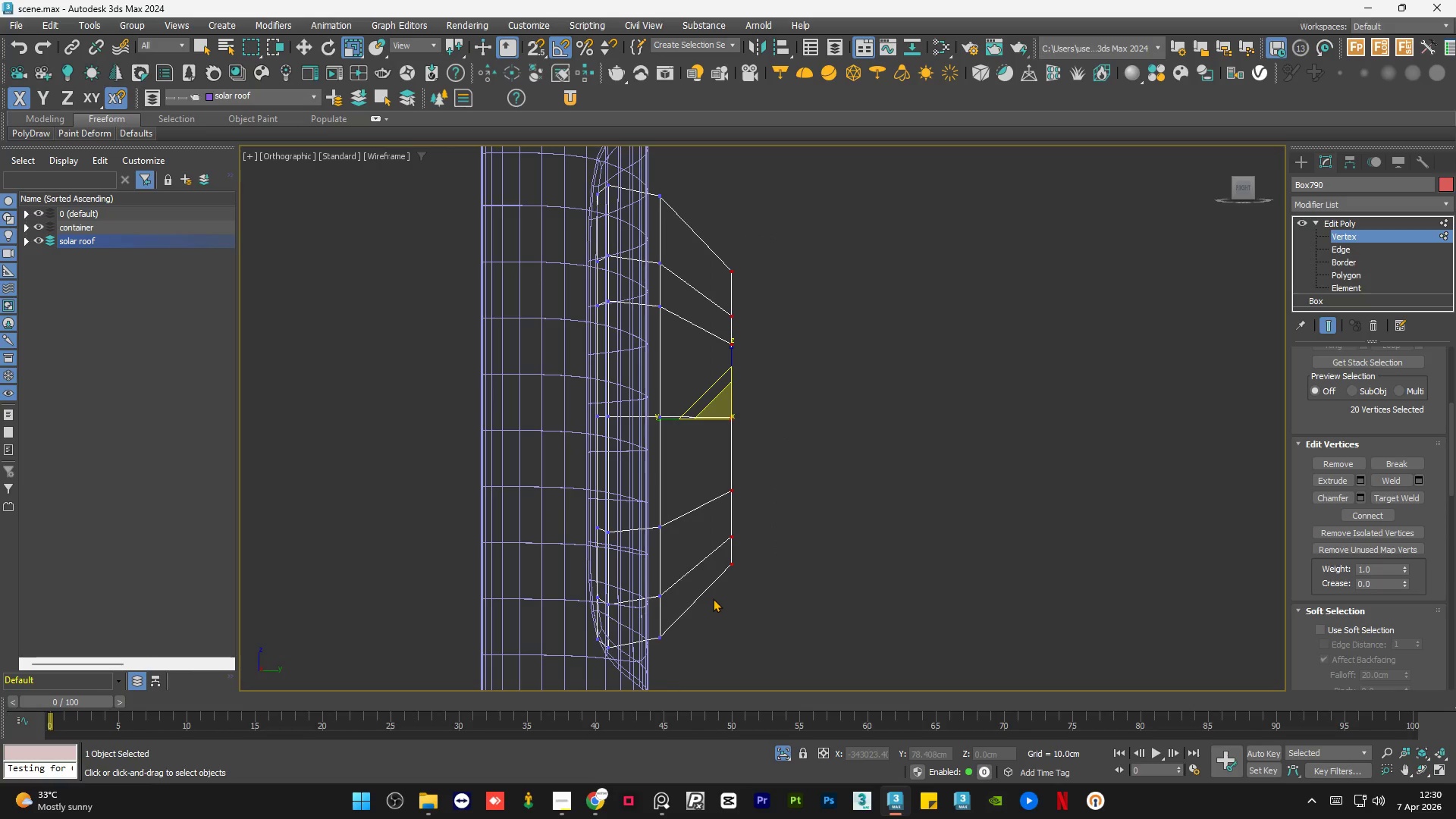 
key(W)
 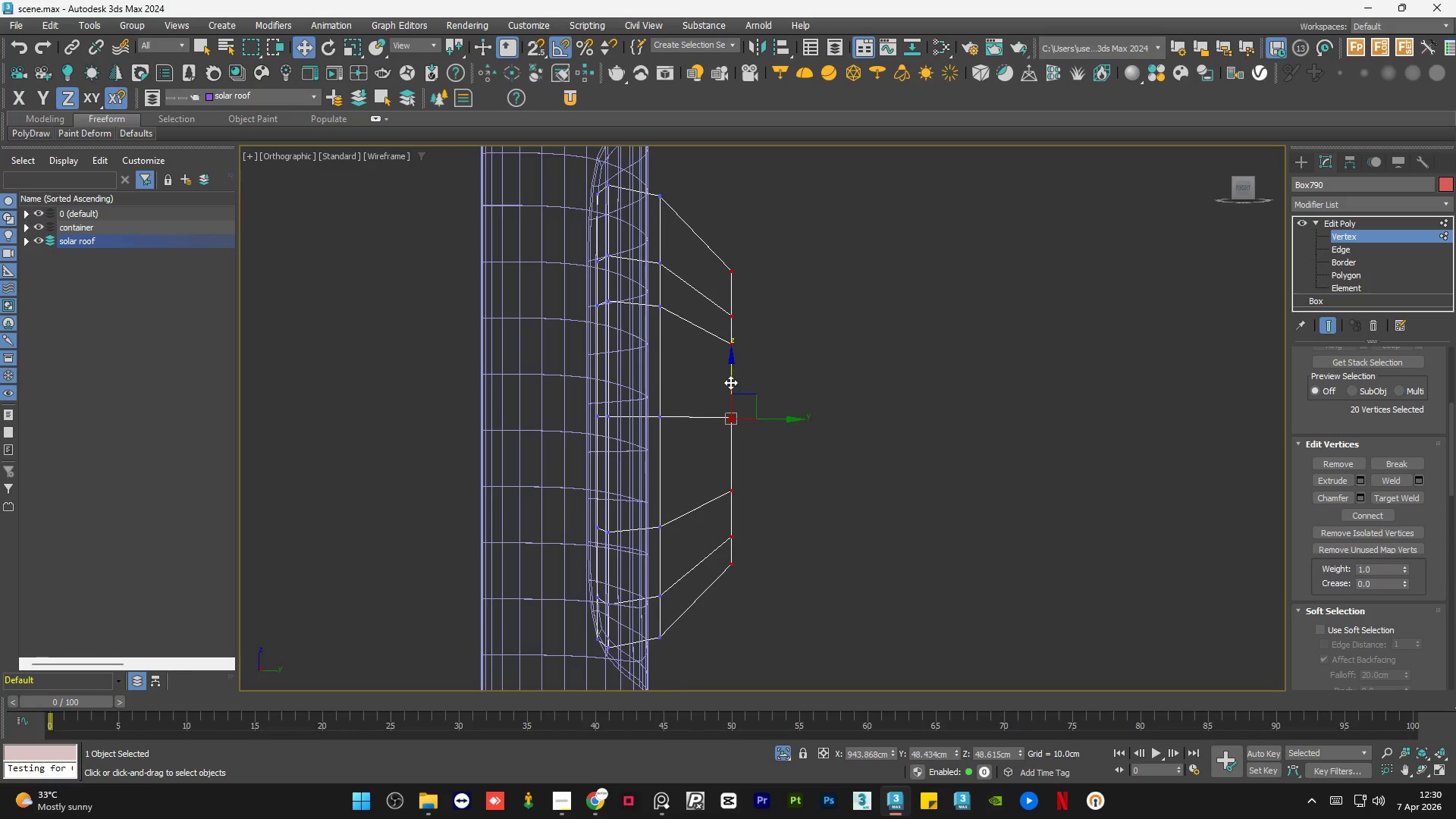 
left_click_drag(start_coordinate=[730, 381], to_coordinate=[726, 430])
 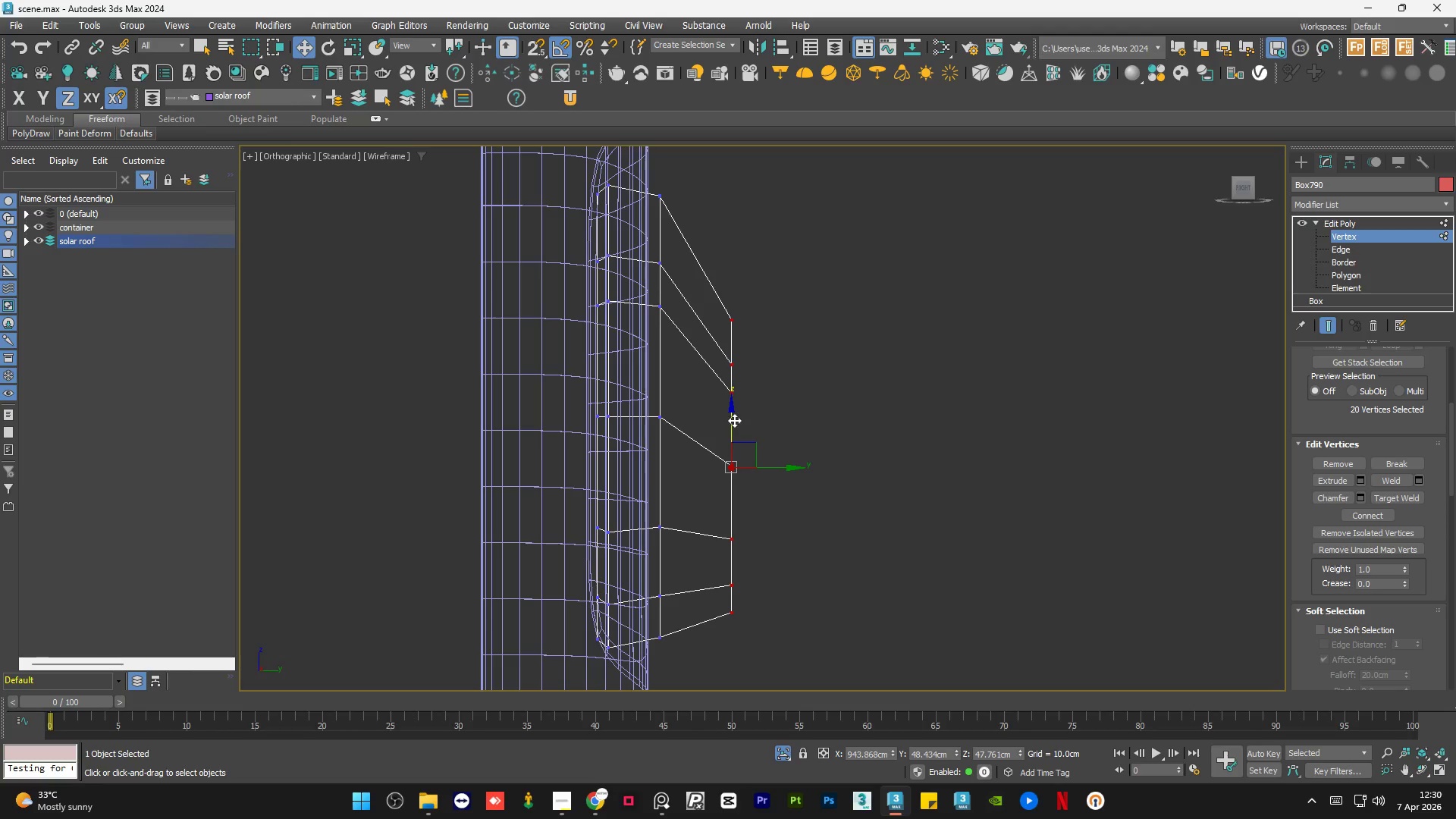 
left_click_drag(start_coordinate=[729, 418], to_coordinate=[729, 410])
 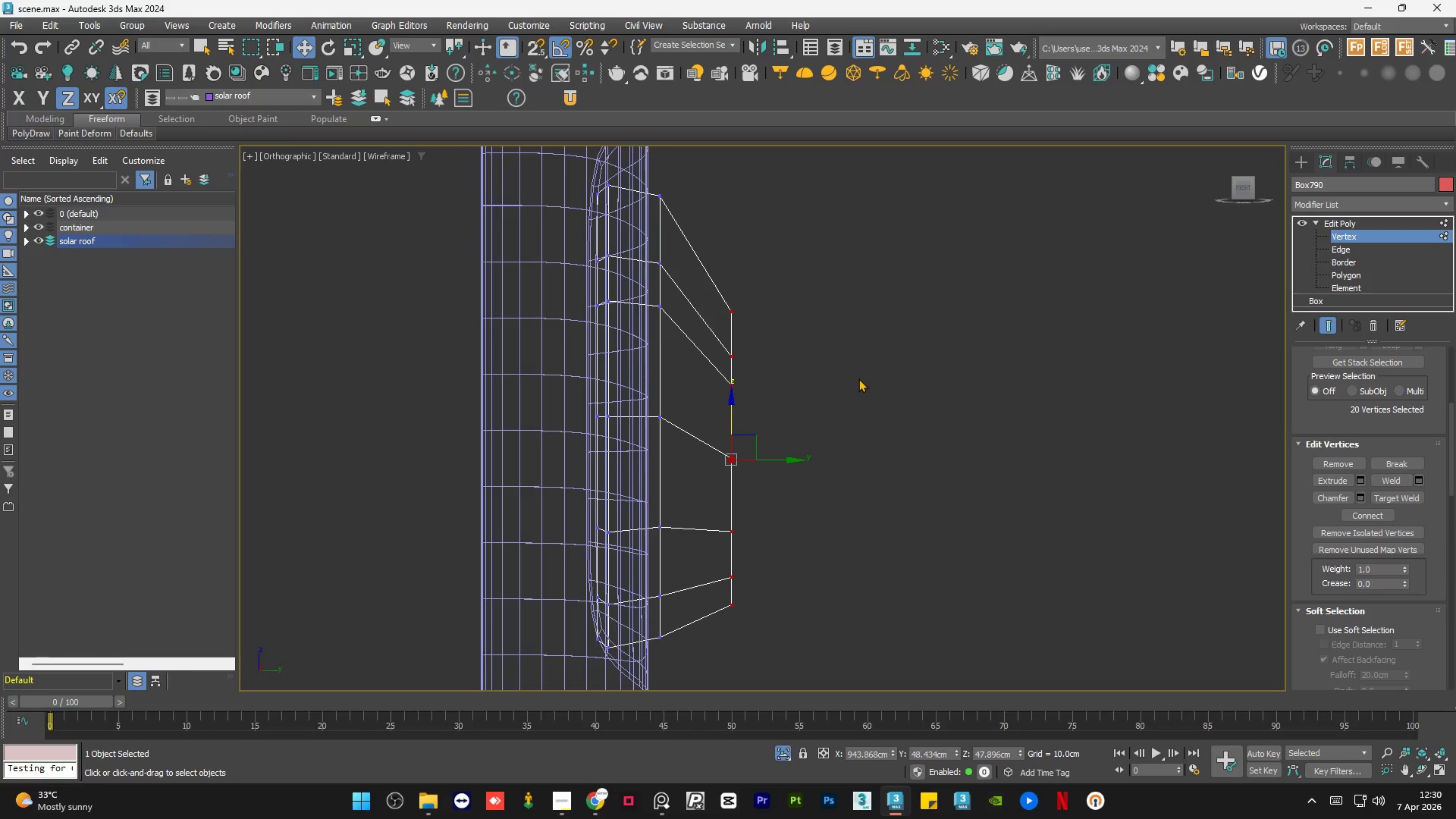 
key(F3)
 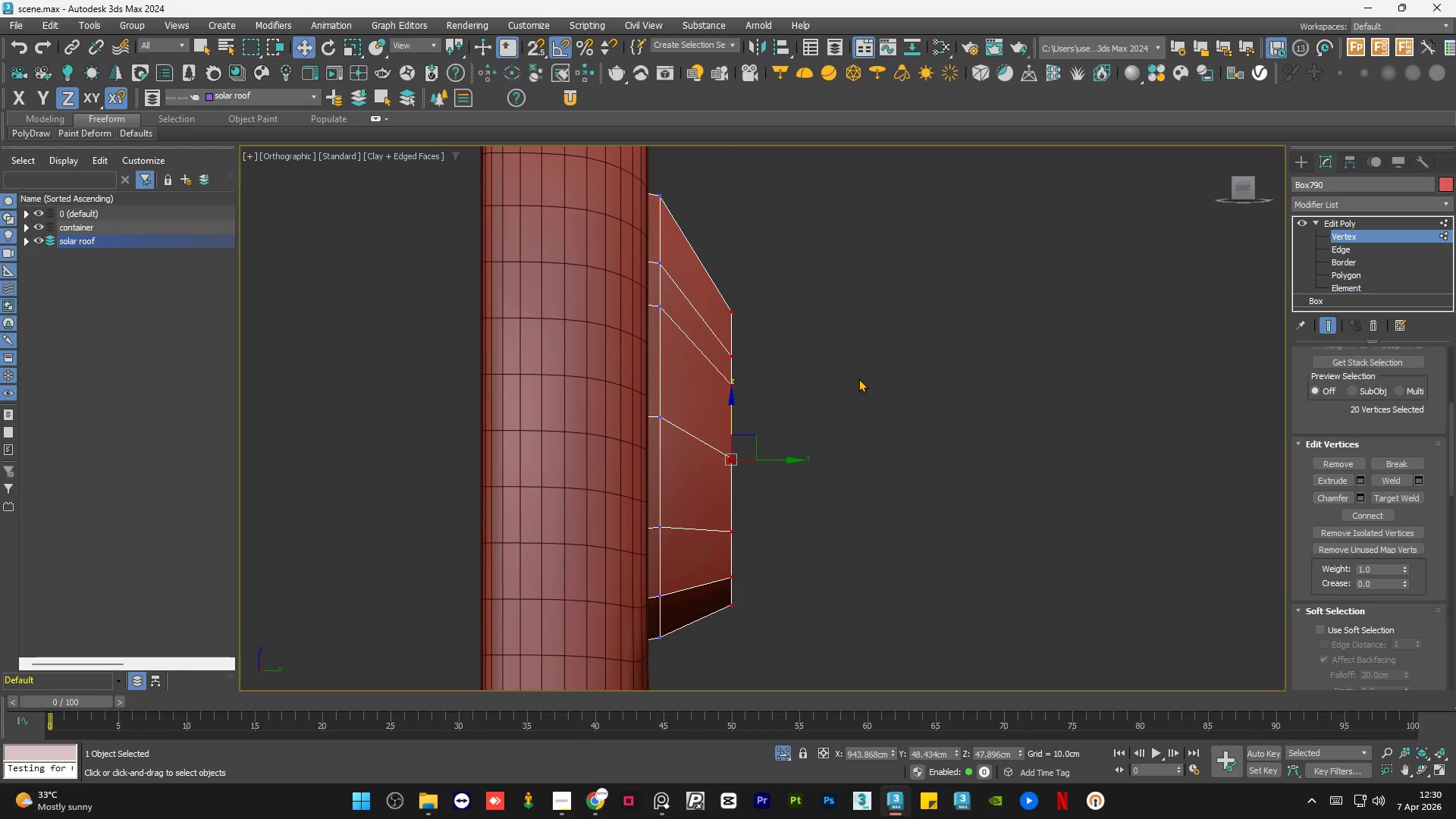 
left_click([858, 378])
 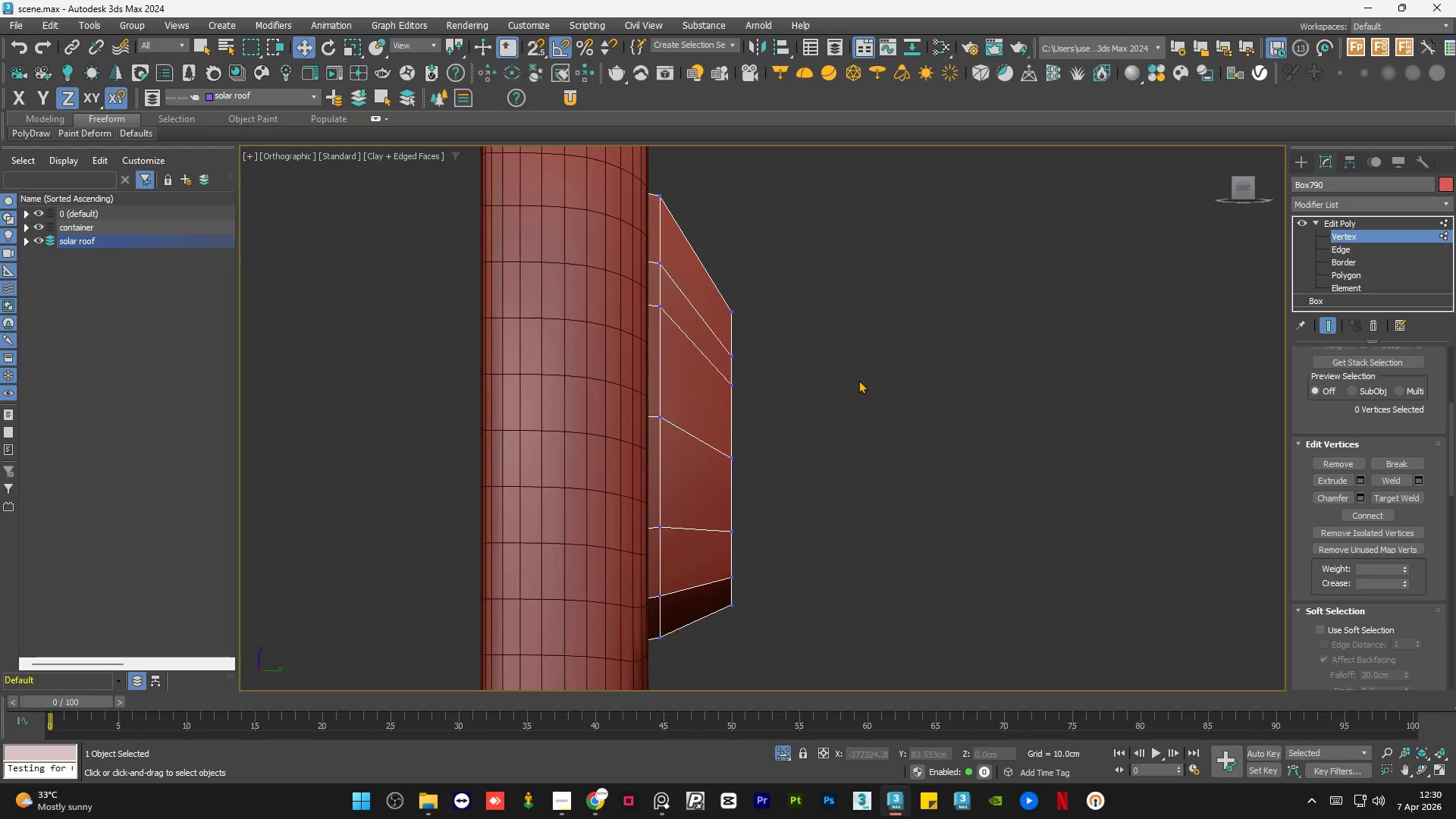 
hold_key(key=AltLeft, duration=0.94)
 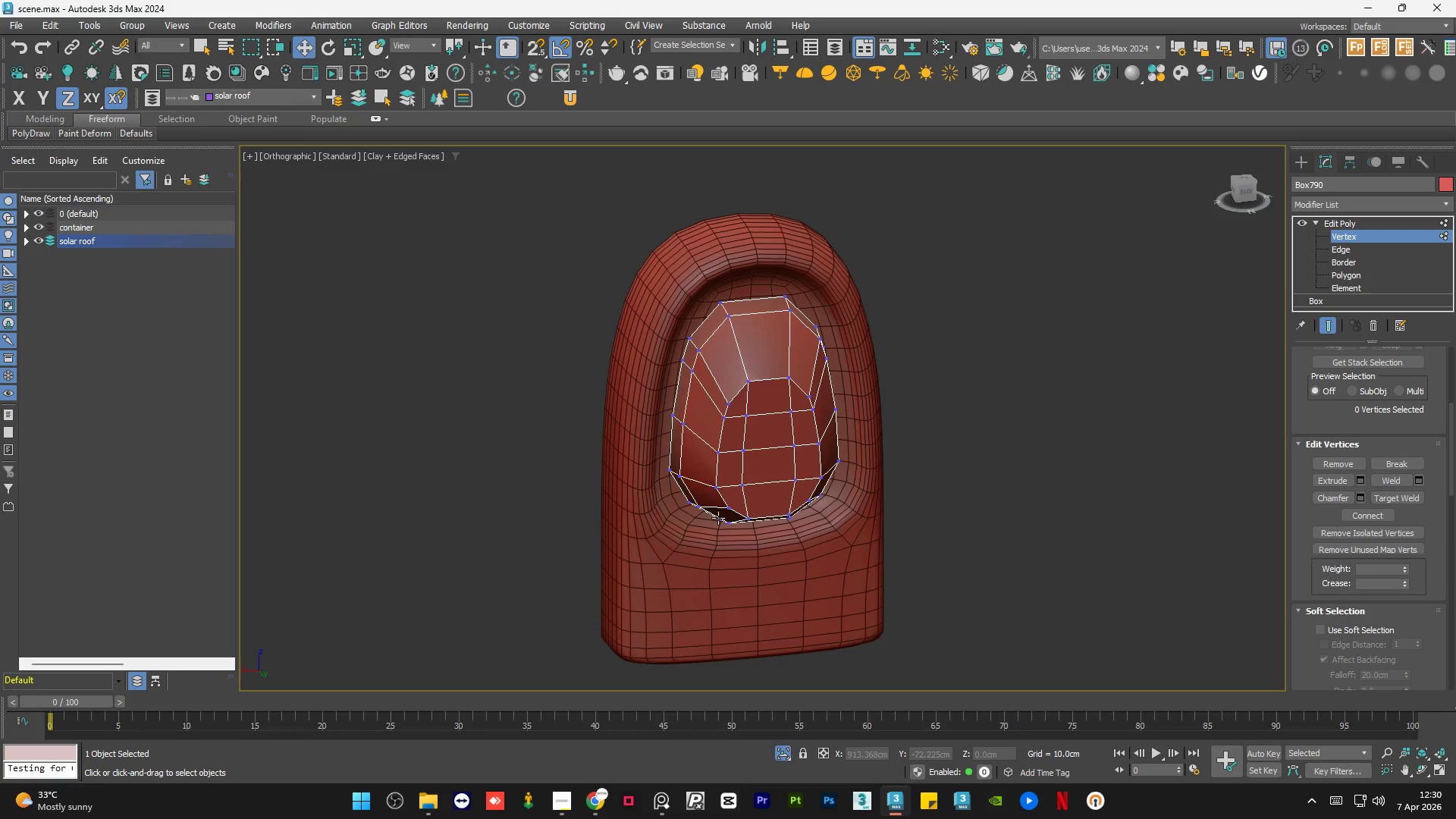 
scroll: coordinate [854, 424], scroll_direction: down, amount: 2.0
 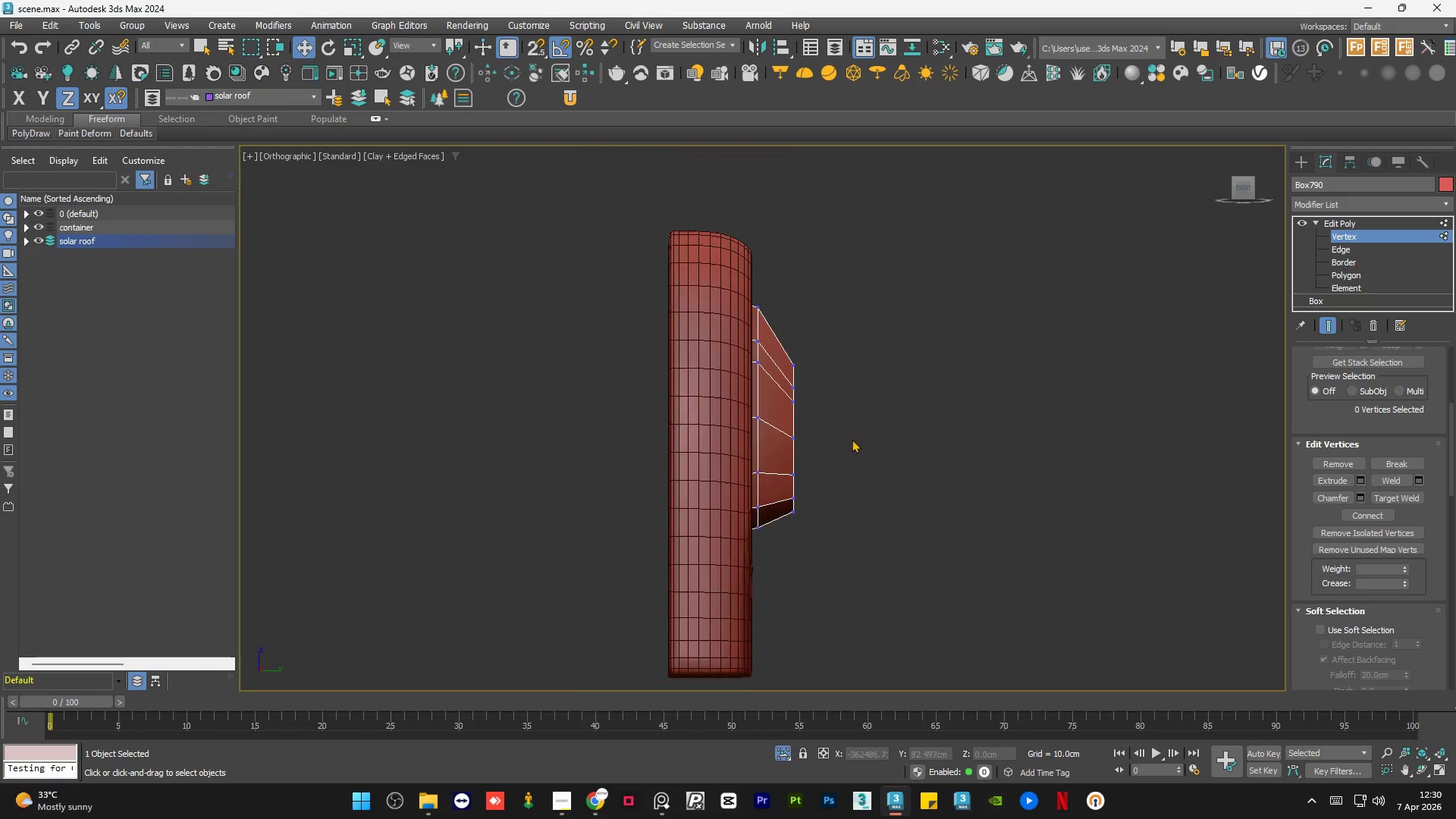 
hold_key(key=AltLeft, duration=1.33)
 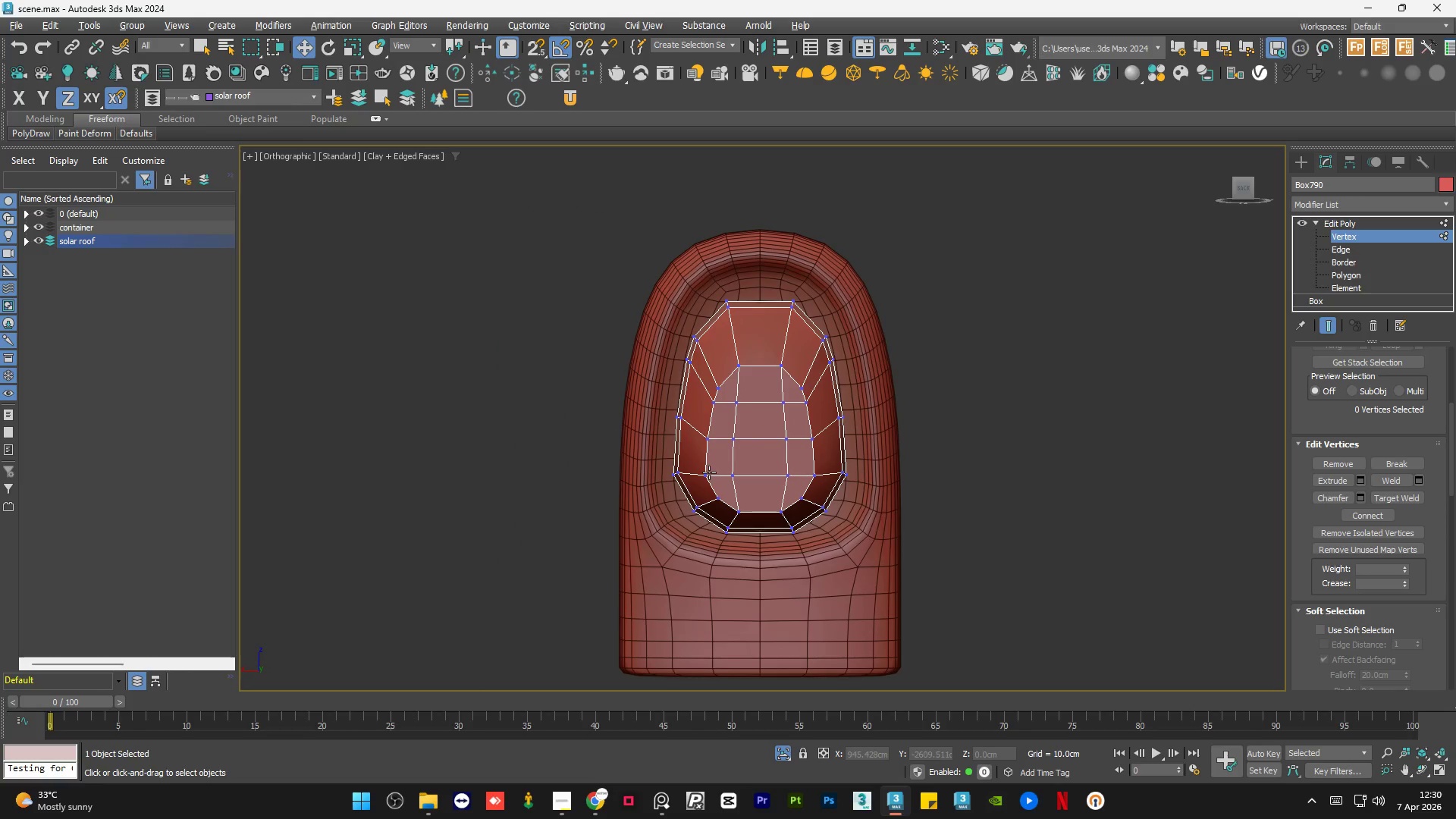 
hold_key(key=AltLeft, duration=1.5)
 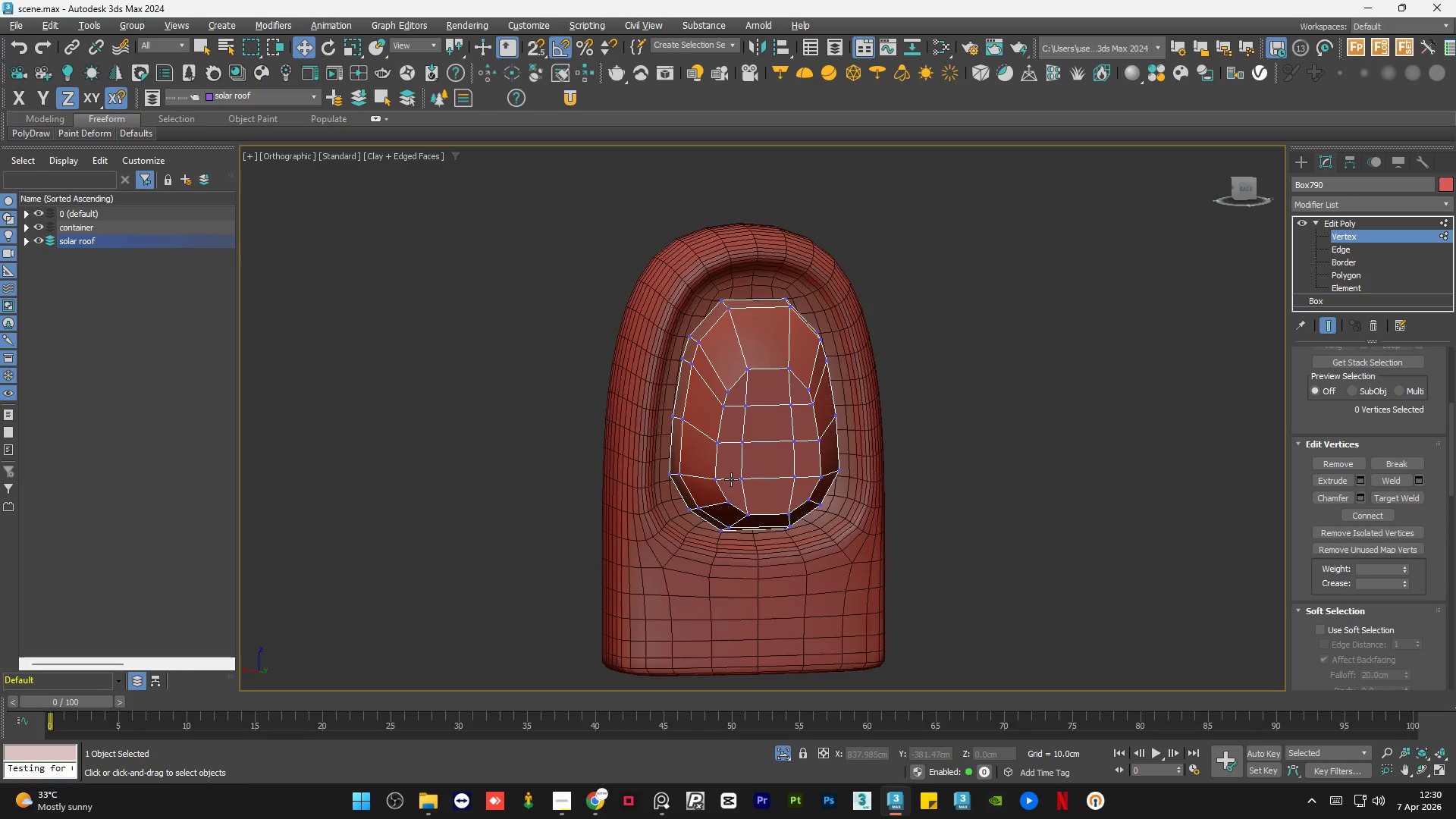 
key(Alt+AltLeft)
 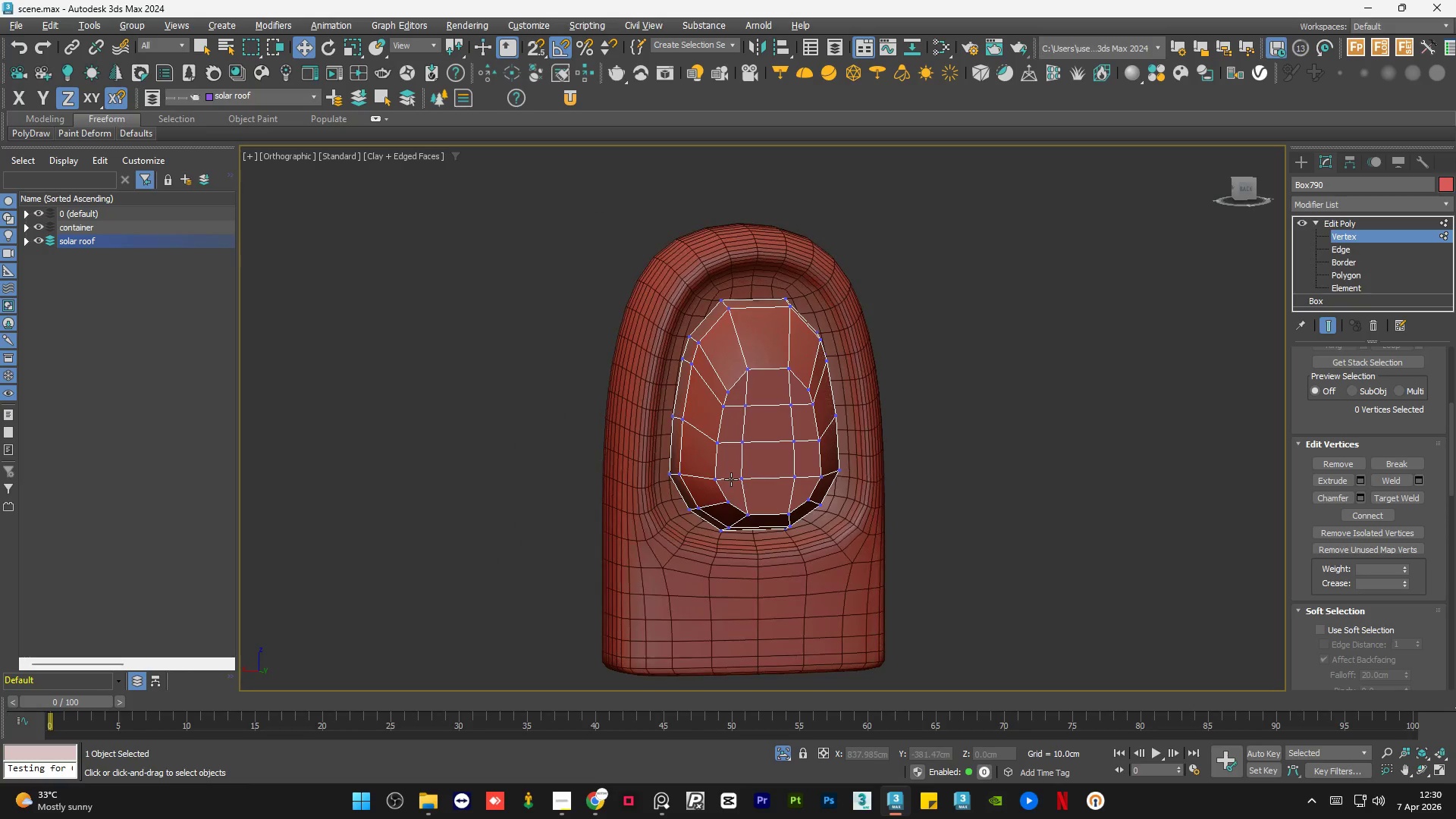 
key(Alt+AltLeft)
 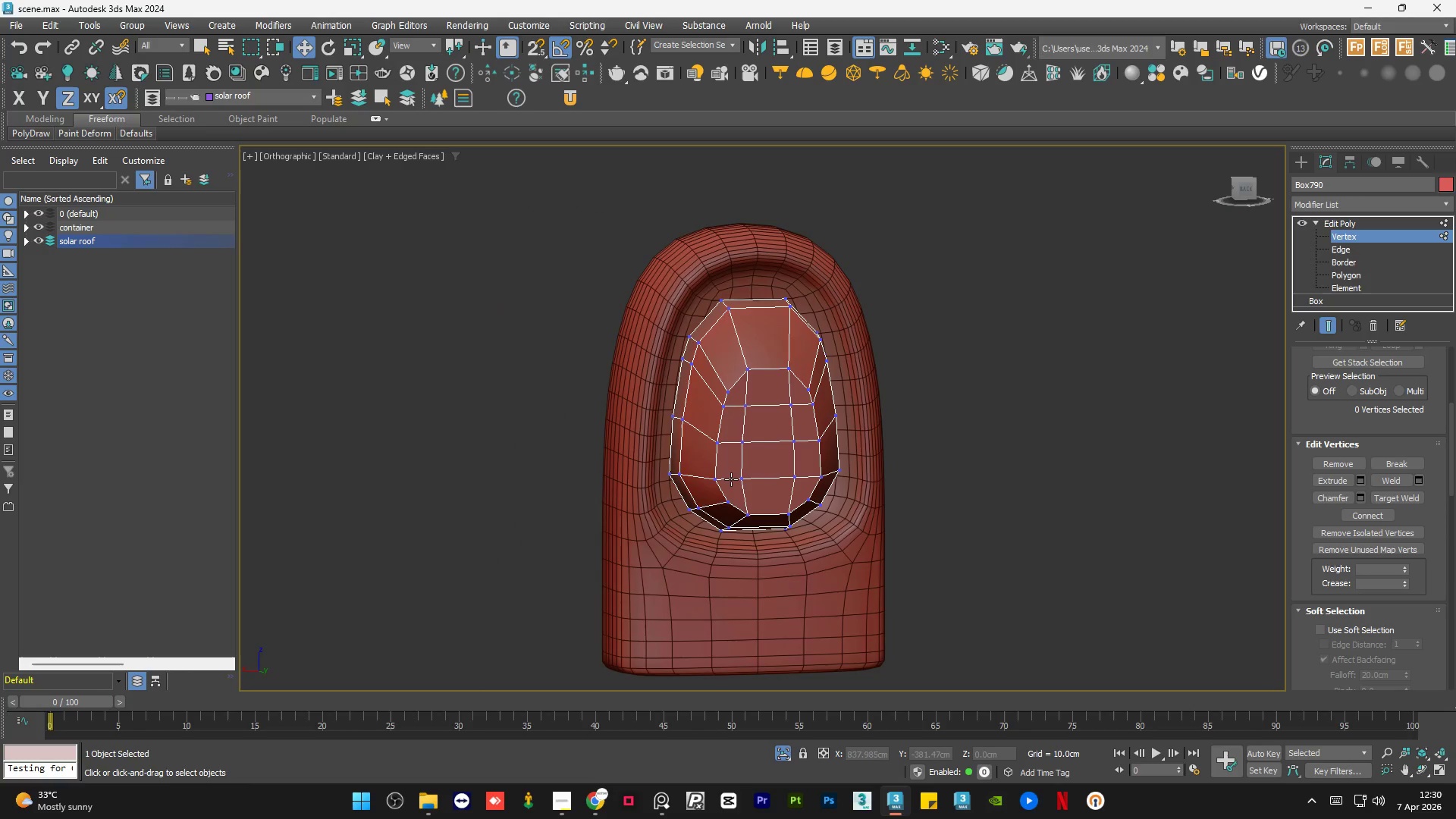 
hold_key(key=AltLeft, duration=0.92)
 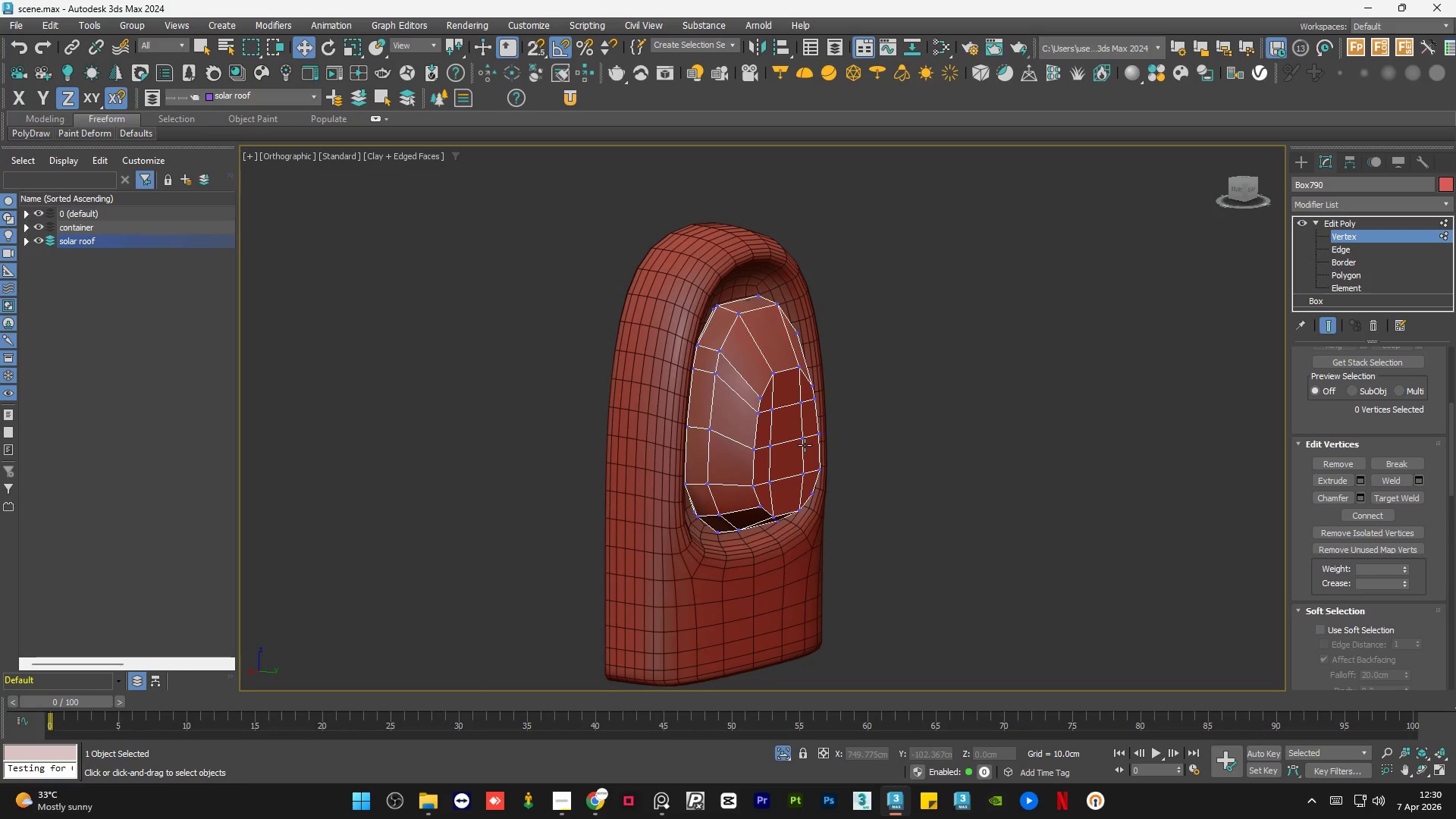 
scroll: coordinate [803, 445], scroll_direction: up, amount: 2.0
 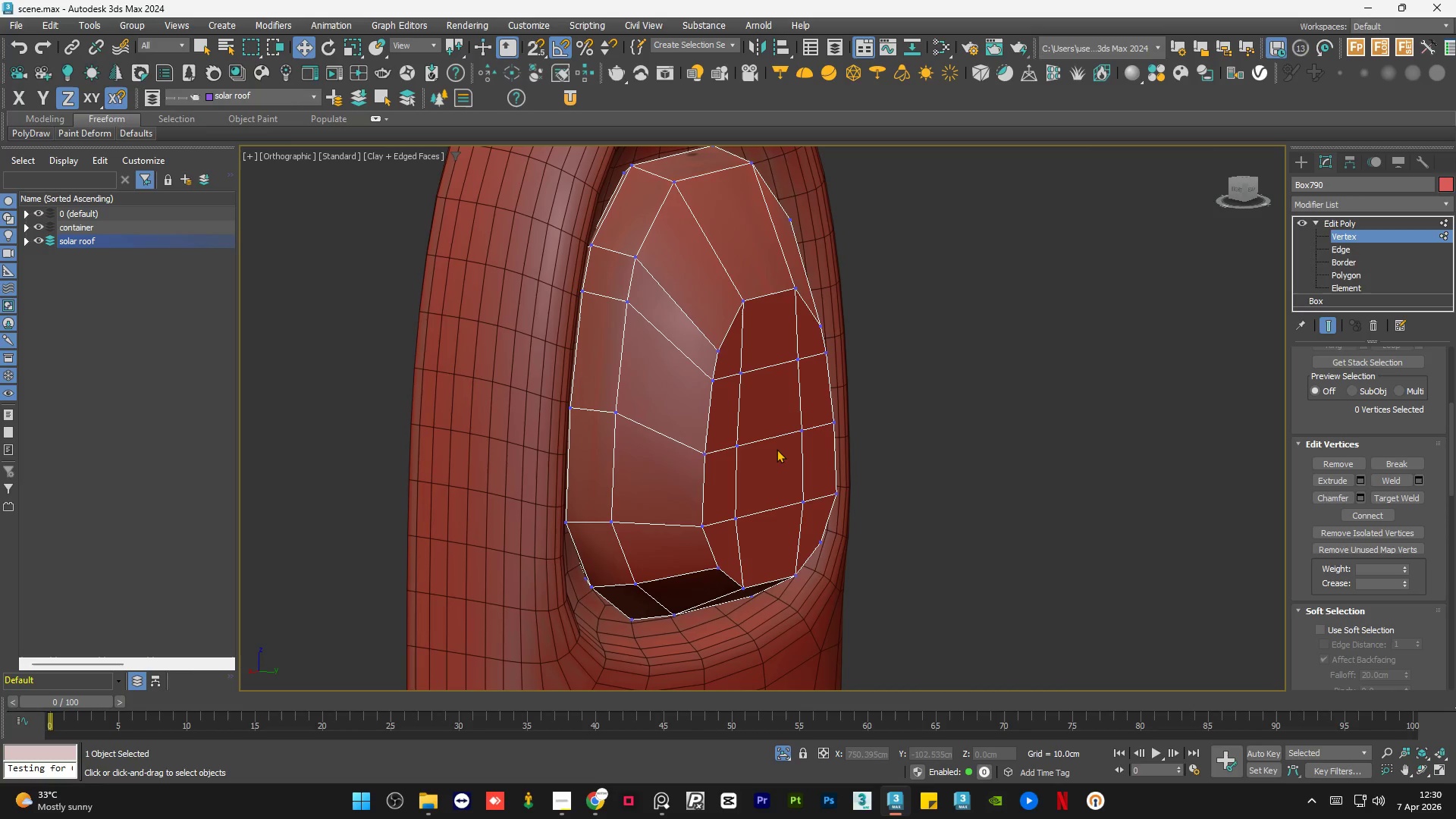 
hold_key(key=AltLeft, duration=1.5)
 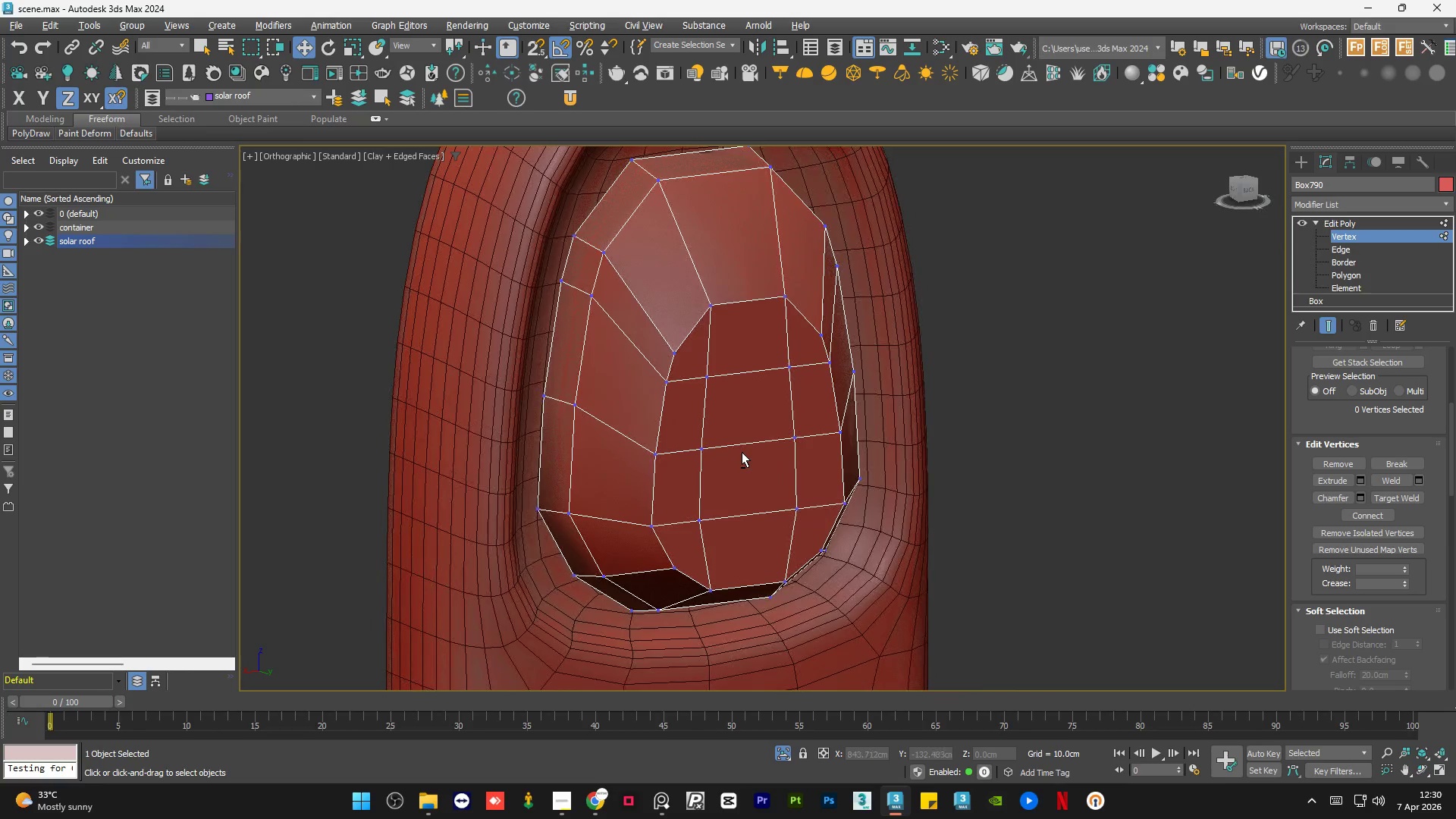 
hold_key(key=AltLeft, duration=1.53)
 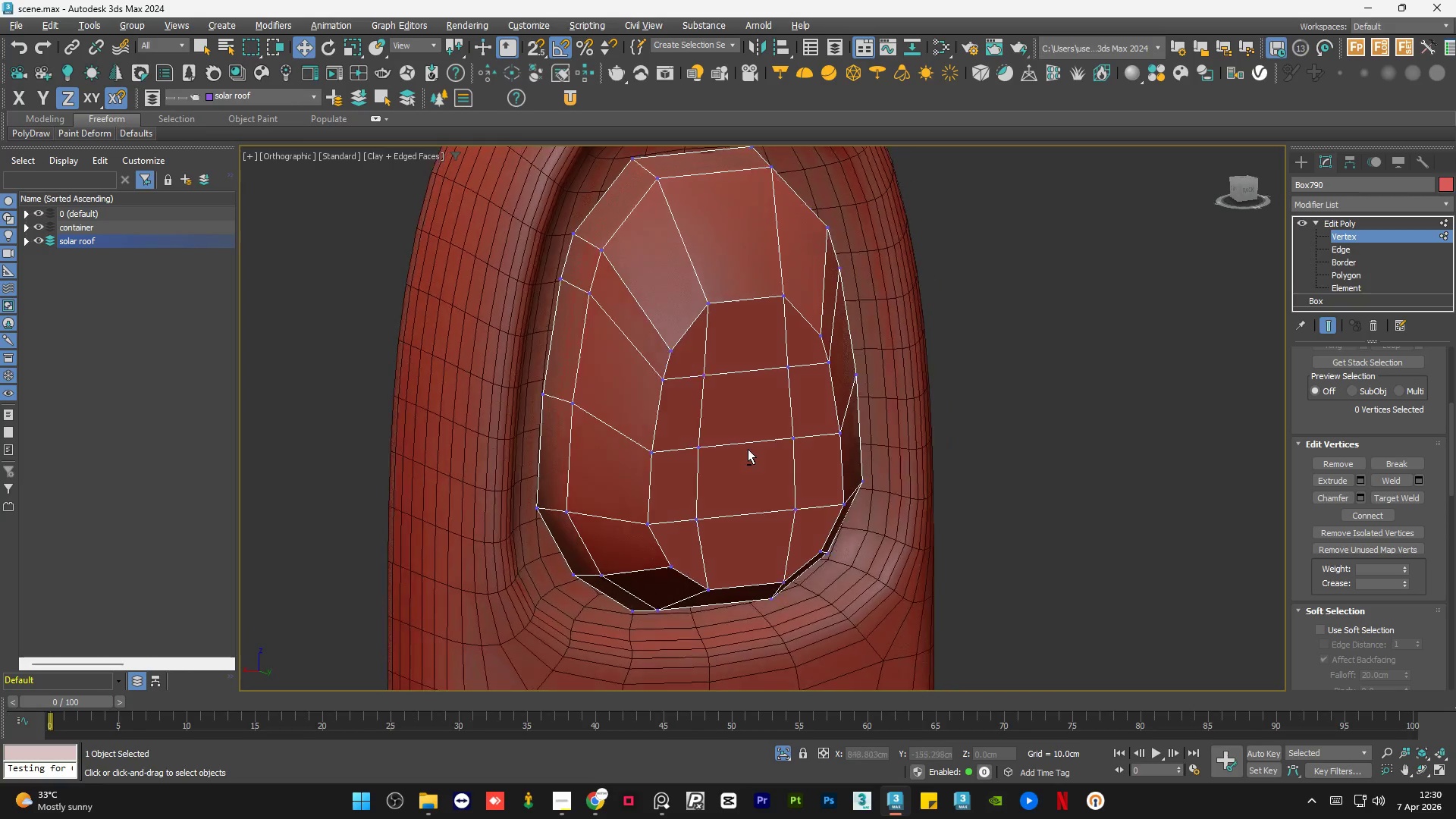 
hold_key(key=AltLeft, duration=1.5)
 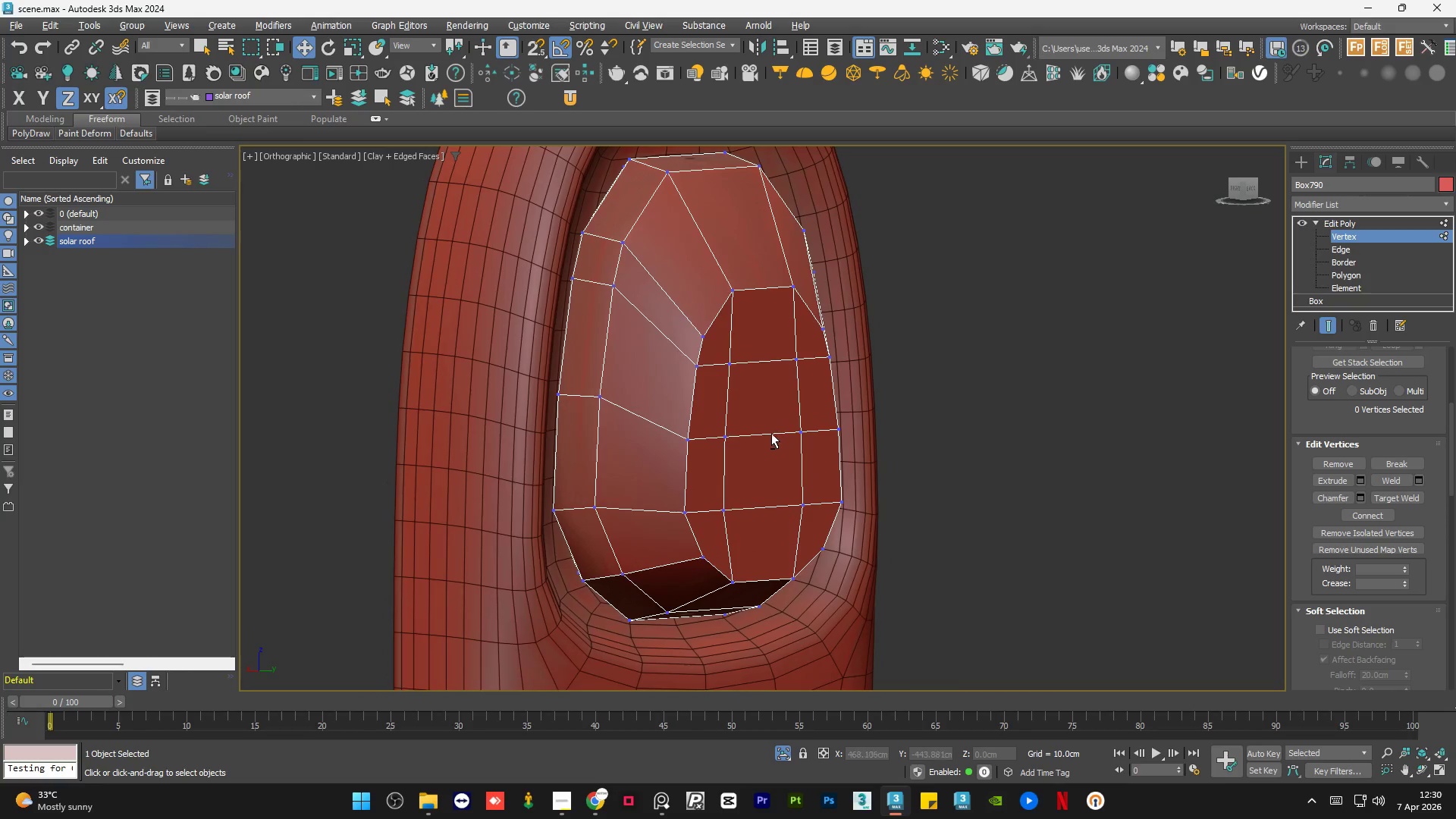 
key(Alt+AltLeft)
 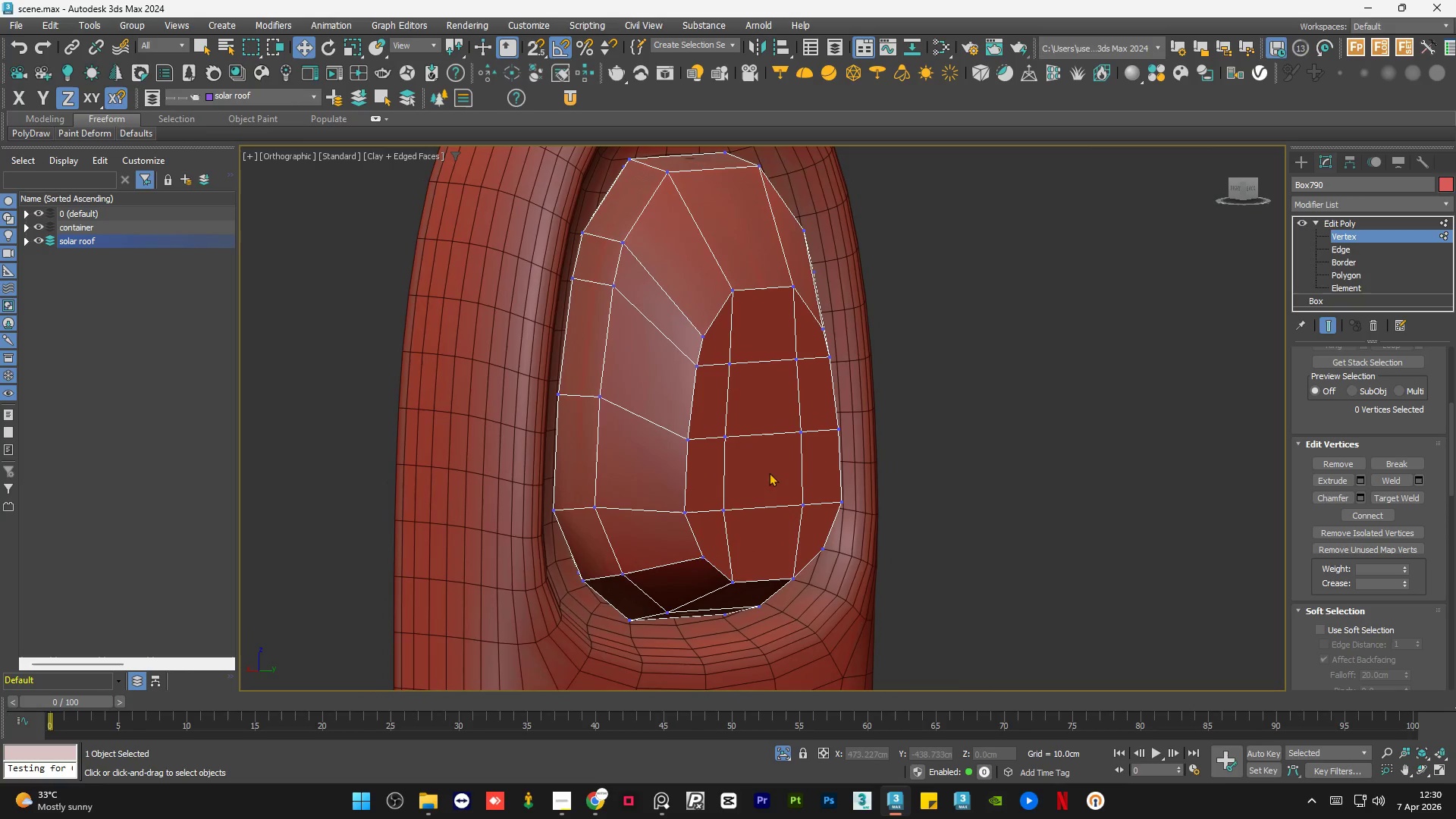 
hold_key(key=AltLeft, duration=0.72)
 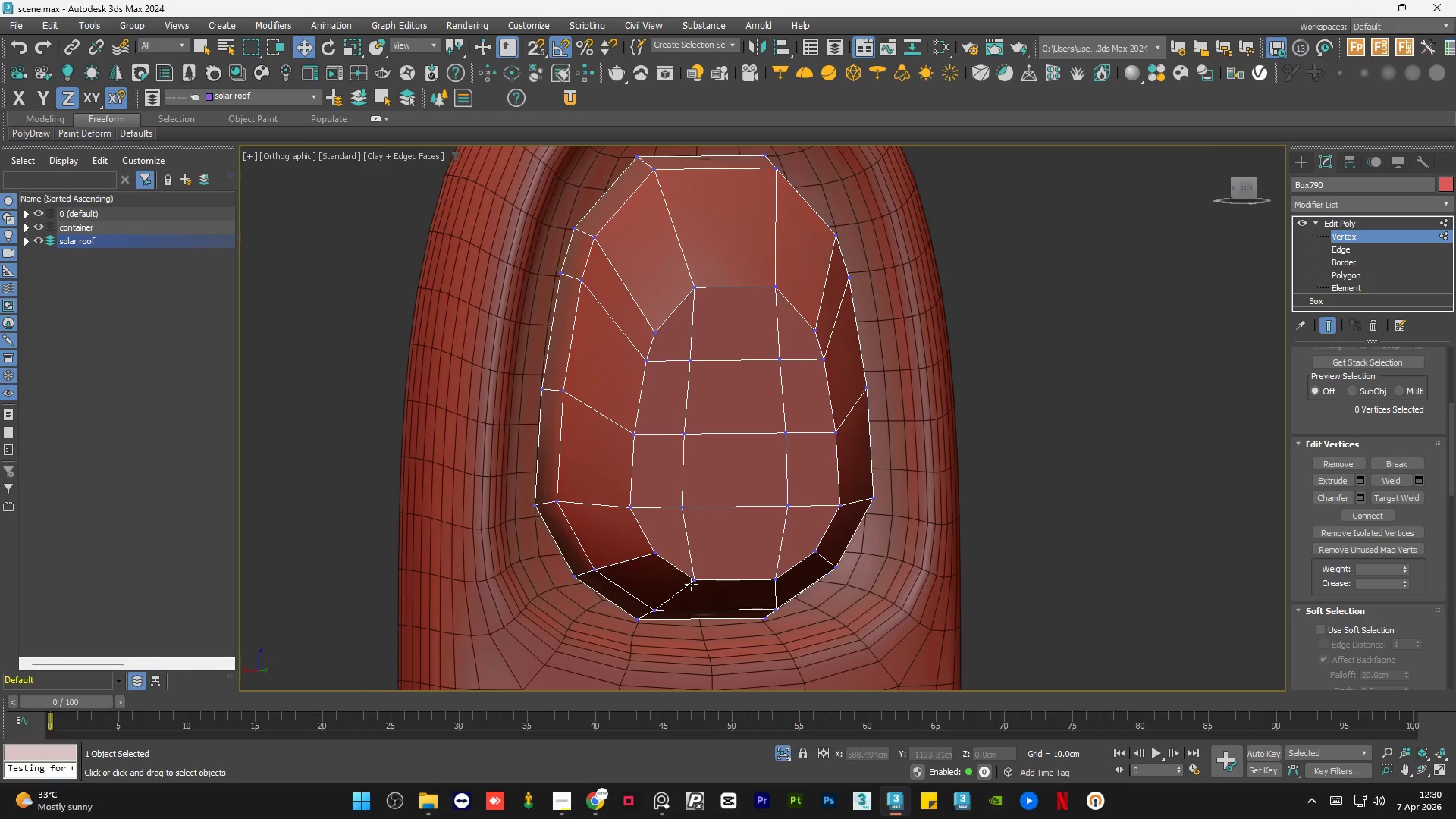 
left_click([694, 577])
 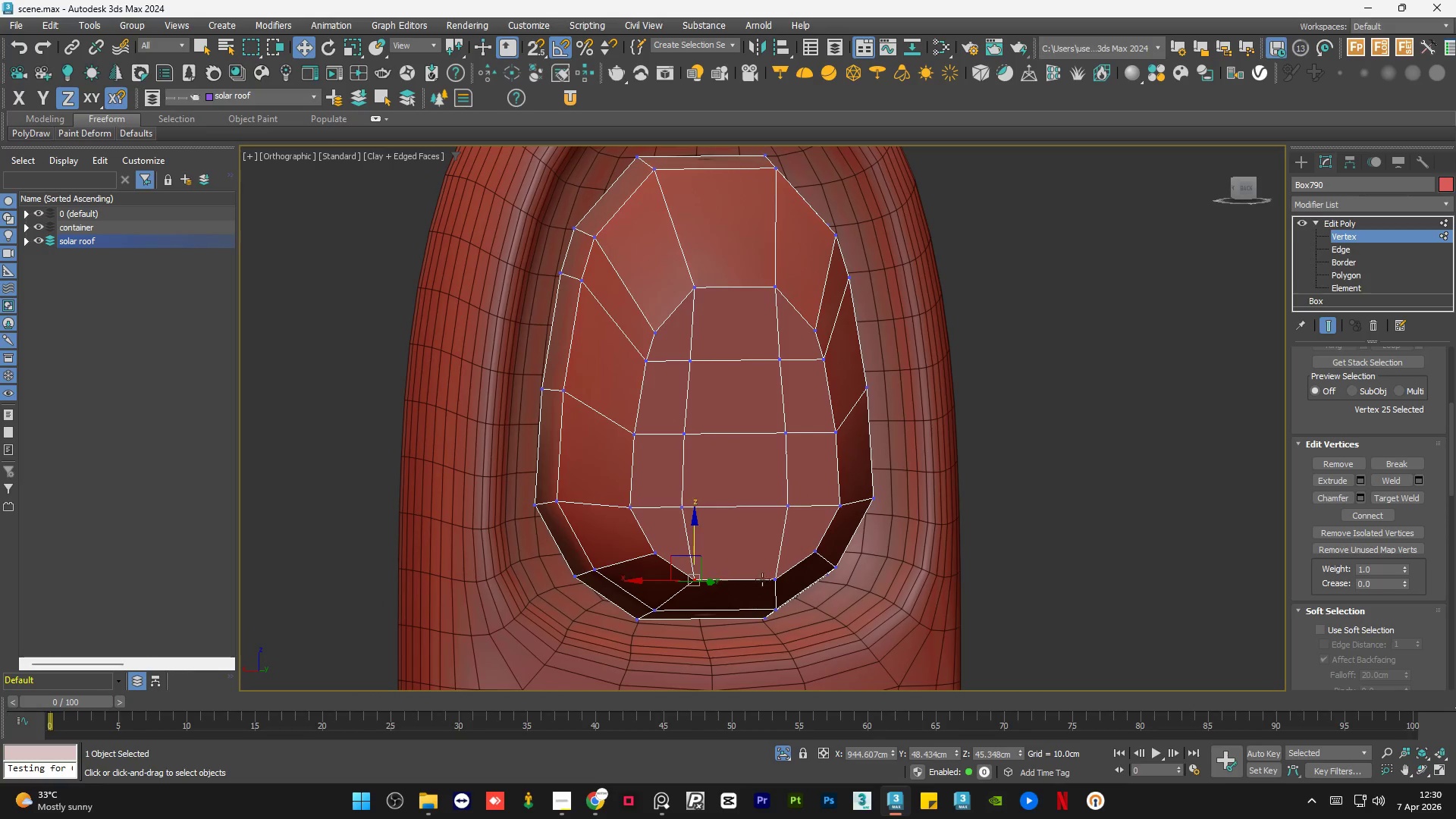 
hold_key(key=ControlLeft, duration=0.67)
left_click([776, 576])
 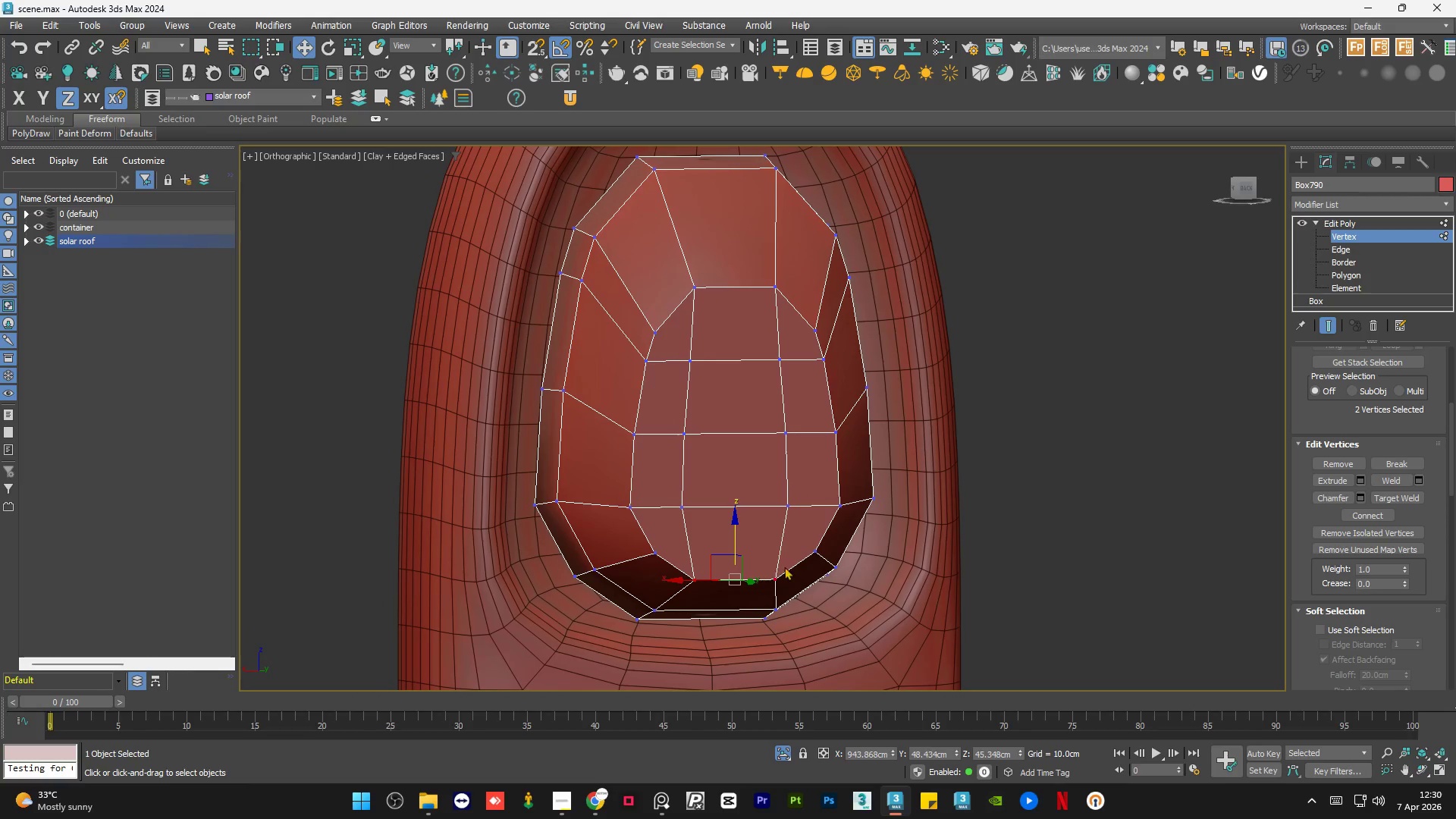 
hold_key(key=ControlLeft, duration=0.5)
left_click([818, 551])
 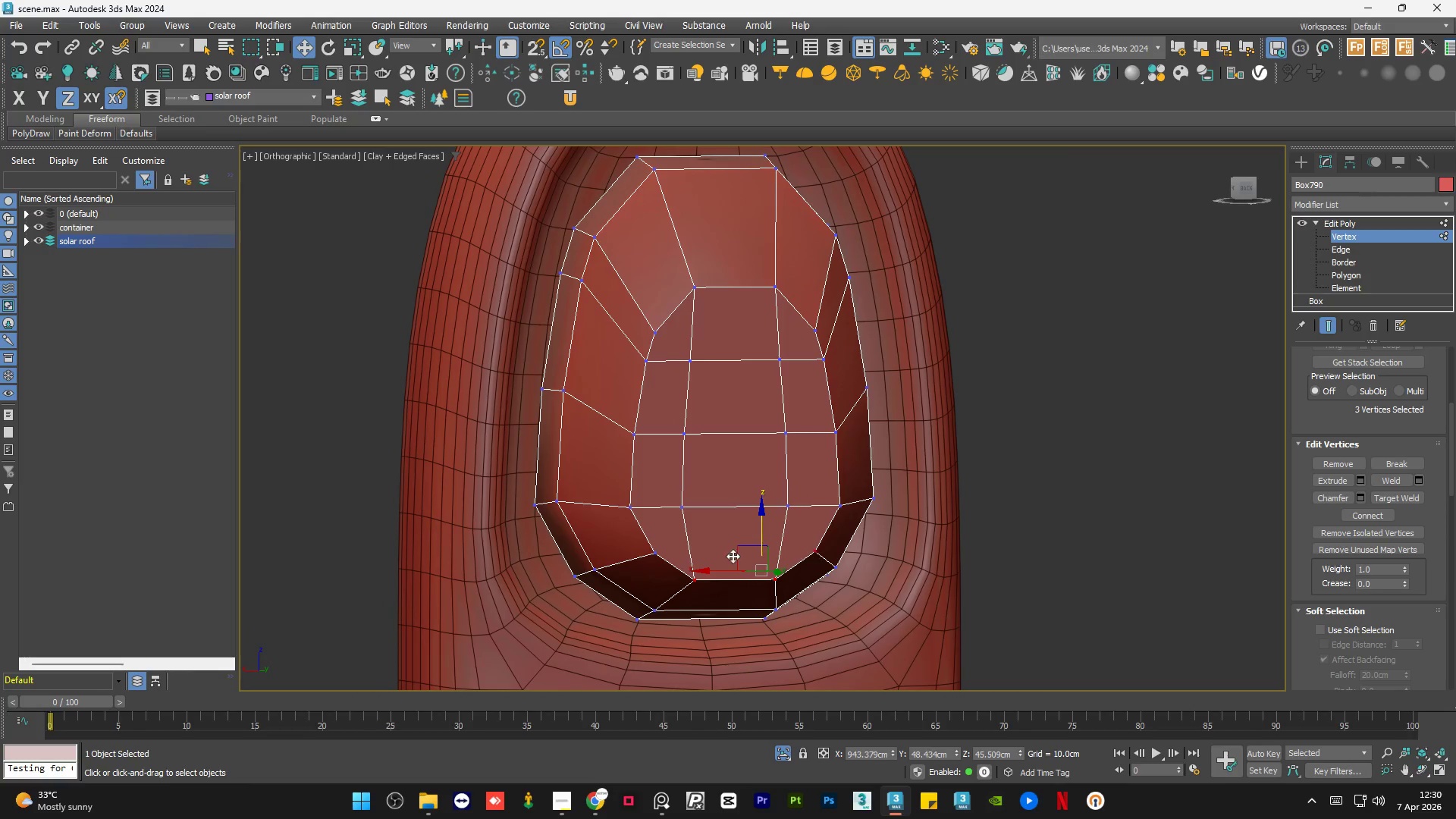 
hold_key(key=ControlLeft, duration=0.55)
left_click([654, 554])
 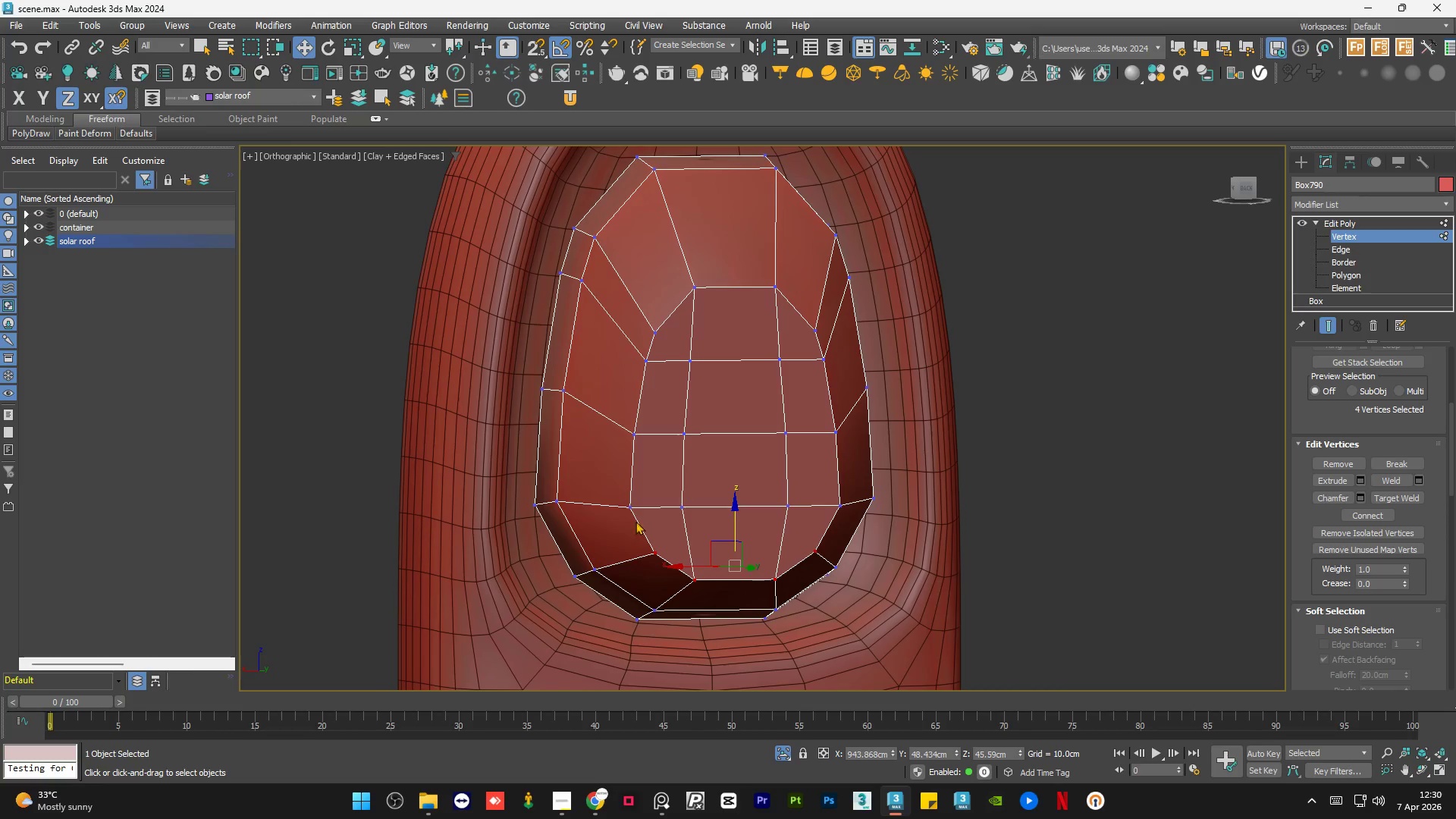 
key(Control+ControlLeft)
 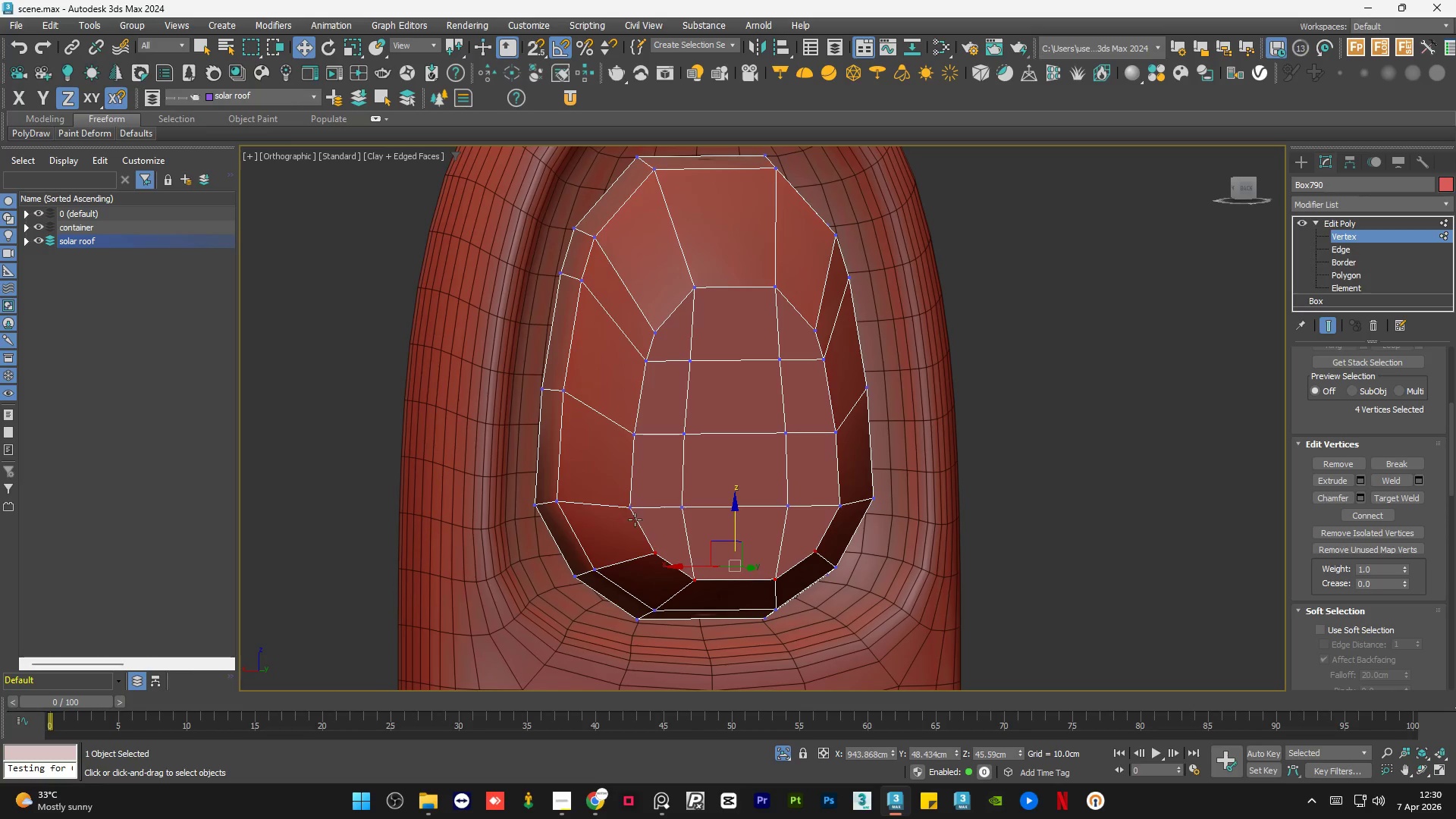 
hold_key(key=AltLeft, duration=0.8)
 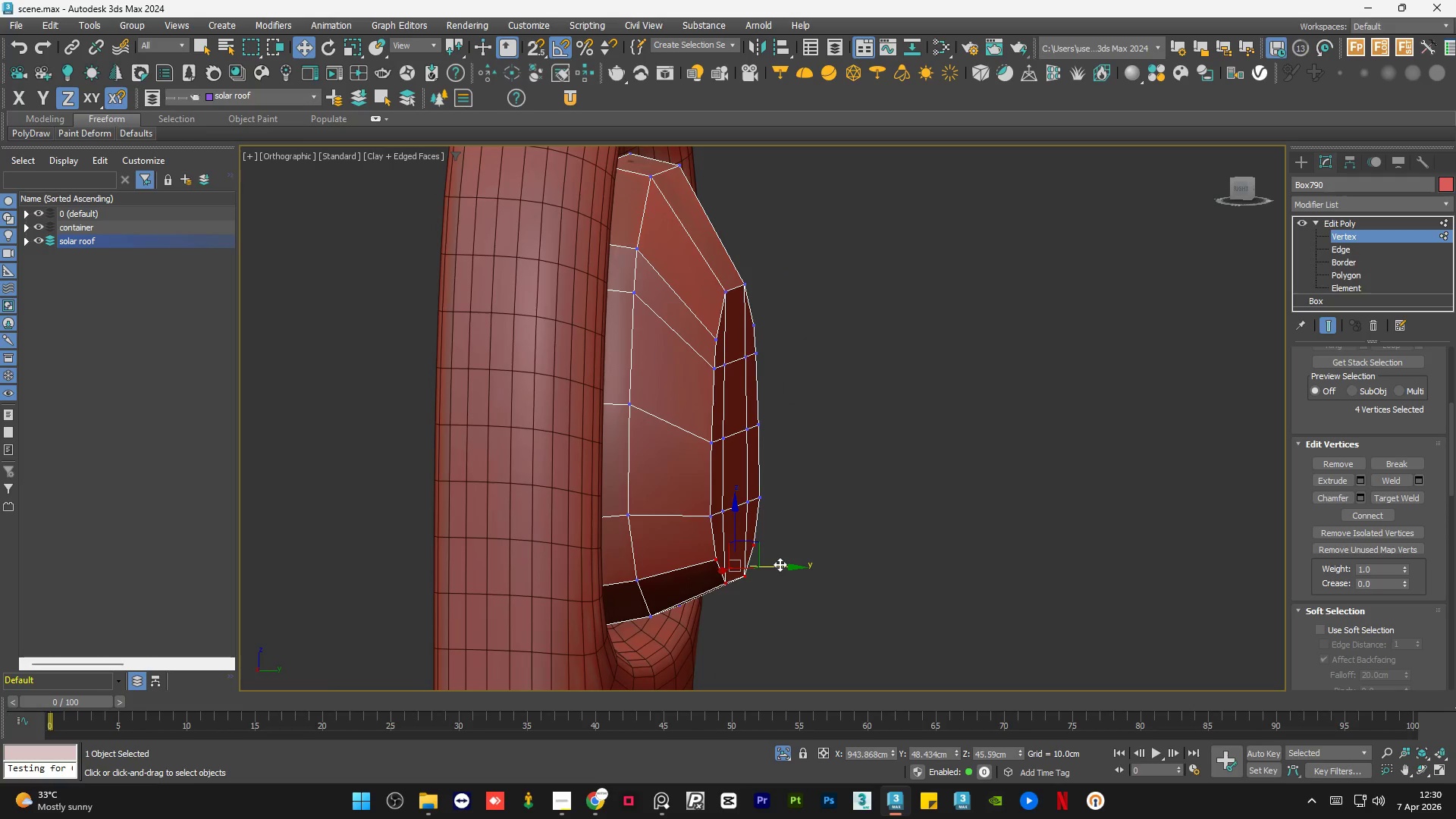 
left_click_drag(start_coordinate=[780, 565], to_coordinate=[752, 568])
 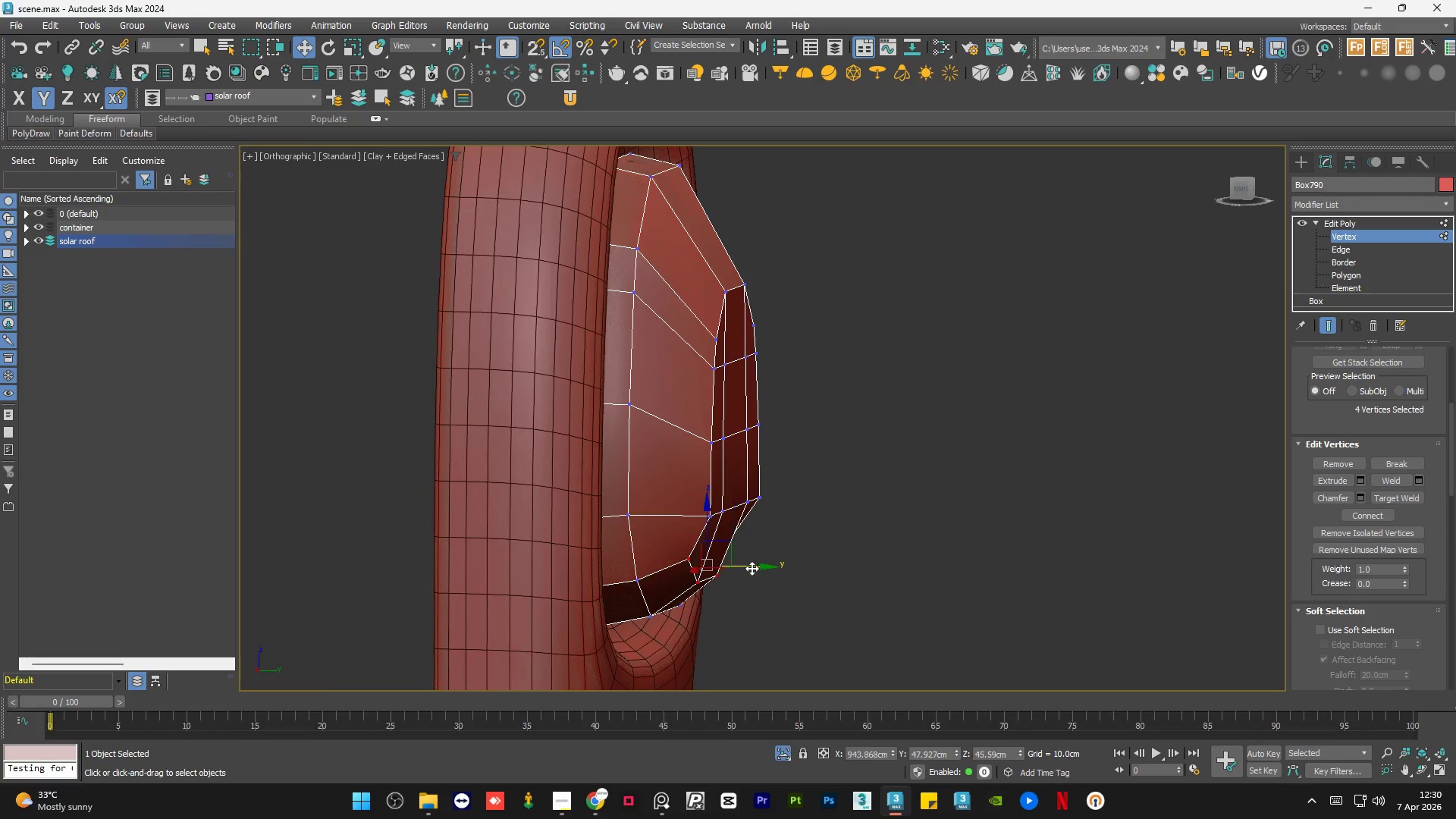 
hold_key(key=AltLeft, duration=1.5)
 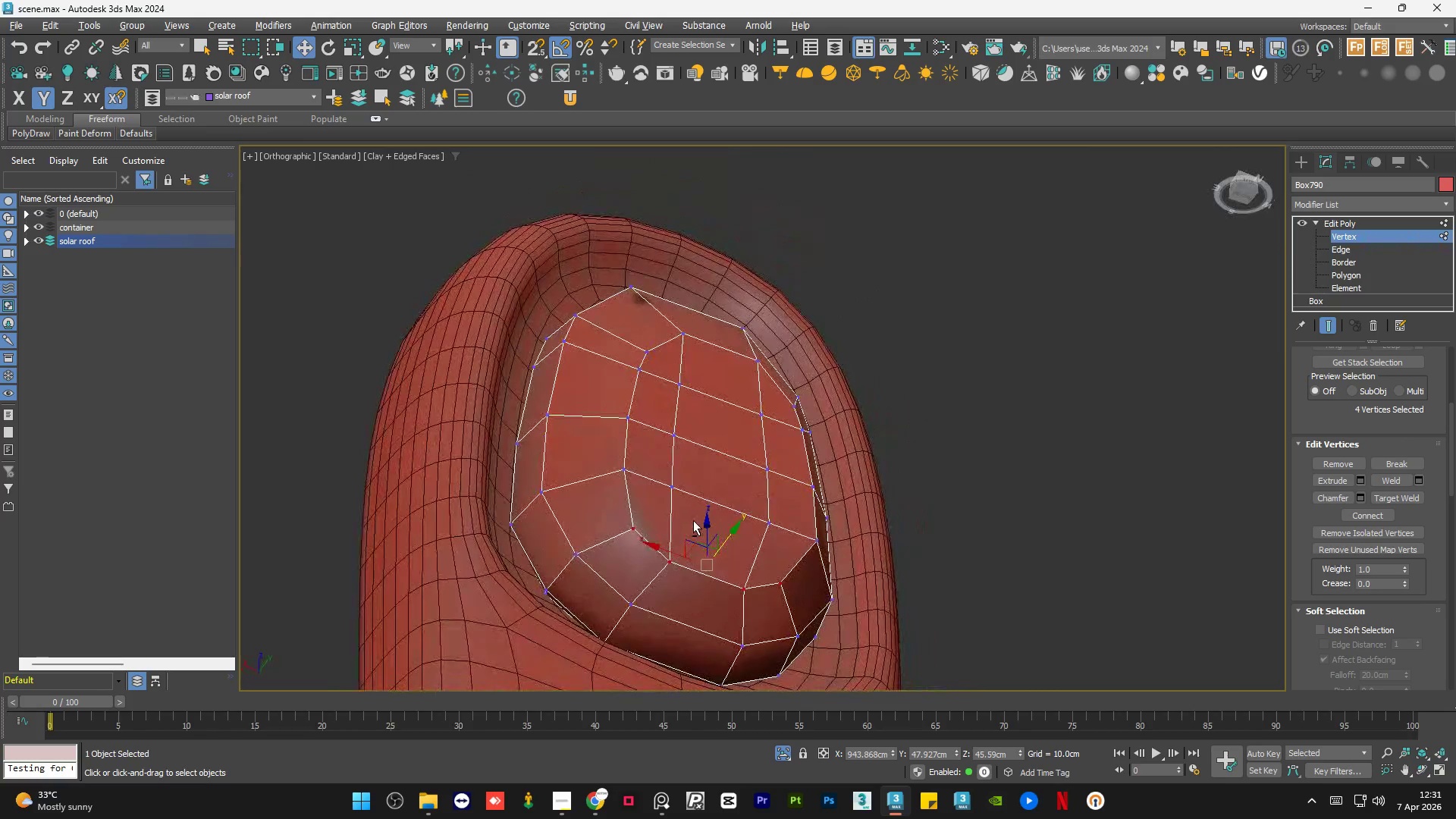 
hold_key(key=AltLeft, duration=0.73)
 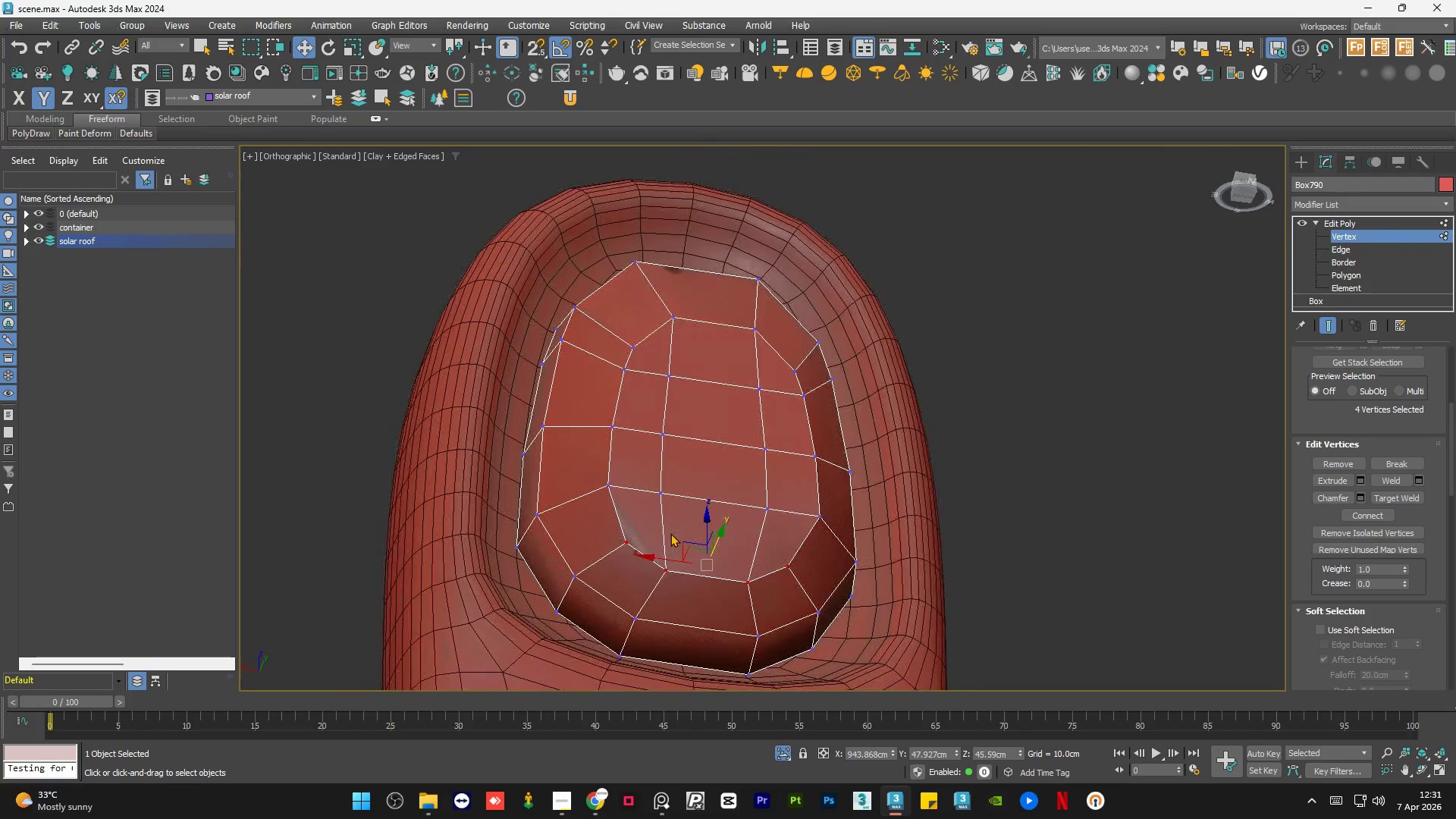 
key(Control+Z)
 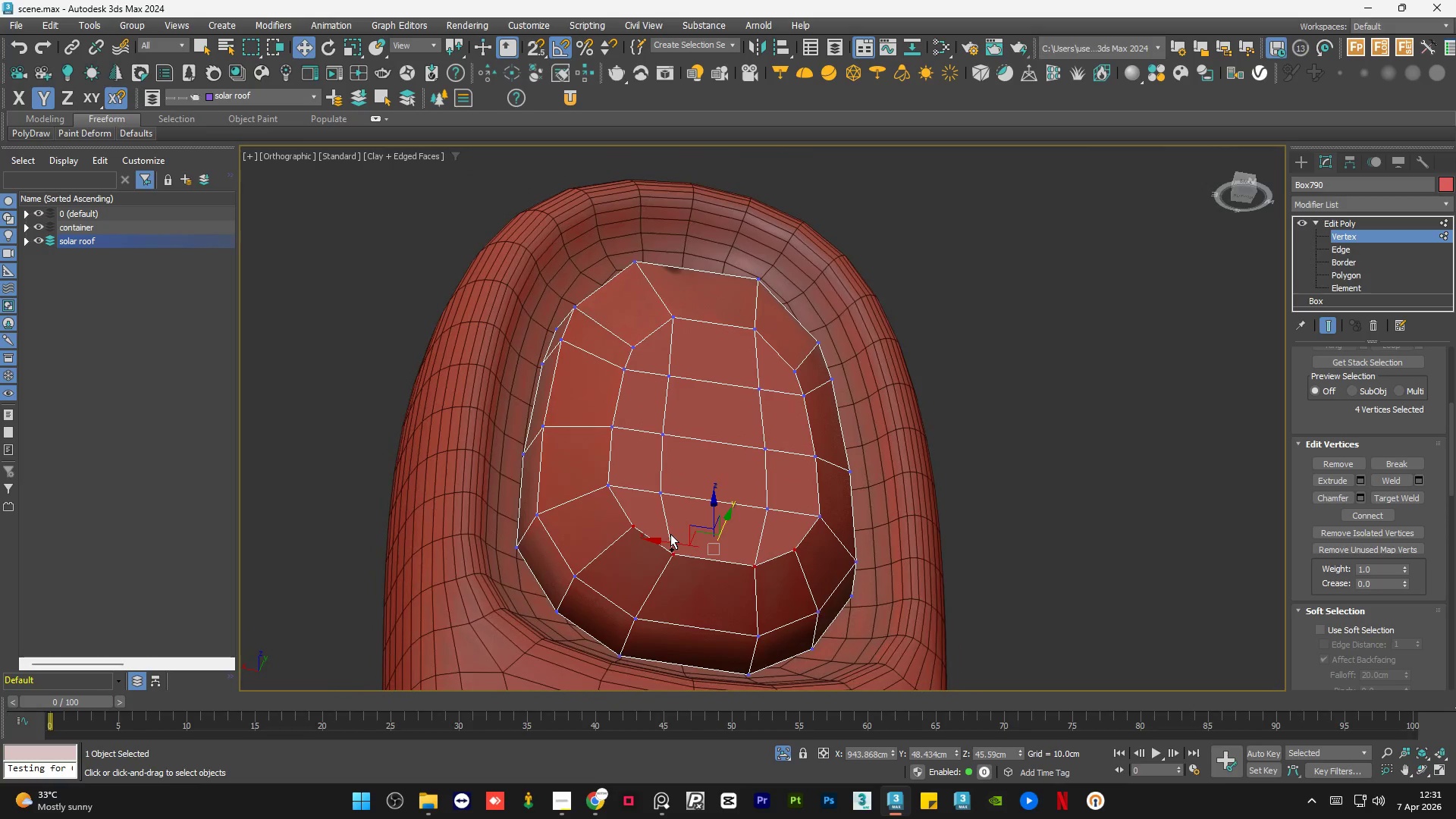 
hold_key(key=AltLeft, duration=0.45)
 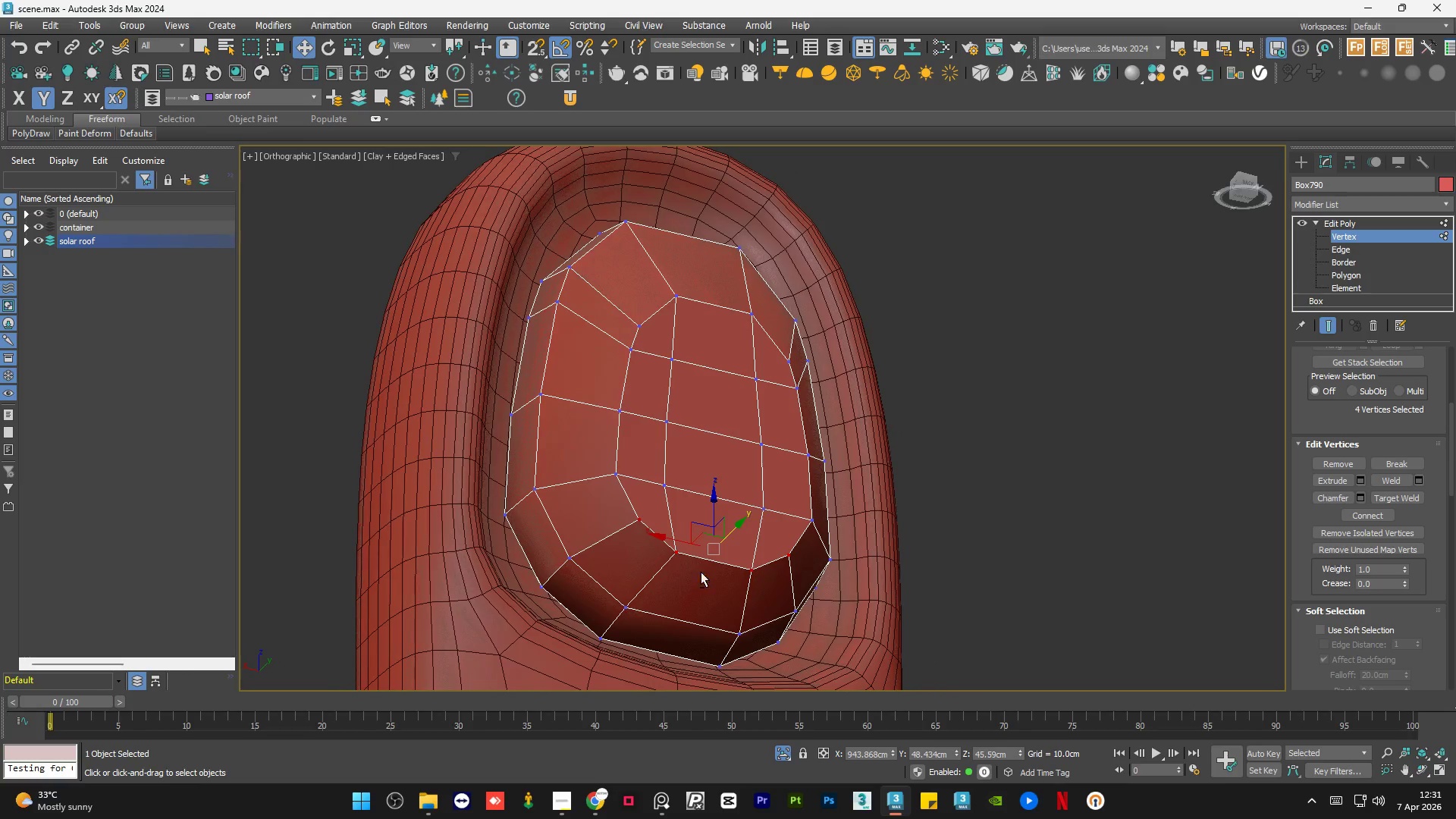 
hold_key(key=AltLeft, duration=0.38)
 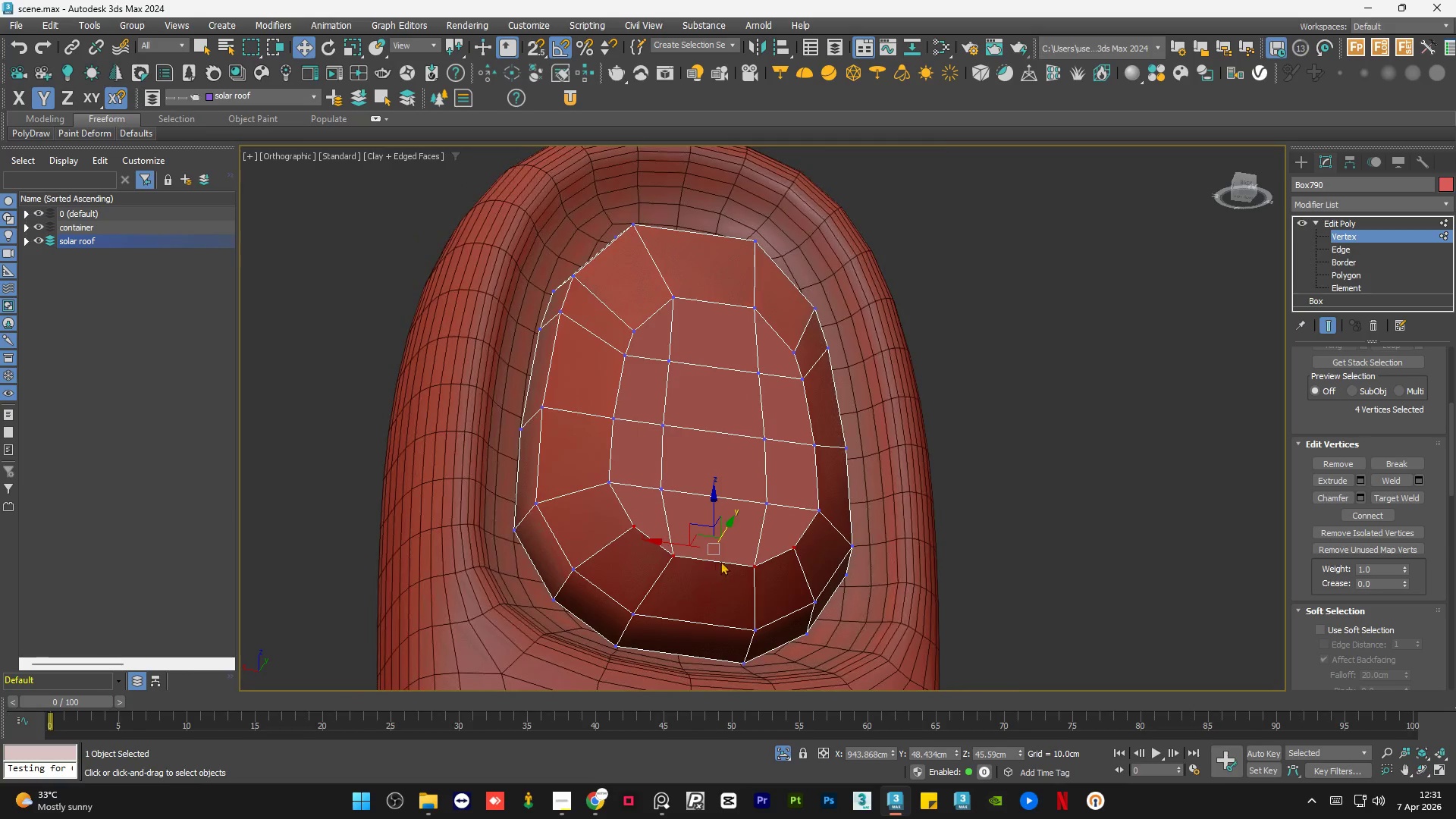 
scroll: coordinate [722, 560], scroll_direction: up, amount: 2.0
 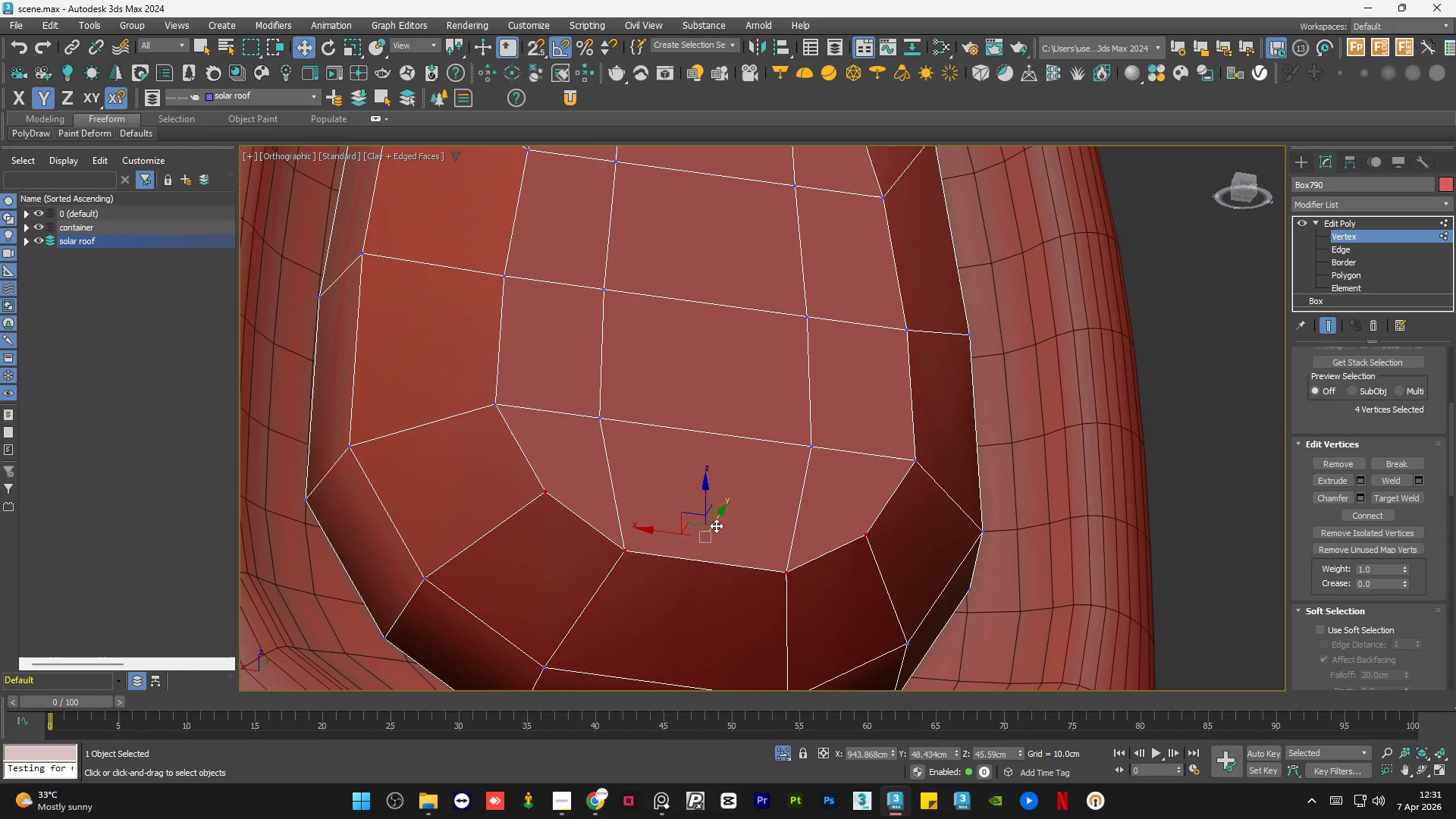 
left_click_drag(start_coordinate=[718, 521], to_coordinate=[714, 532])
 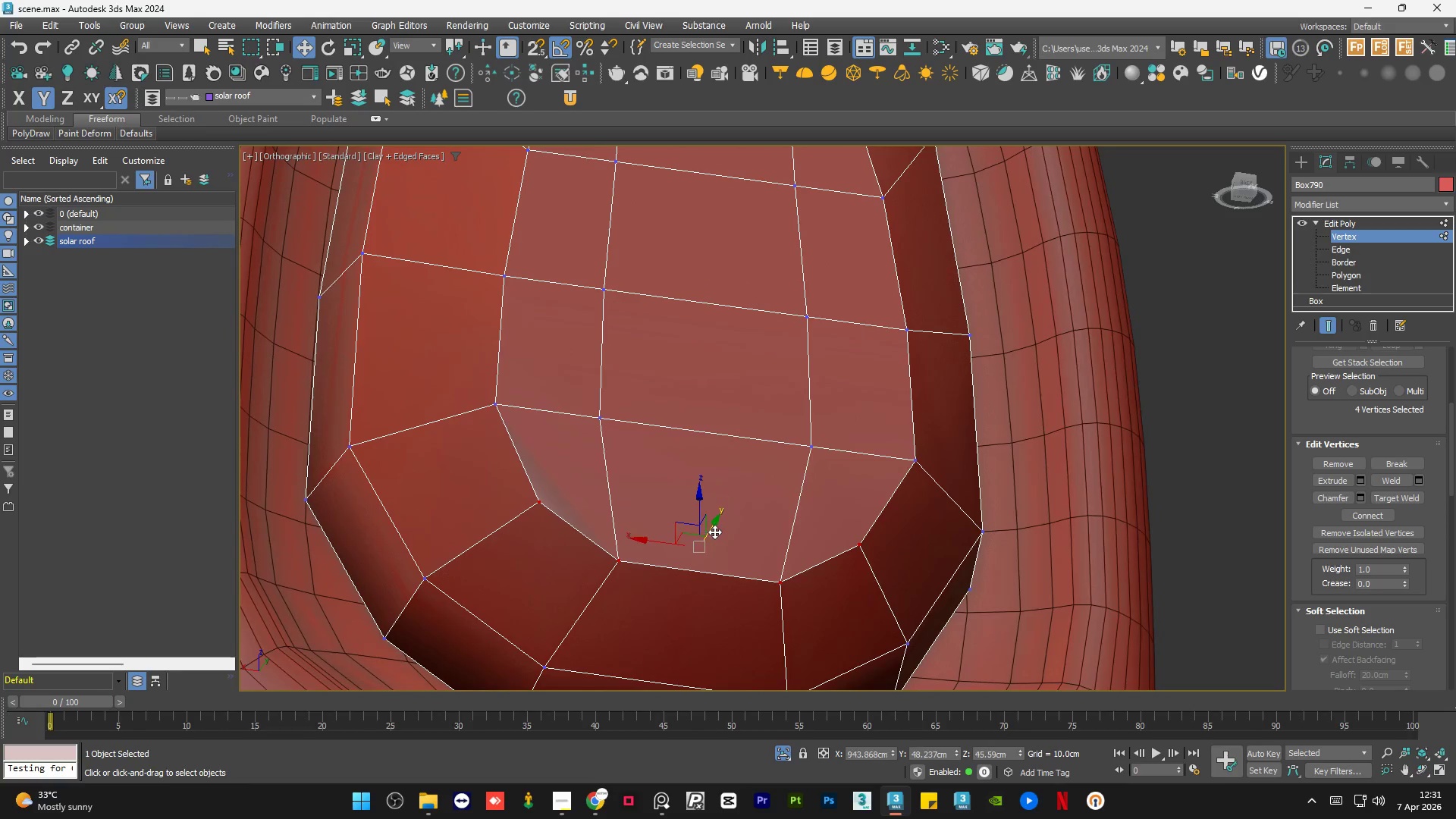 
key(Control+Z)
 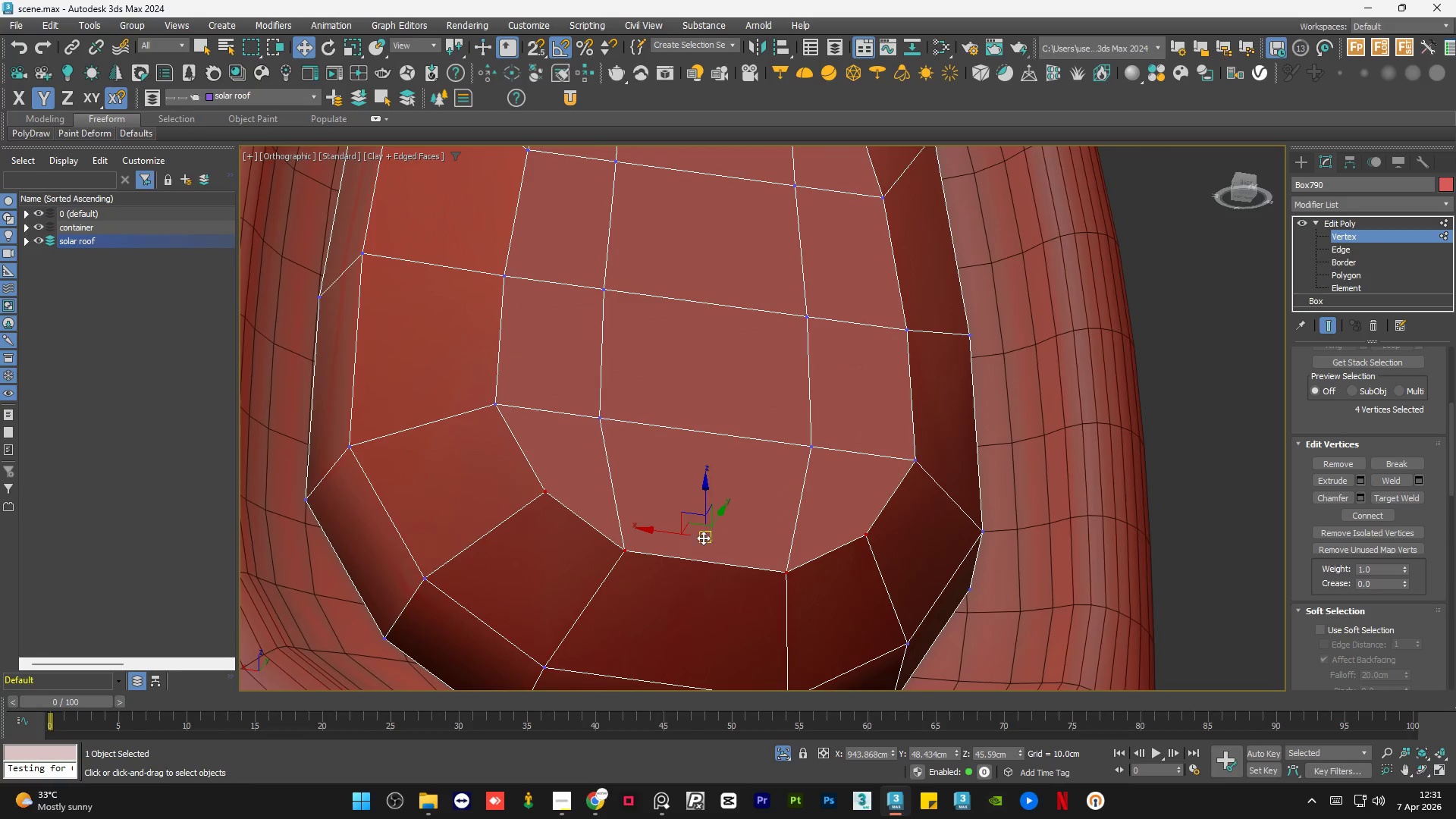 
hold_key(key=AltLeft, duration=1.5)
 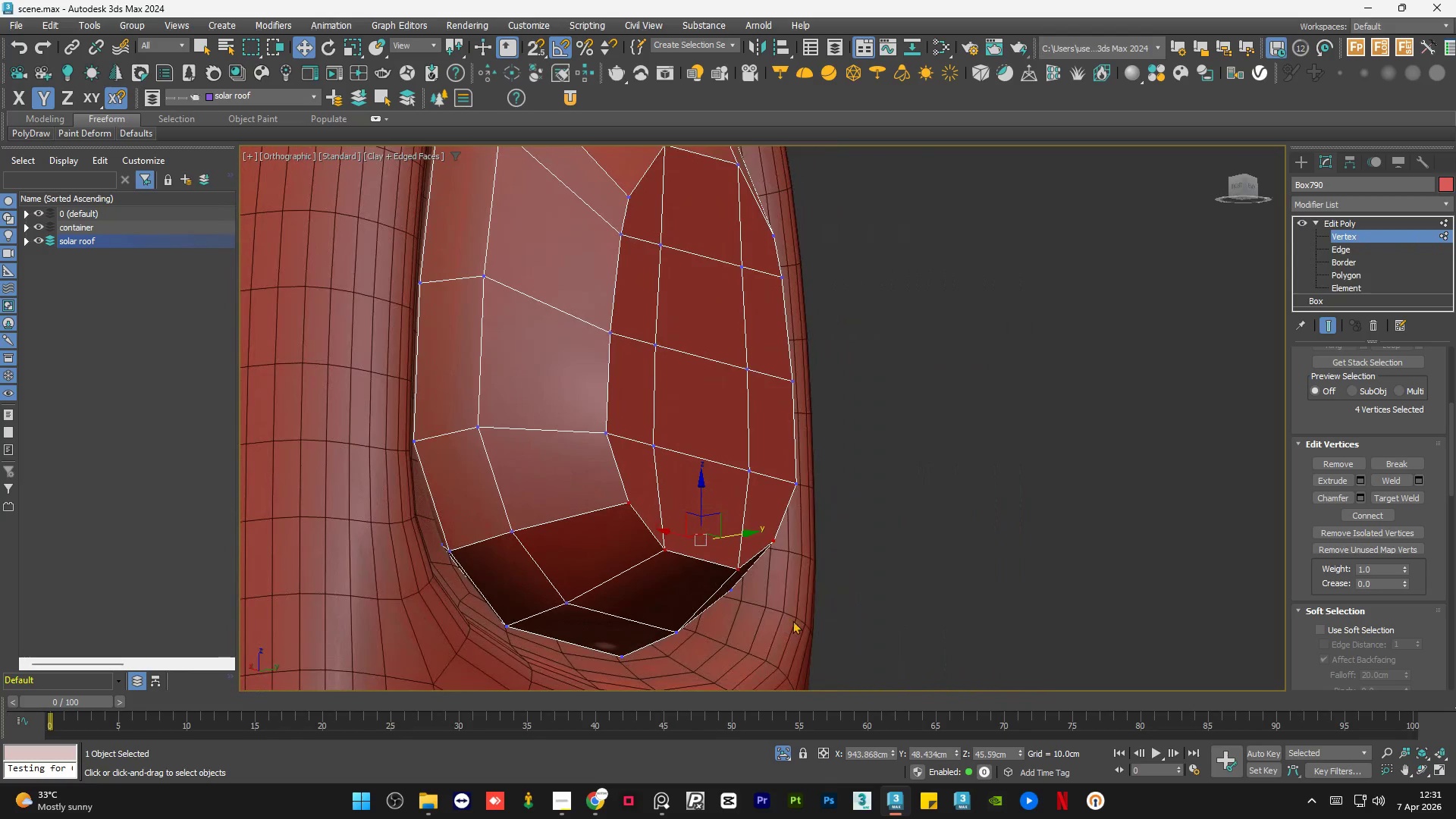 
scroll: coordinate [691, 548], scroll_direction: down, amount: 1.0
 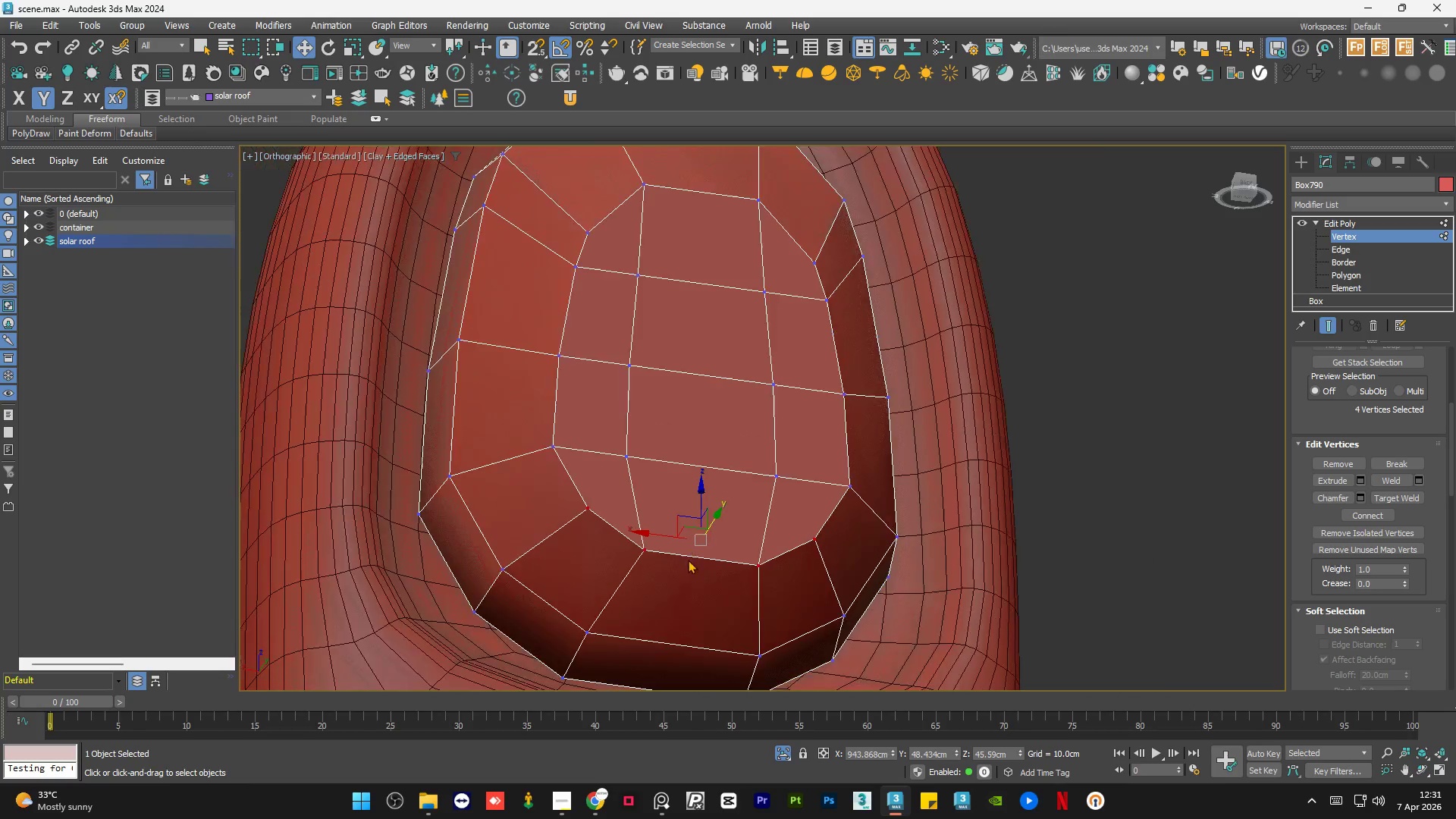 
hold_key(key=AltLeft, duration=0.45)
 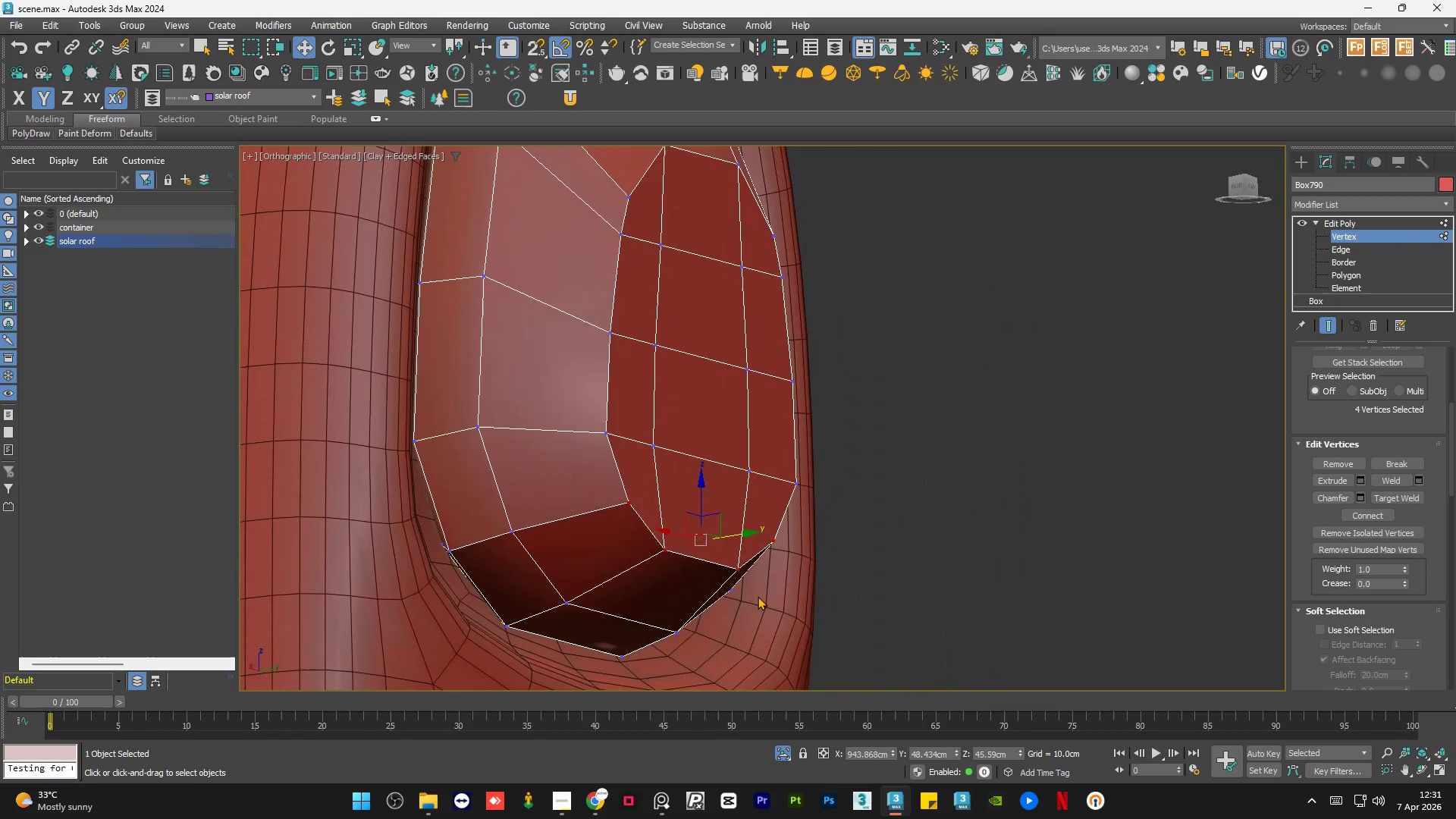 
hold_key(key=AltLeft, duration=0.66)
 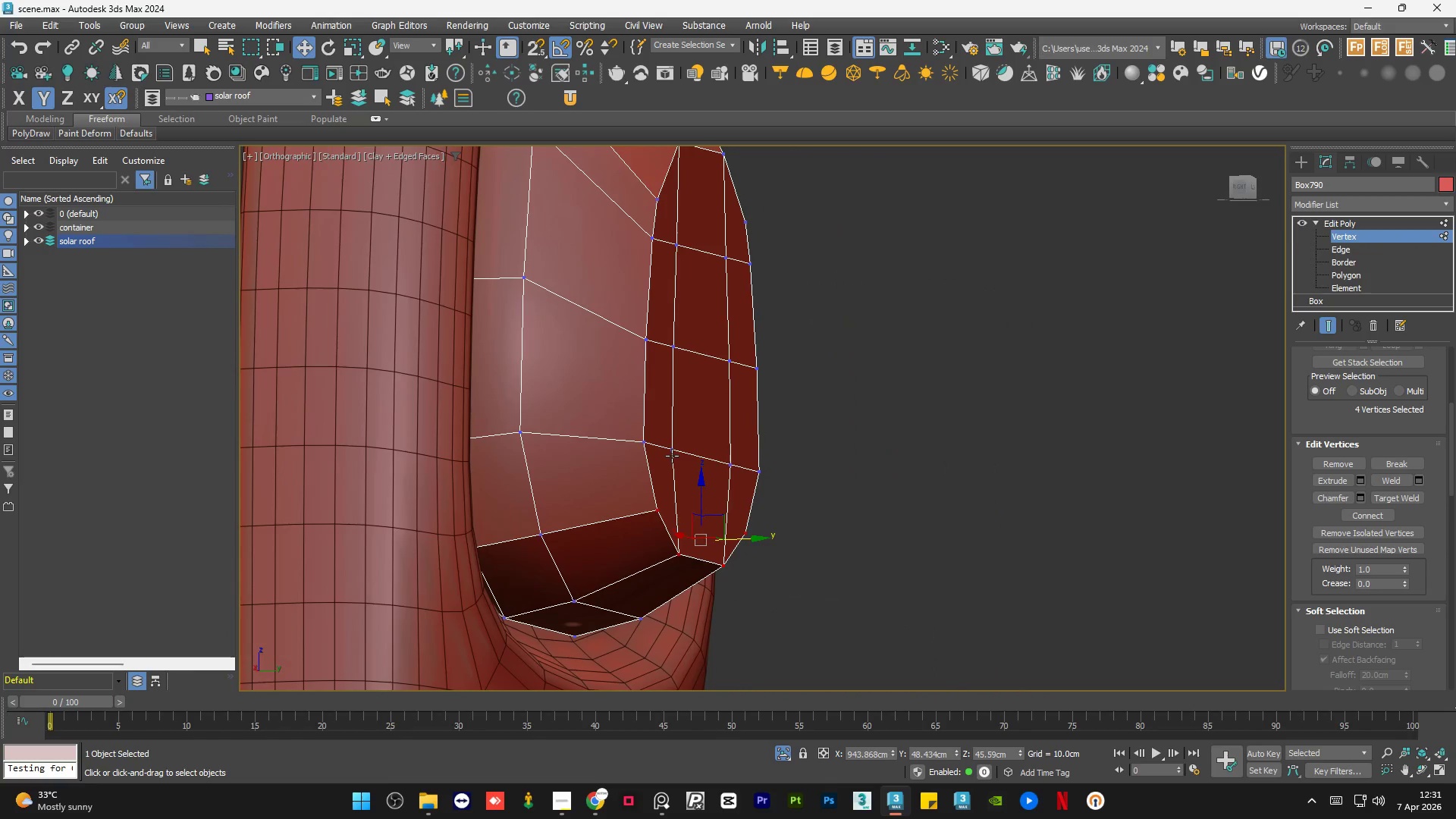 
left_click([671, 455])
 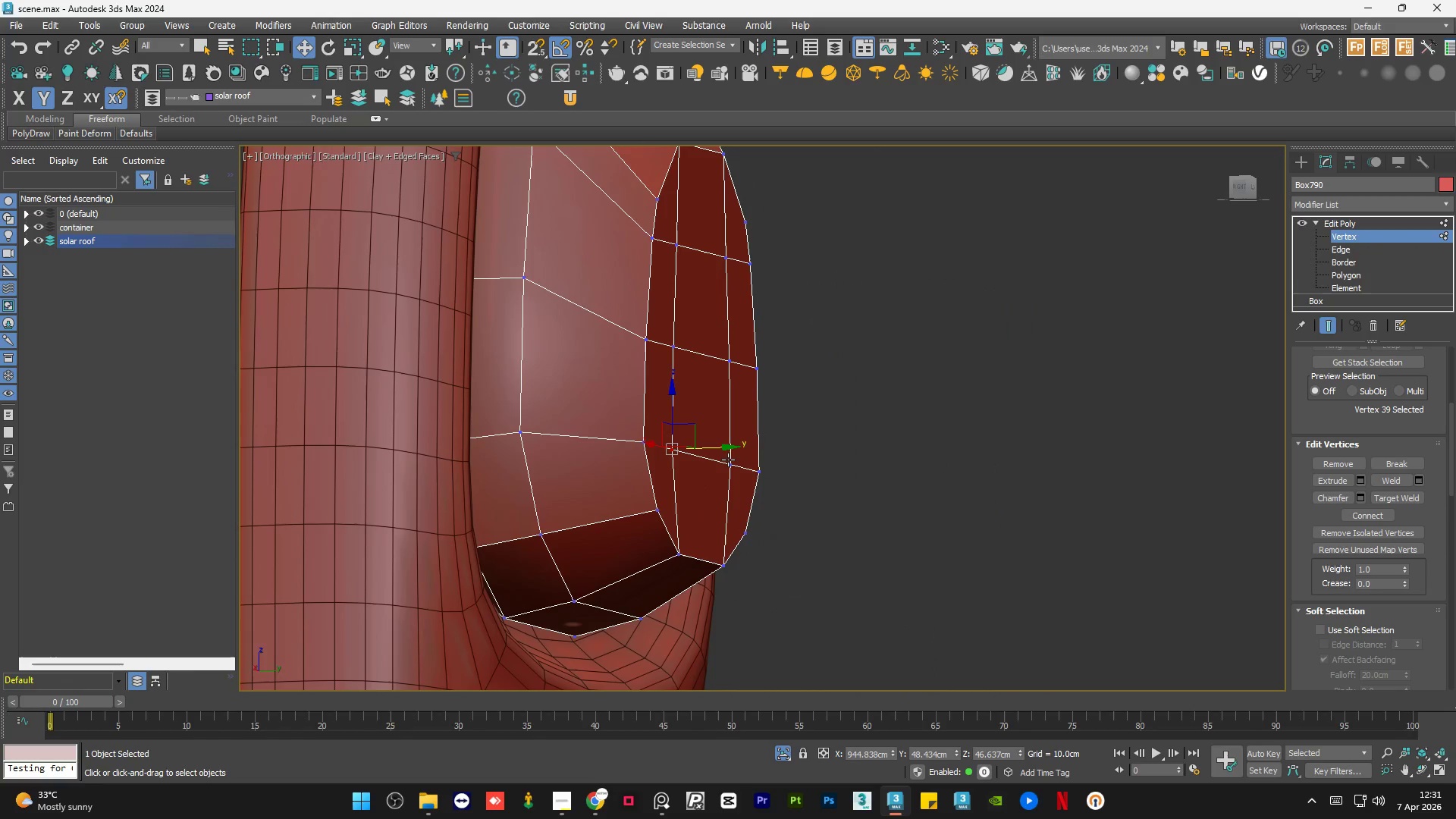 
hold_key(key=ControlLeft, duration=0.61)
left_click([730, 463])
 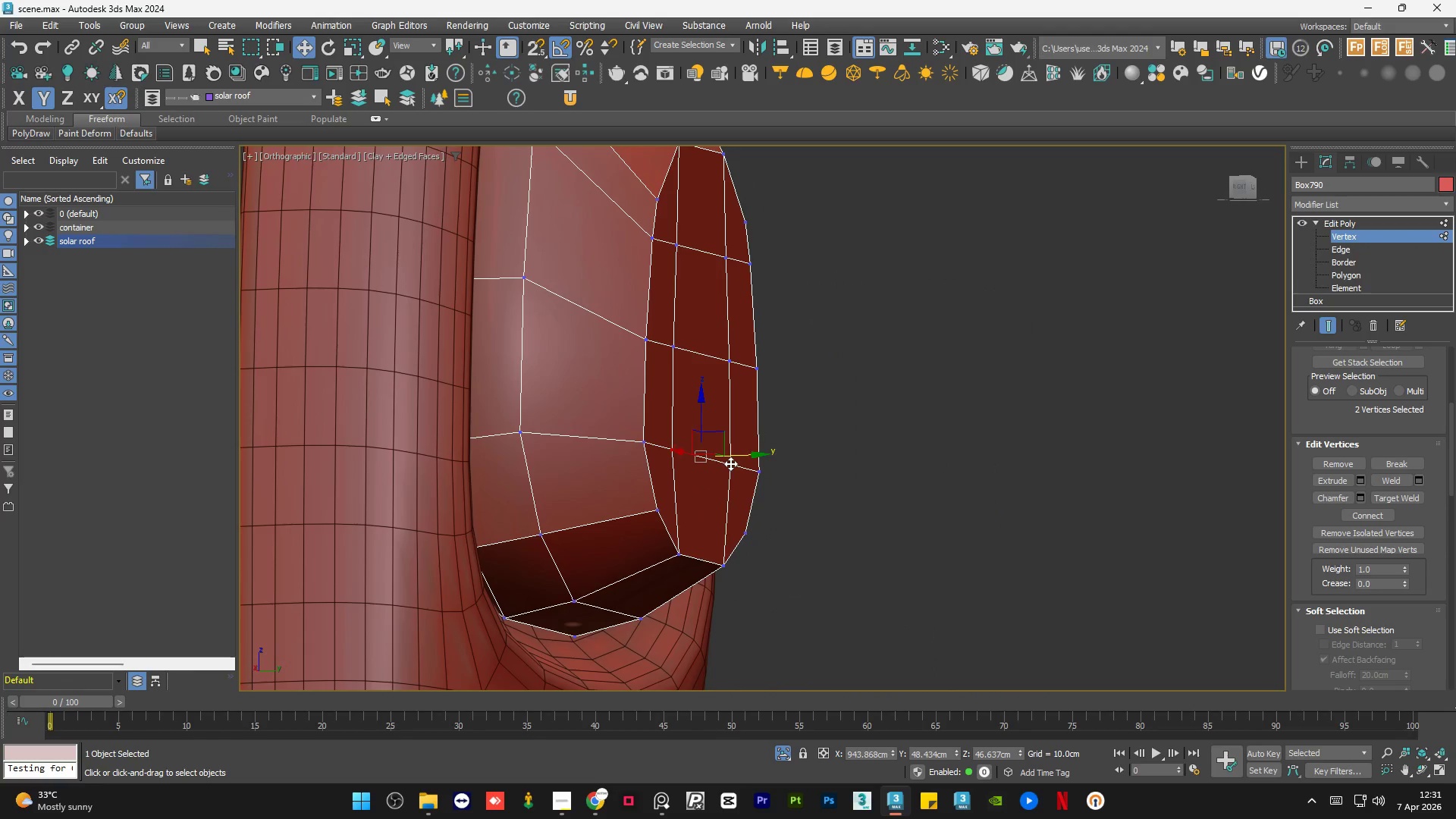 
hold_key(key=ControlLeft, duration=1.95)
left_click_drag(start_coordinate=[742, 456], to_coordinate=[767, 457])
 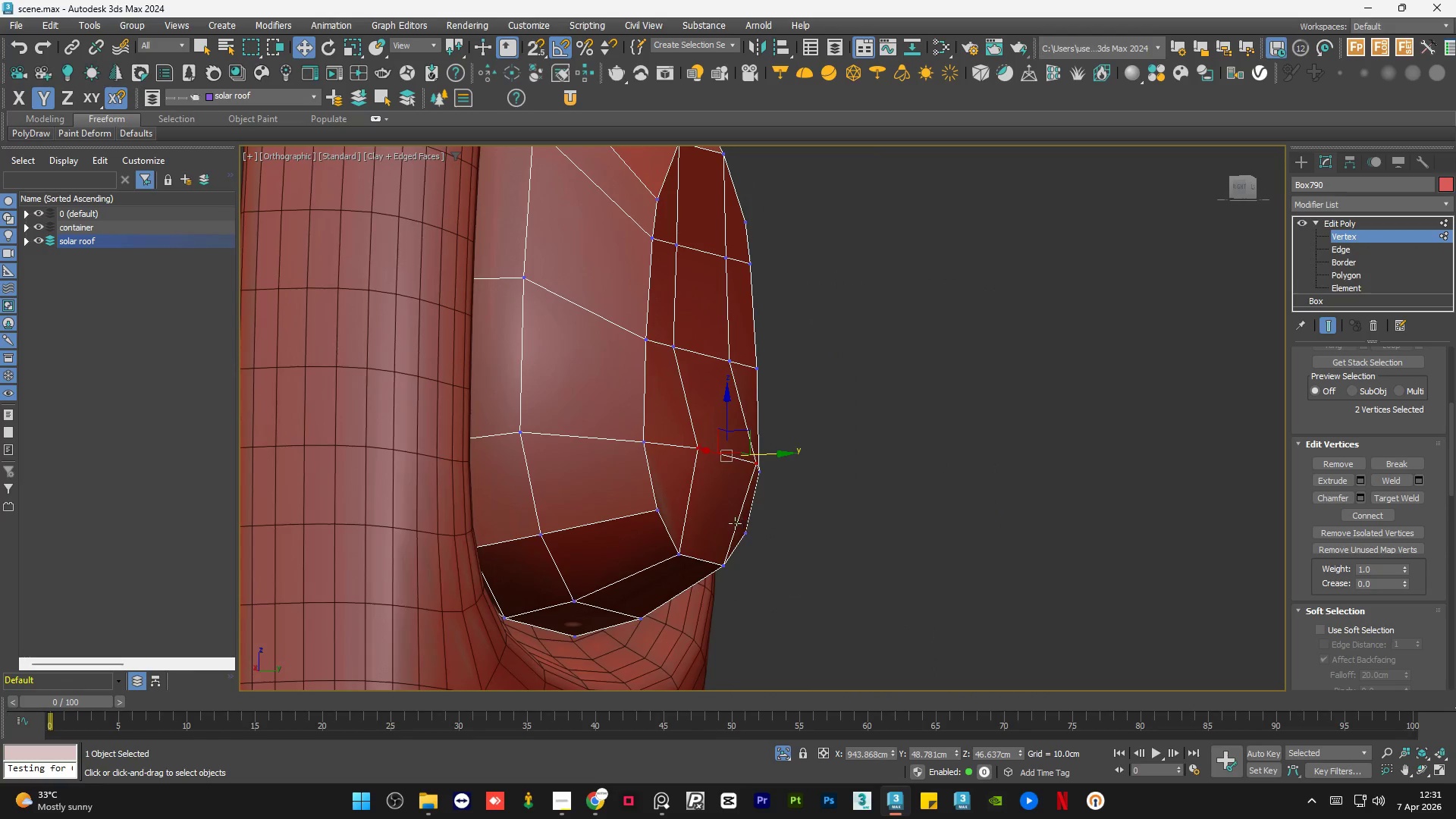 
key(Control+Z)
 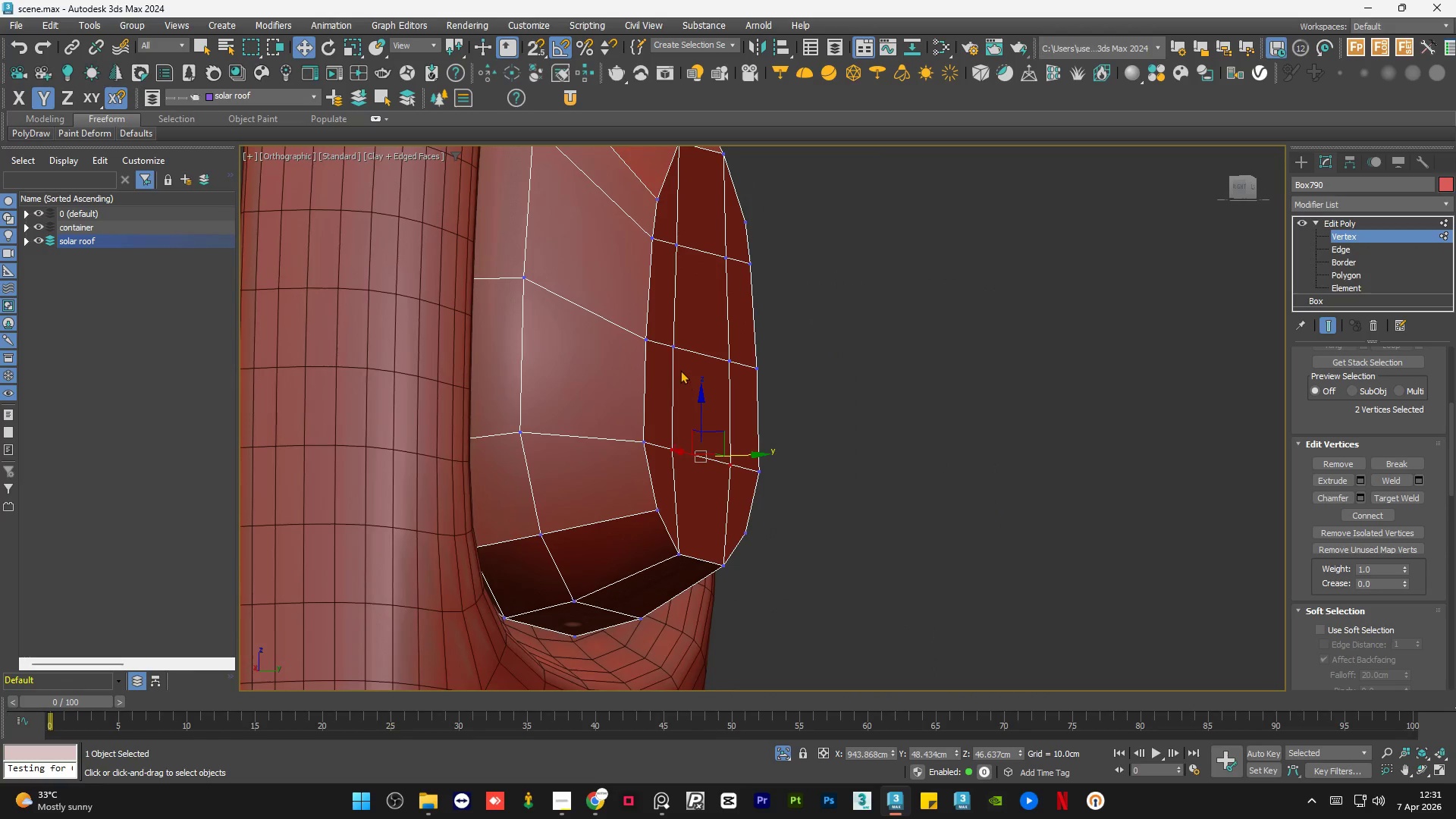 
hold_key(key=ControlLeft, duration=0.41)
left_click([675, 350])
 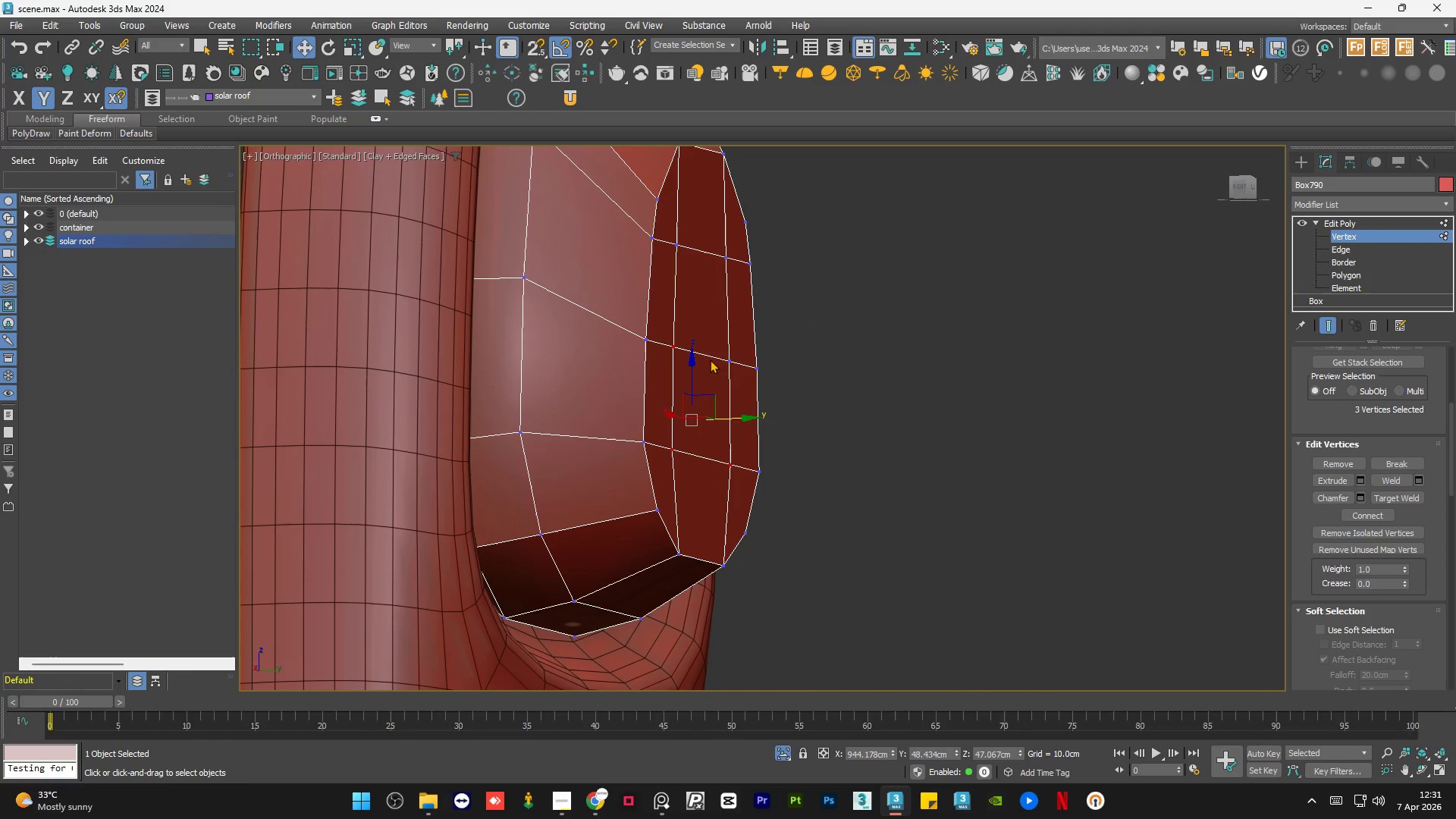 
hold_key(key=ControlLeft, duration=0.72)
 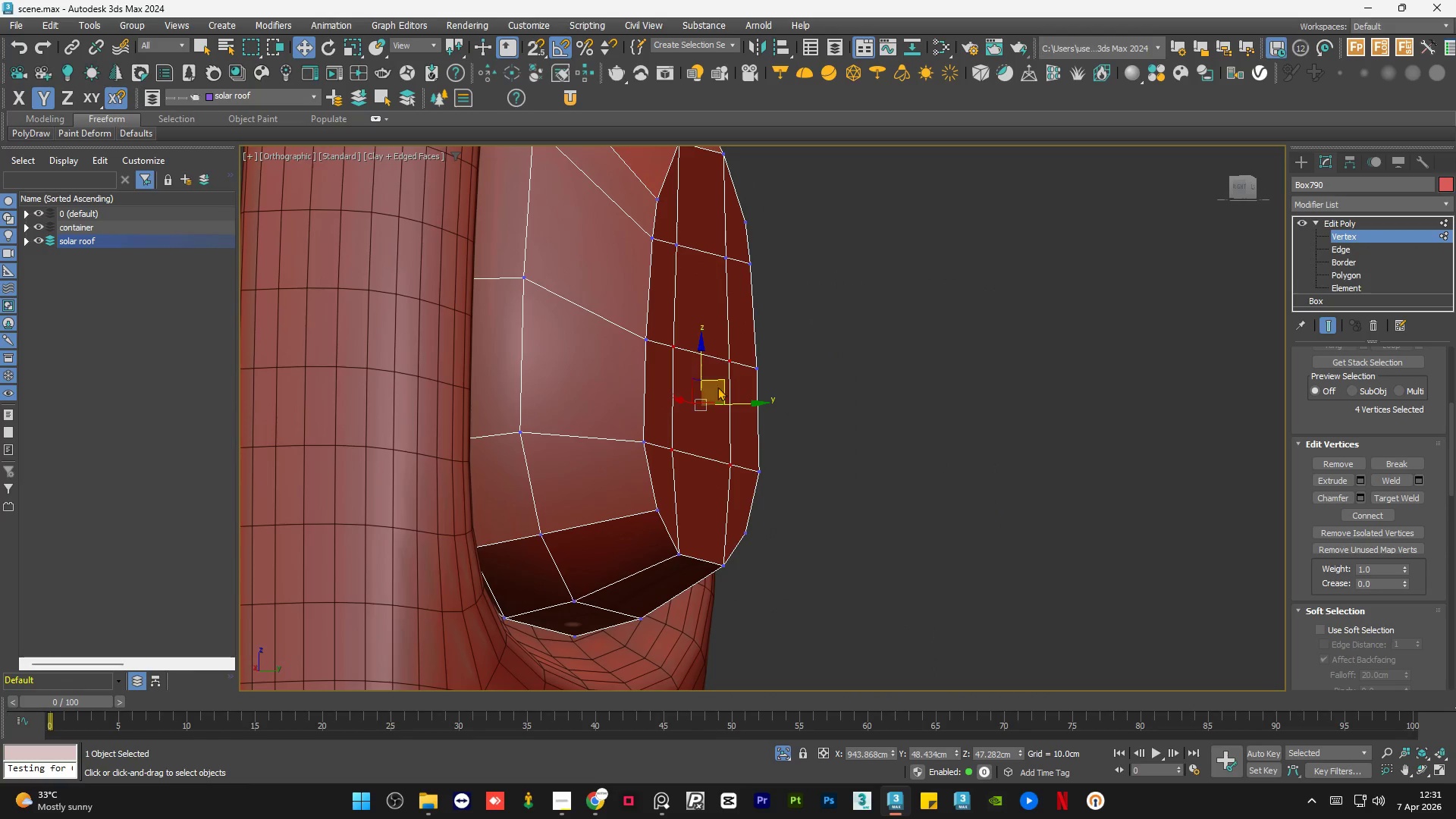 
key(Alt+AltLeft)
 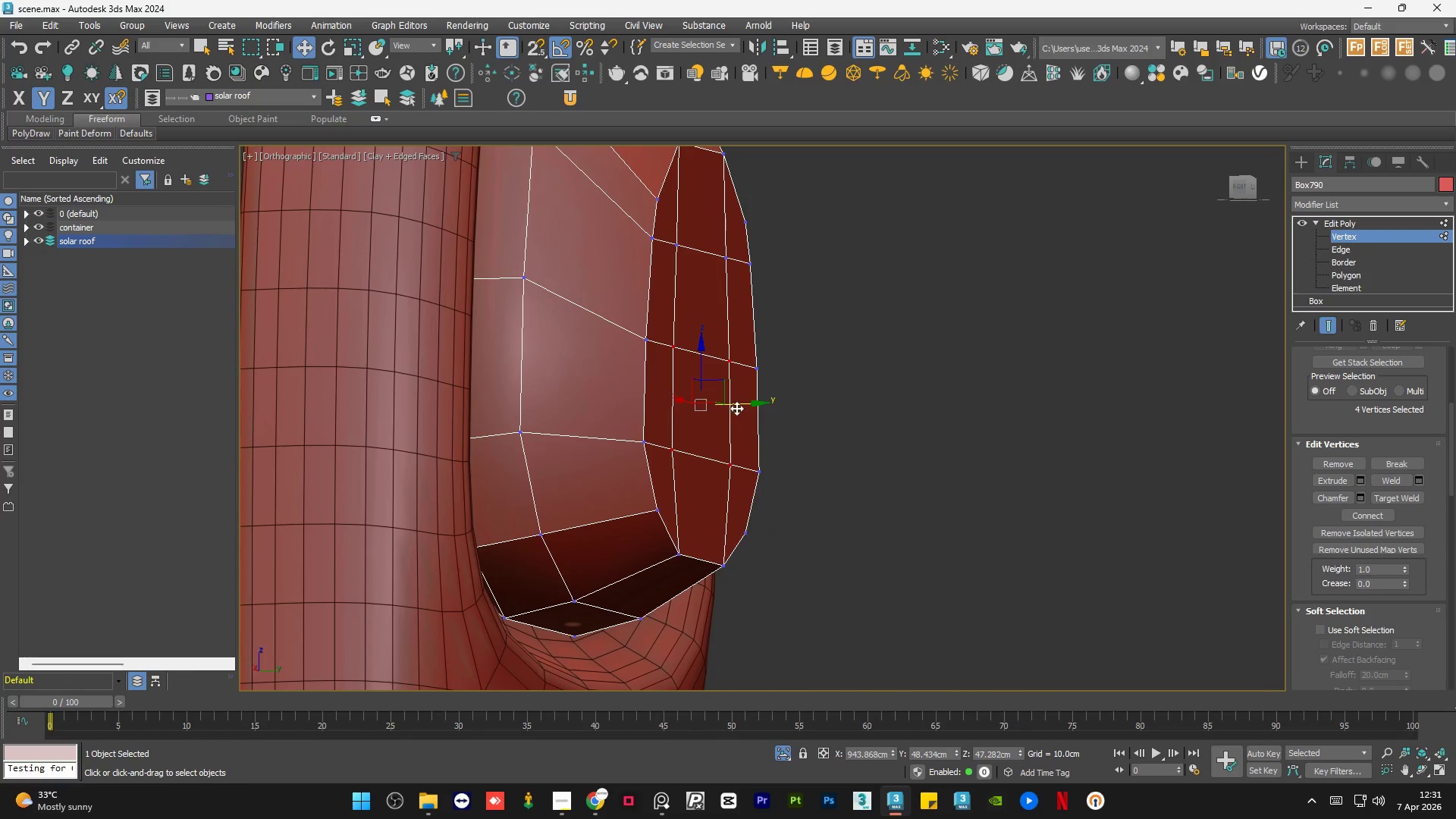 
left_click_drag(start_coordinate=[737, 406], to_coordinate=[764, 406])
 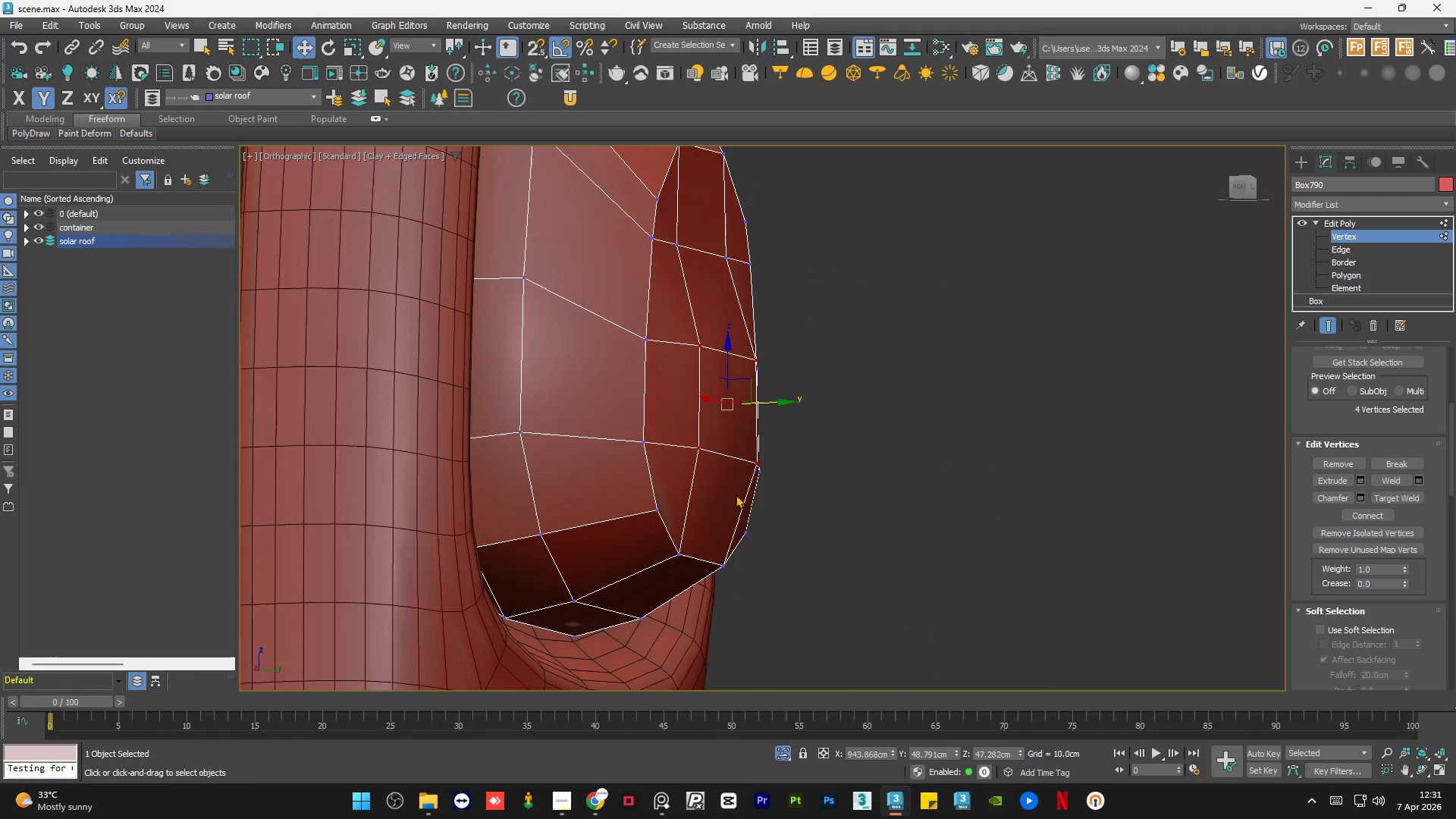 
hold_key(key=AltLeft, duration=1.33)
 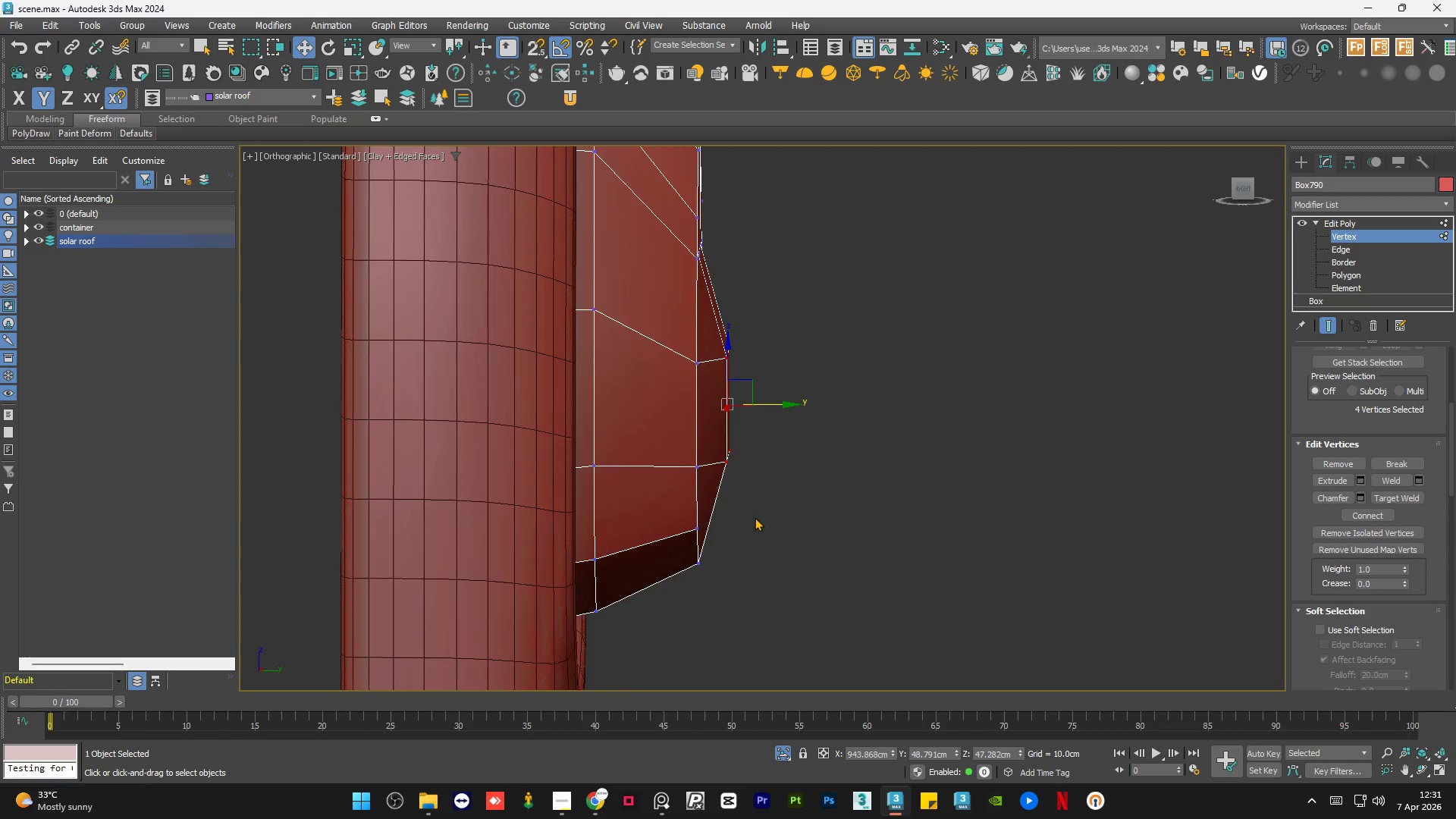 
hold_key(key=AltLeft, duration=0.61)
 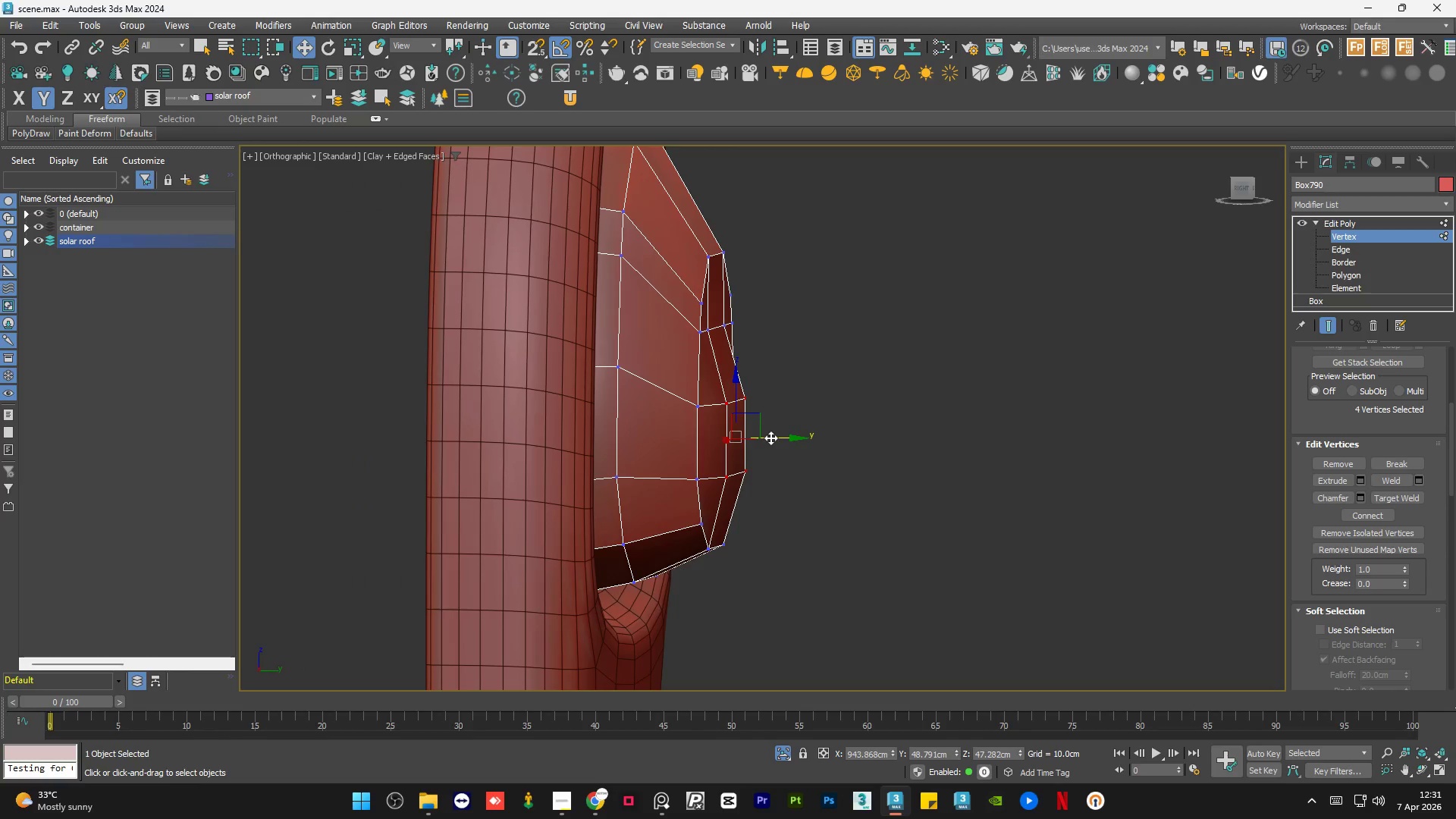 
scroll: coordinate [755, 517], scroll_direction: down, amount: 1.0
 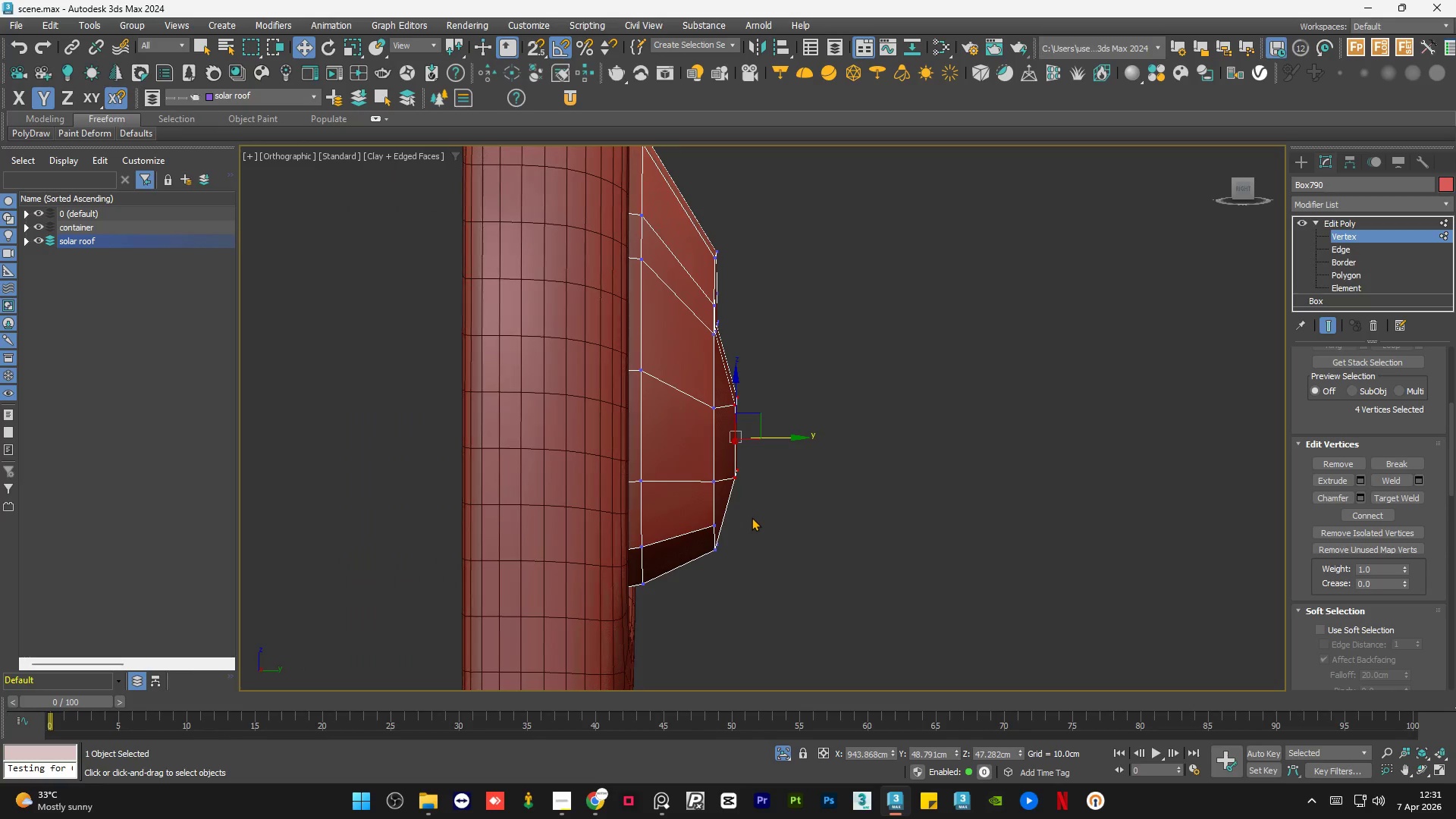 
left_click_drag(start_coordinate=[772, 438], to_coordinate=[780, 440])
 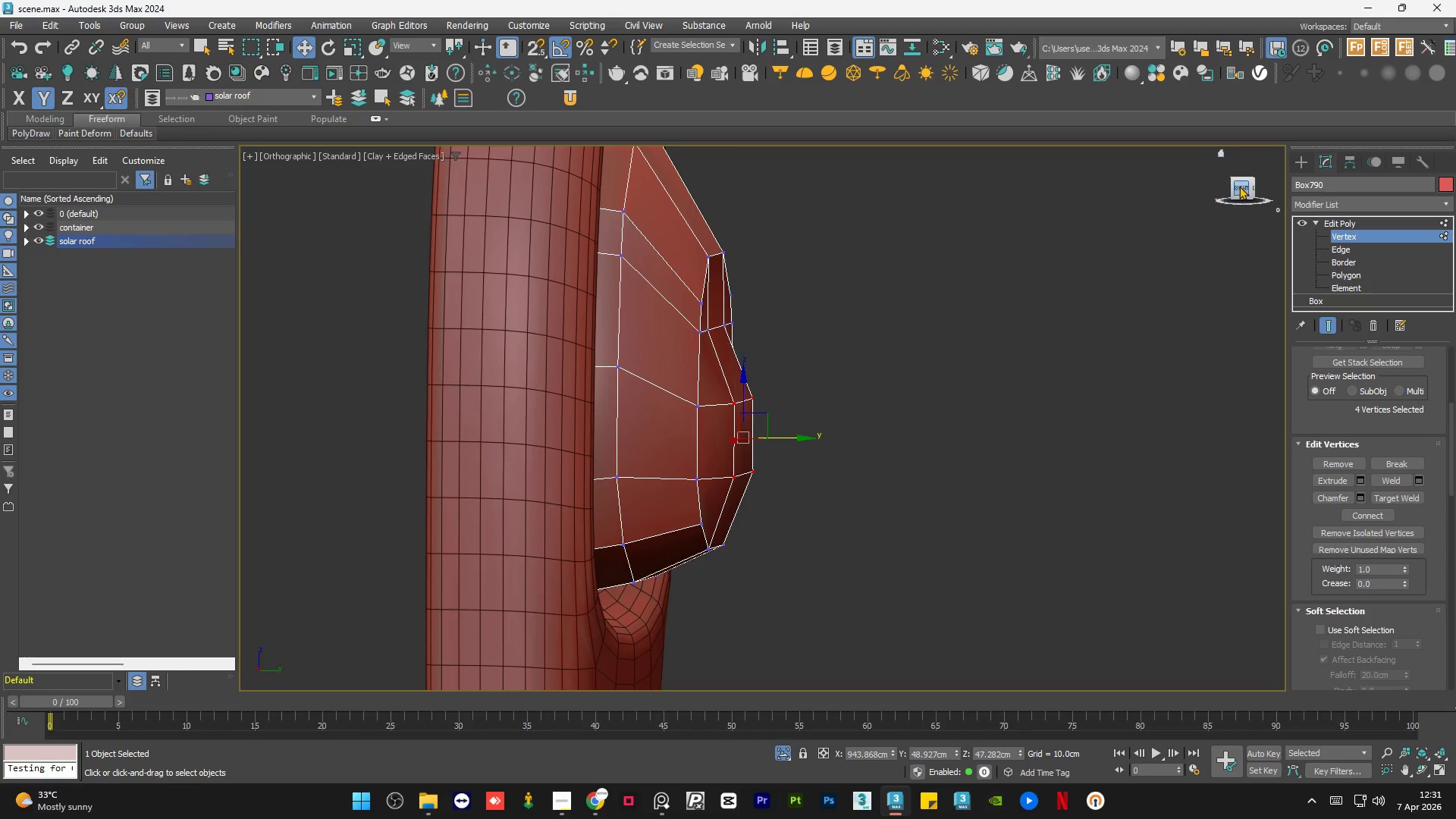 
left_click([1238, 187])
 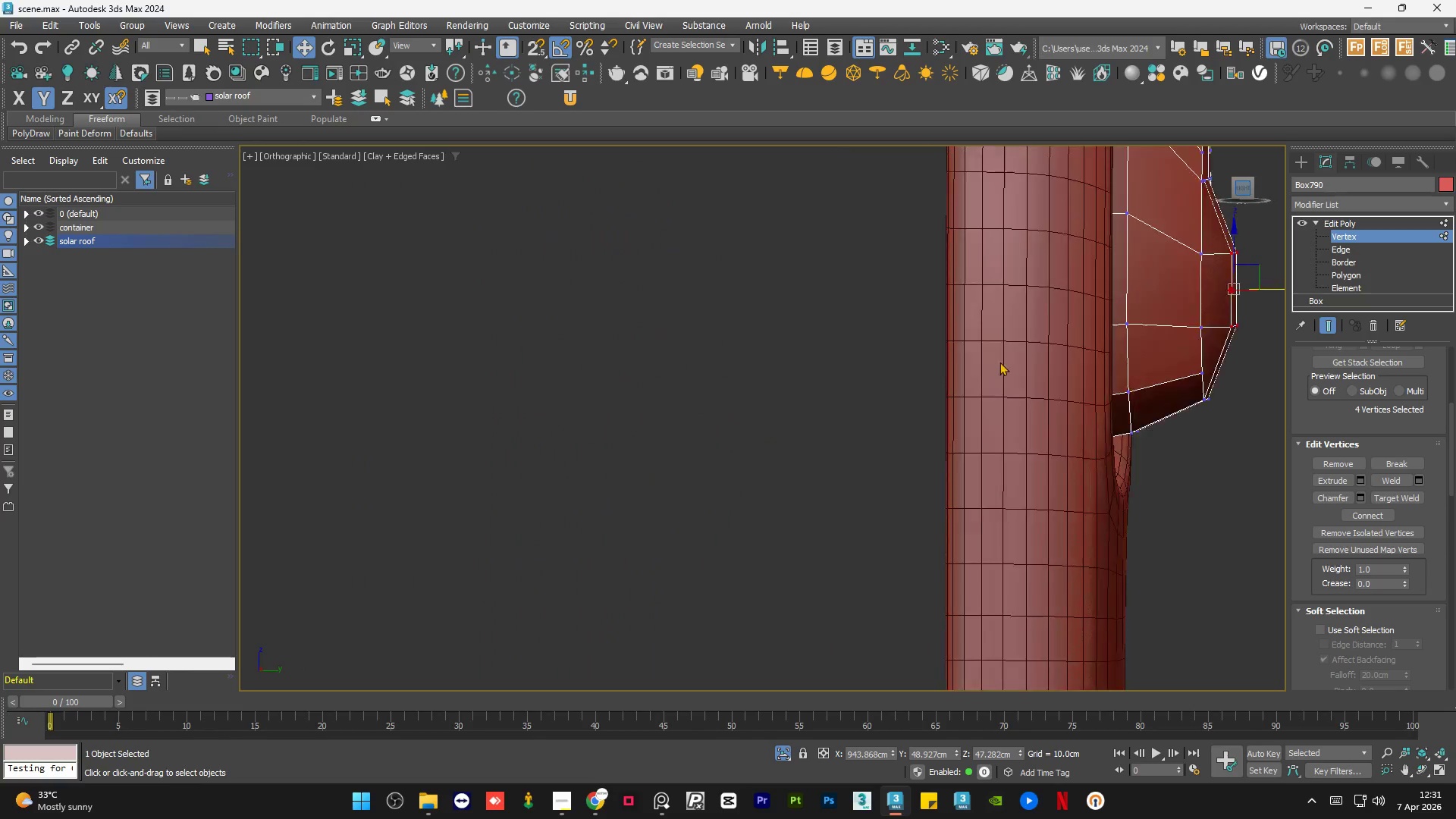 
scroll: coordinate [989, 363], scroll_direction: none, amount: 0.0
 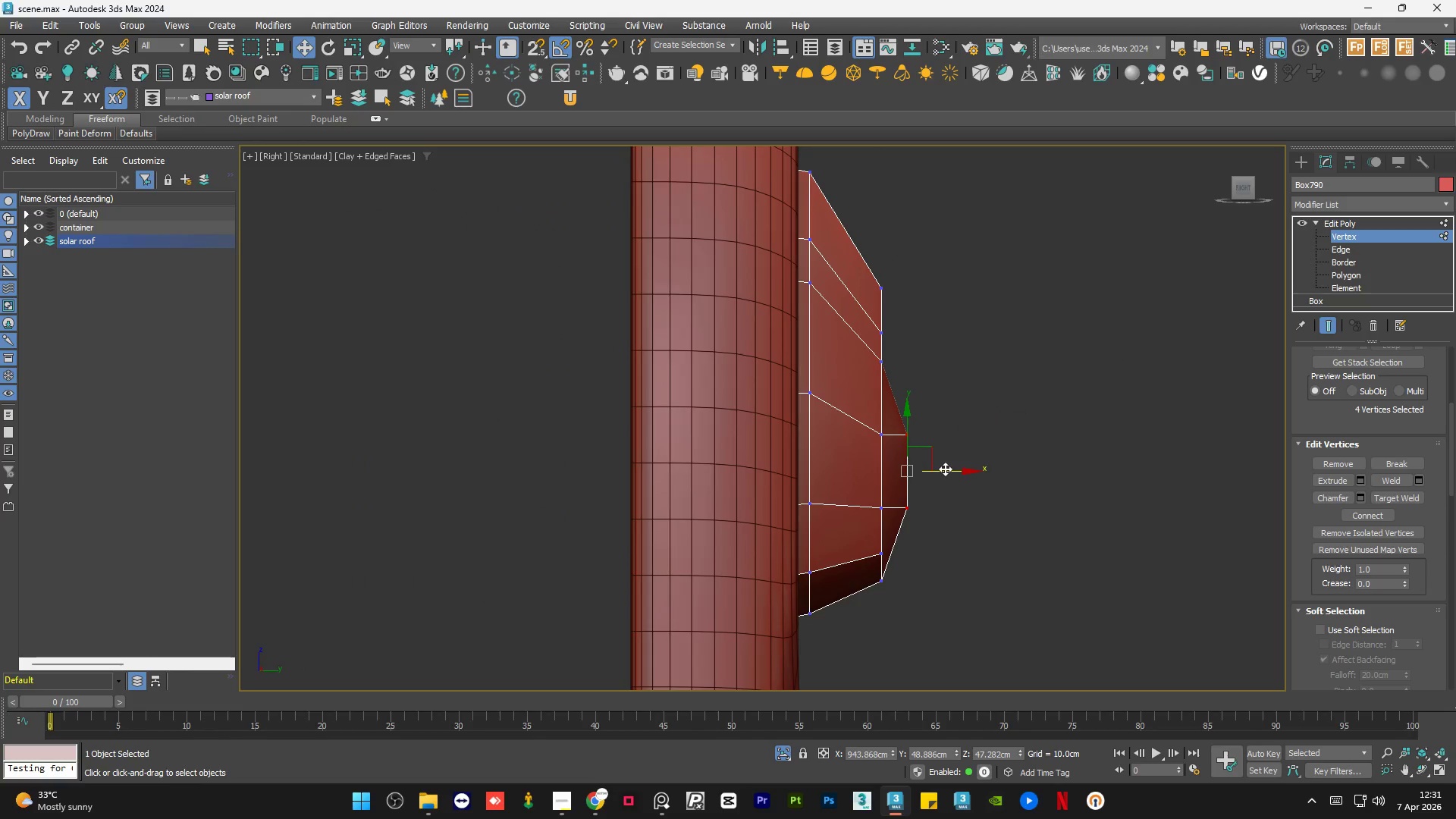 
hold_key(key=AltLeft, duration=1.36)
 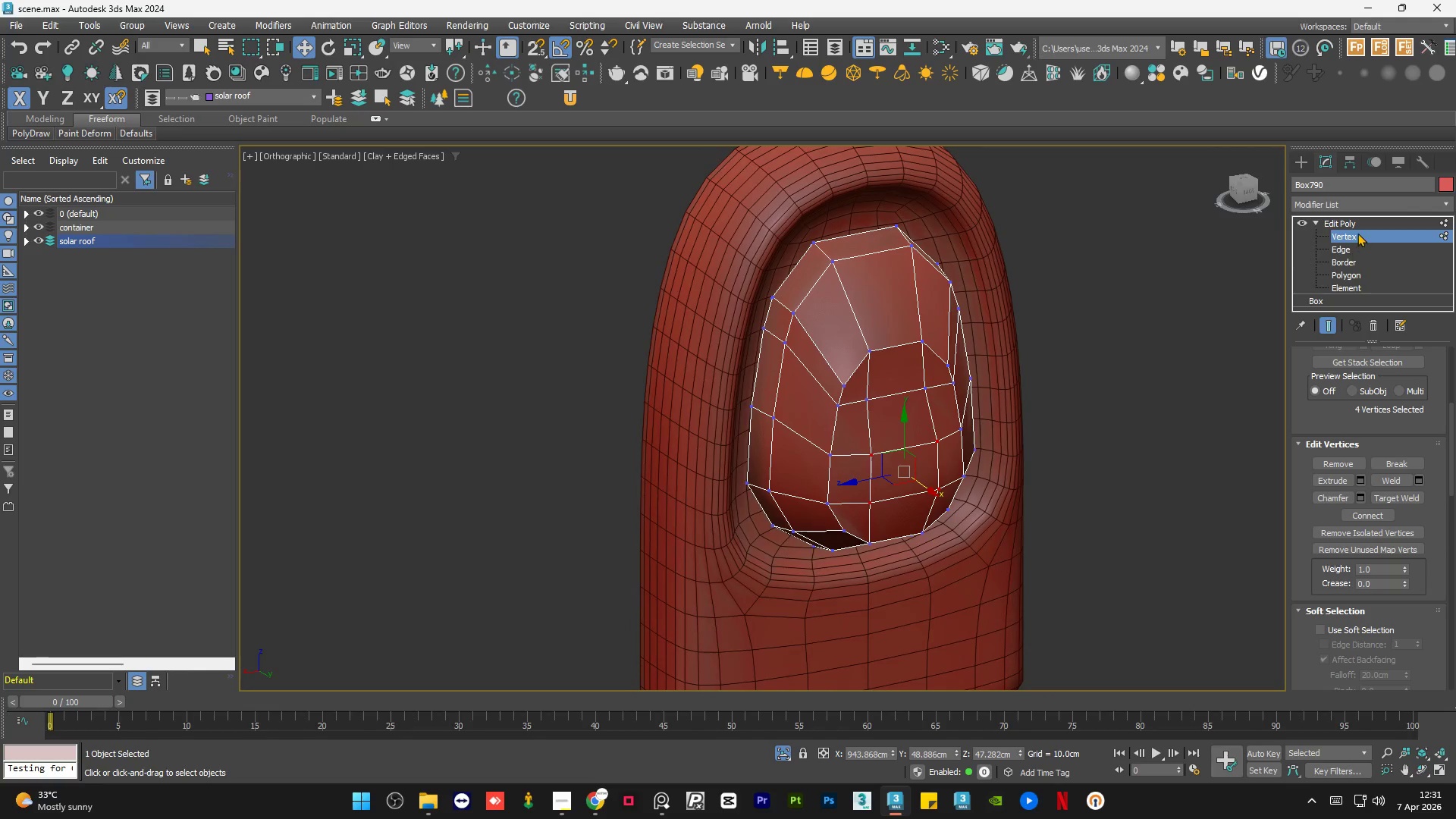 
scroll: coordinate [897, 474], scroll_direction: down, amount: 1.0
 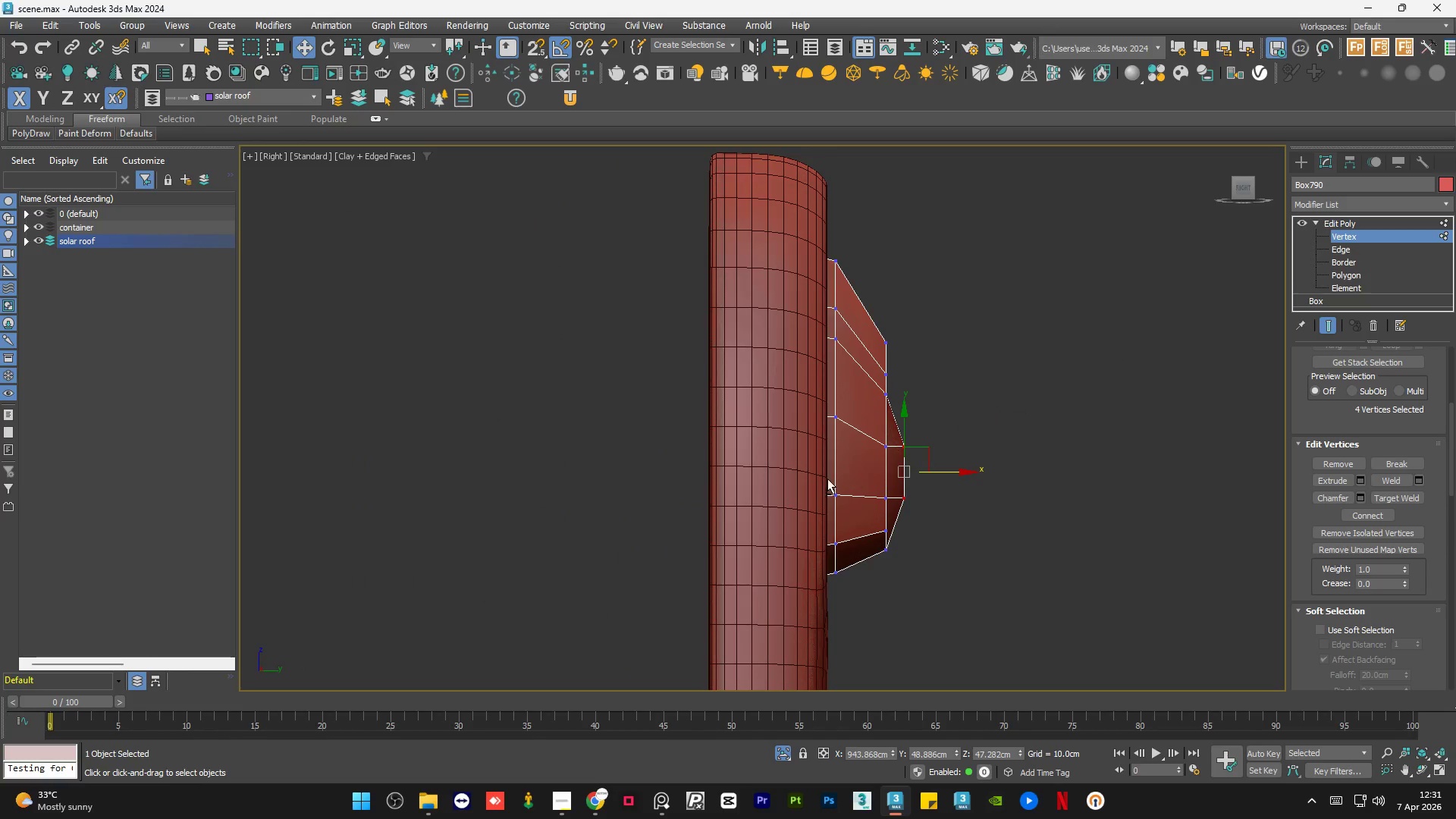 
hold_key(key=AltLeft, duration=10.0)
left_click([1360, 224])
 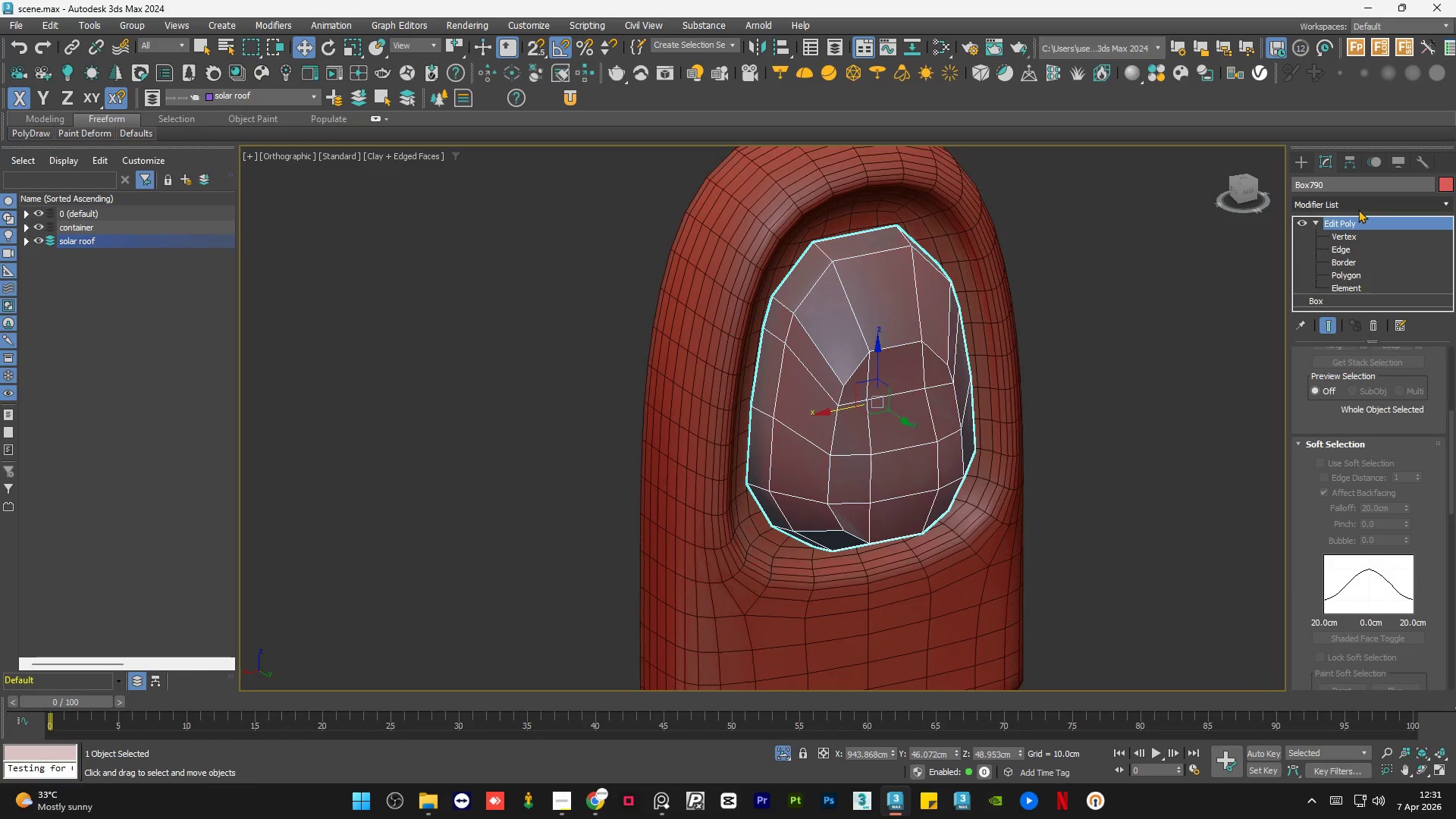 
left_click([1359, 207])
 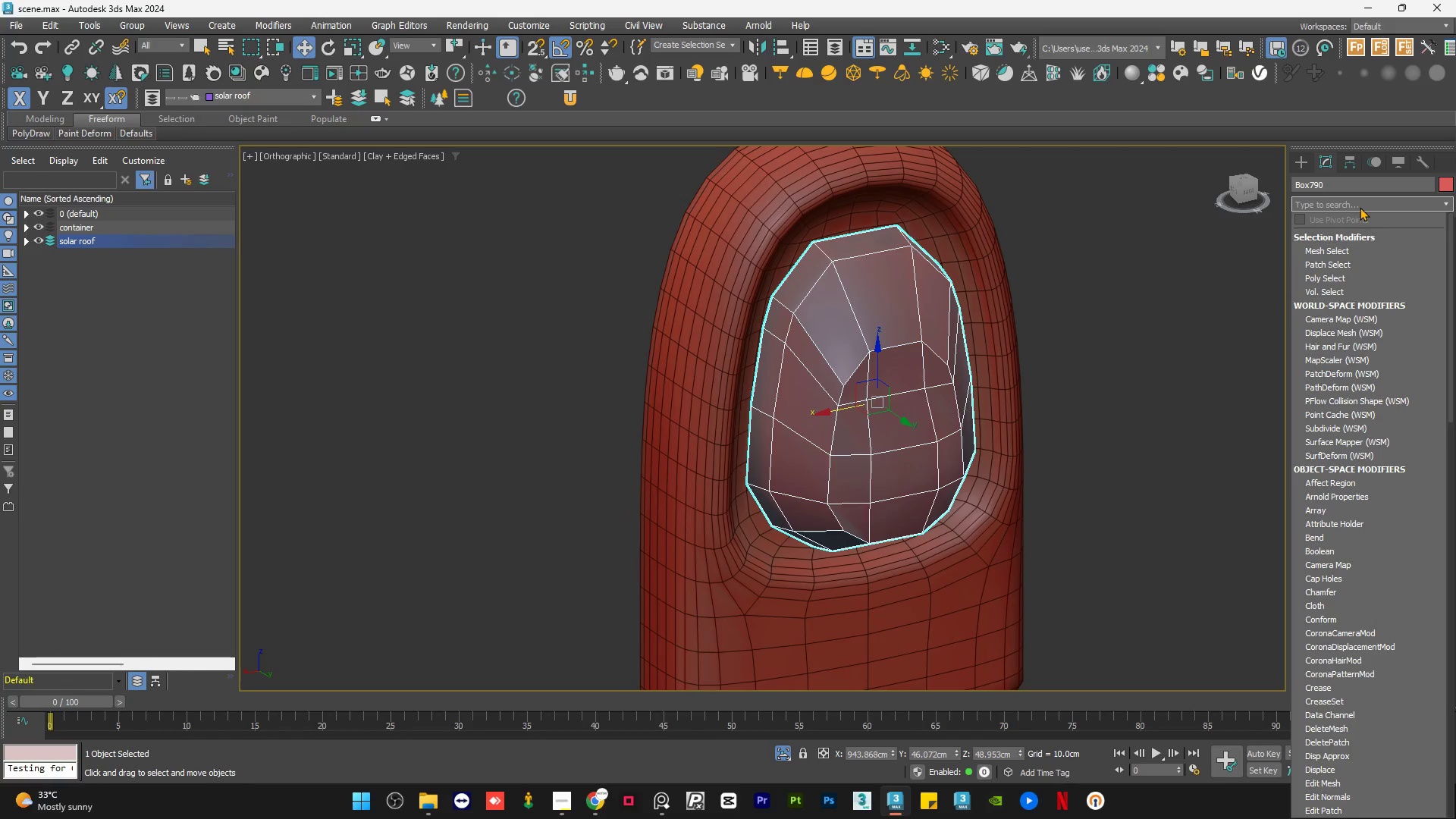 
key(T)
 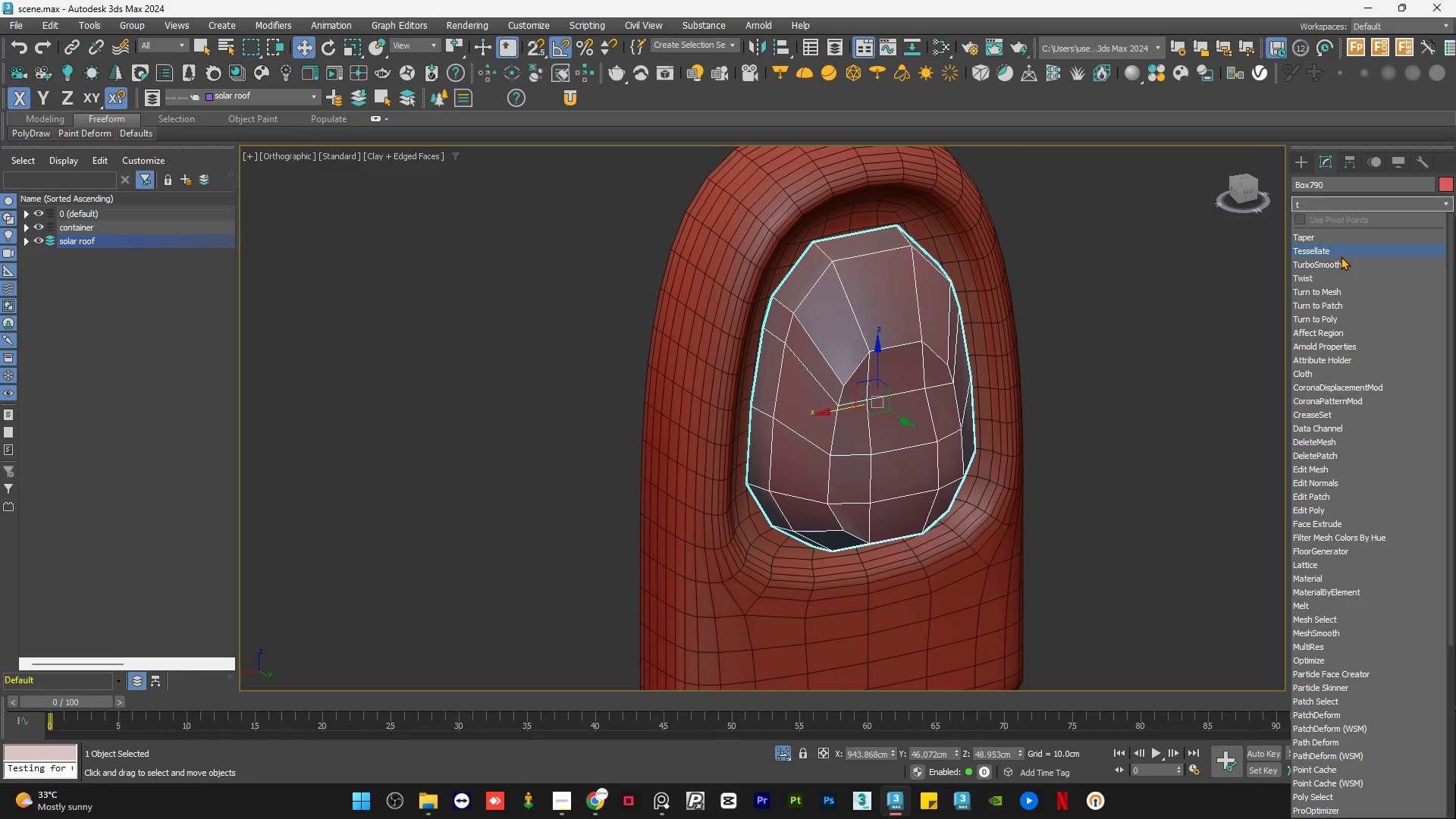 
left_click([1340, 260])
 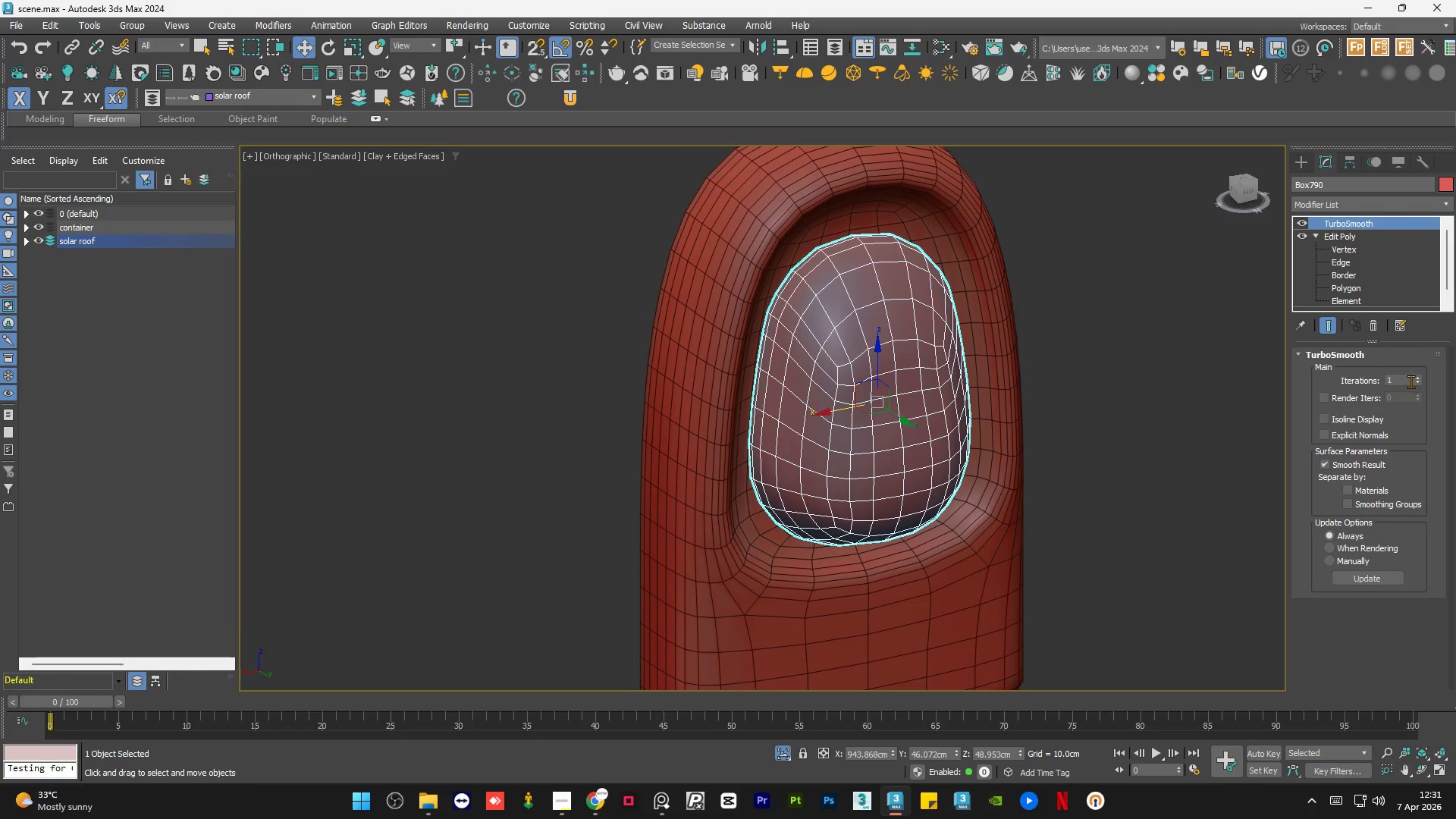 
left_click([1417, 378])
 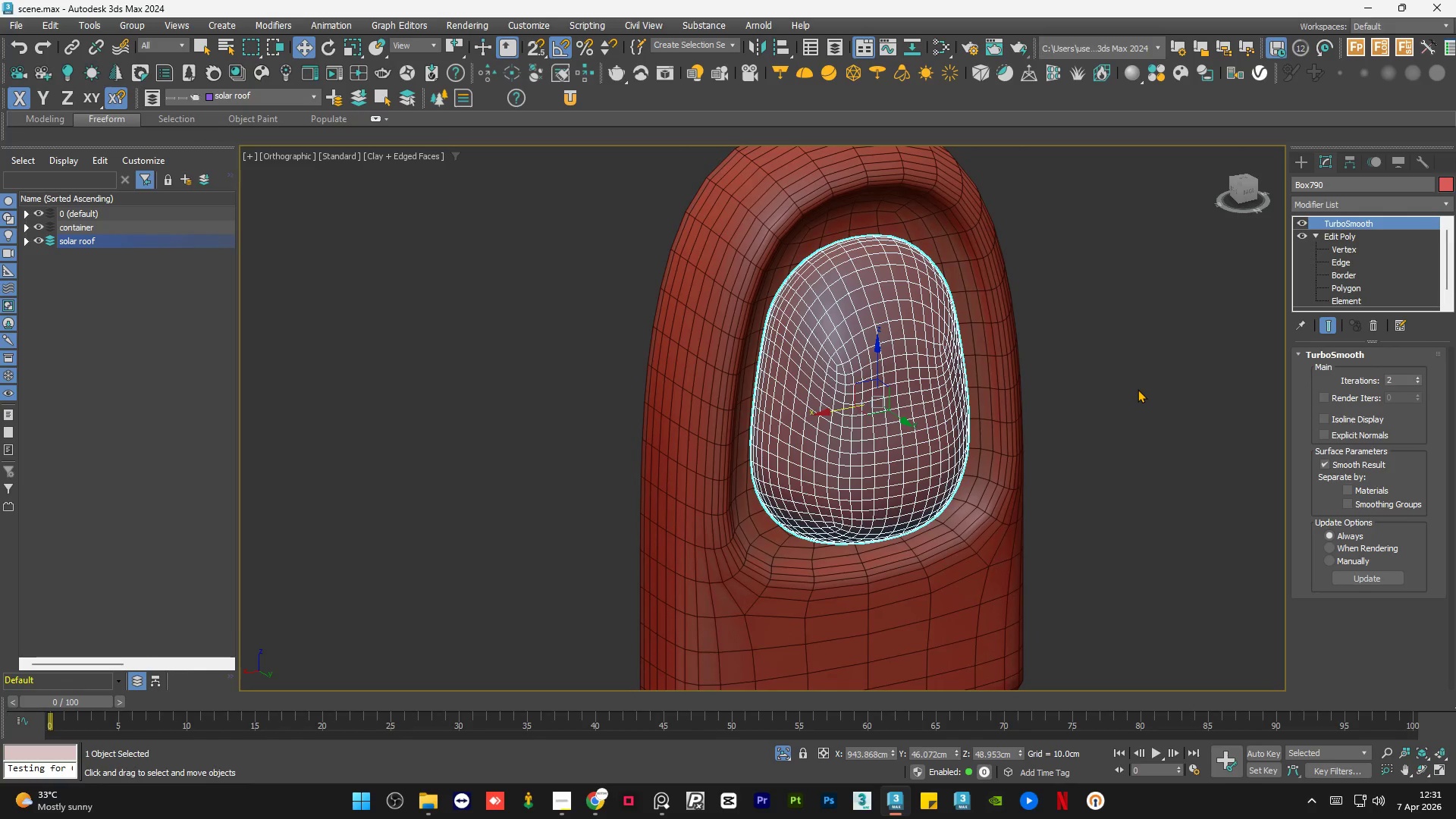 
key(F4)
 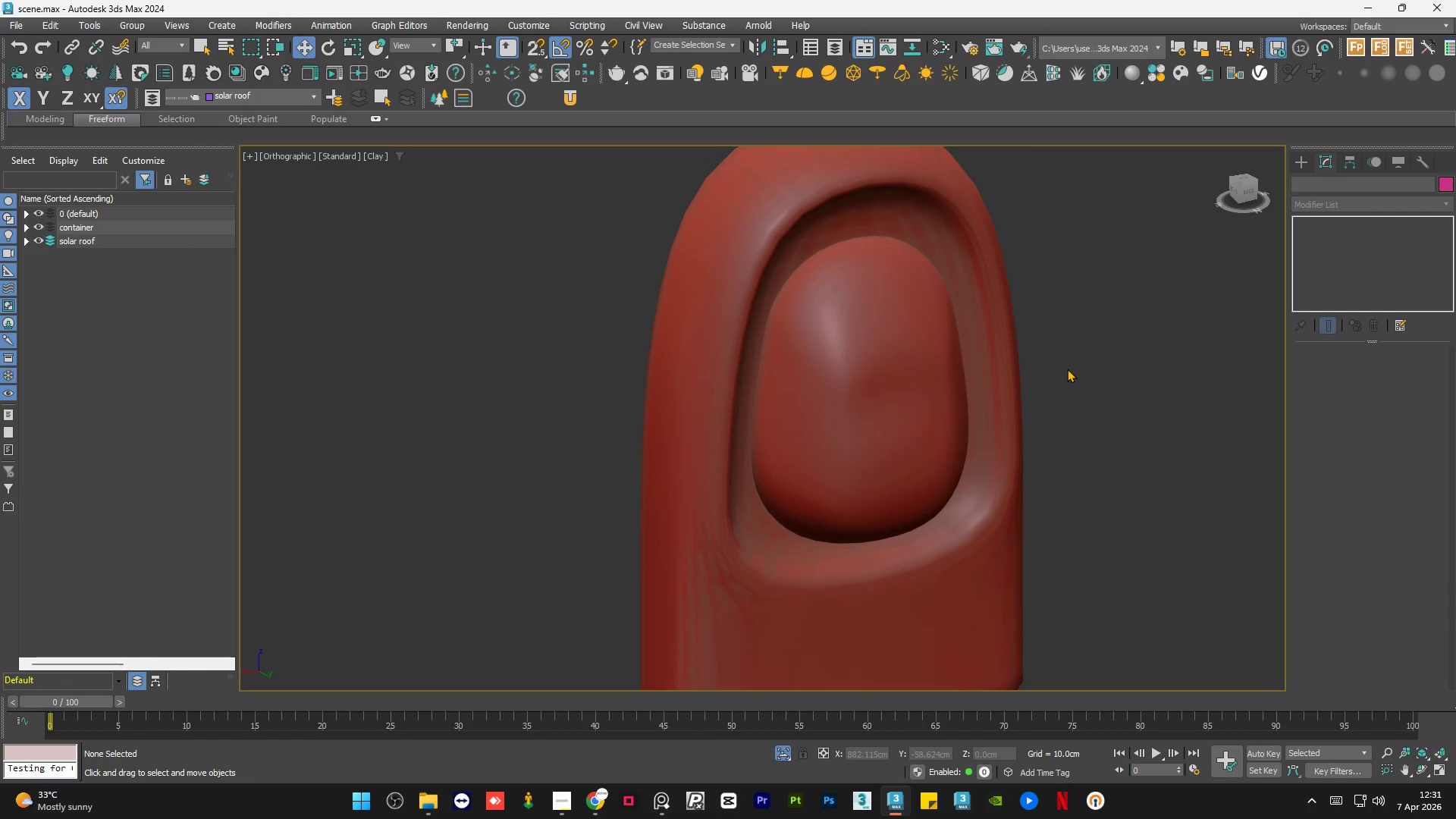 
hold_key(key=AltLeft, duration=0.58)
 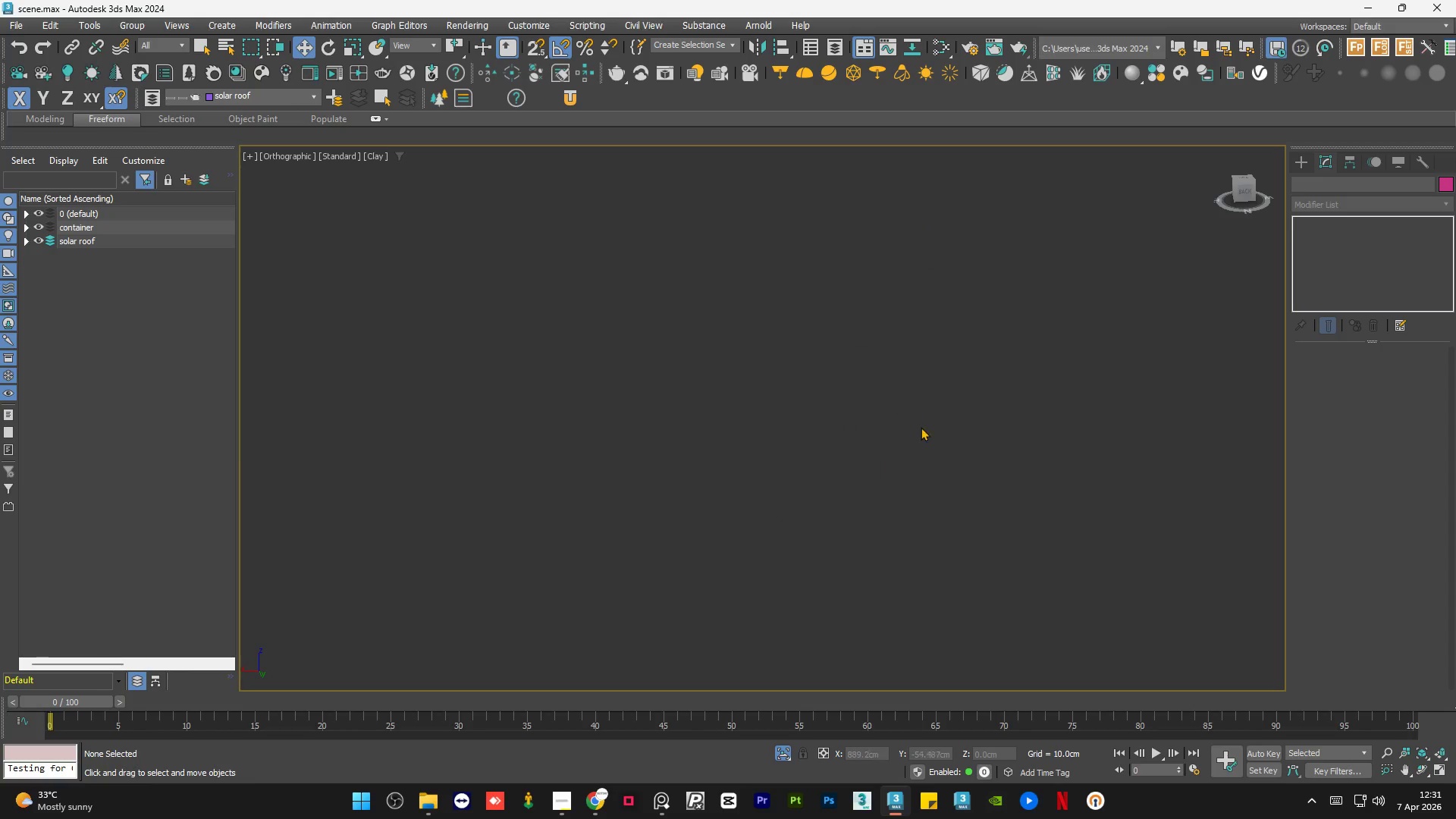 
scroll: coordinate [961, 389], scroll_direction: down, amount: 2.0
 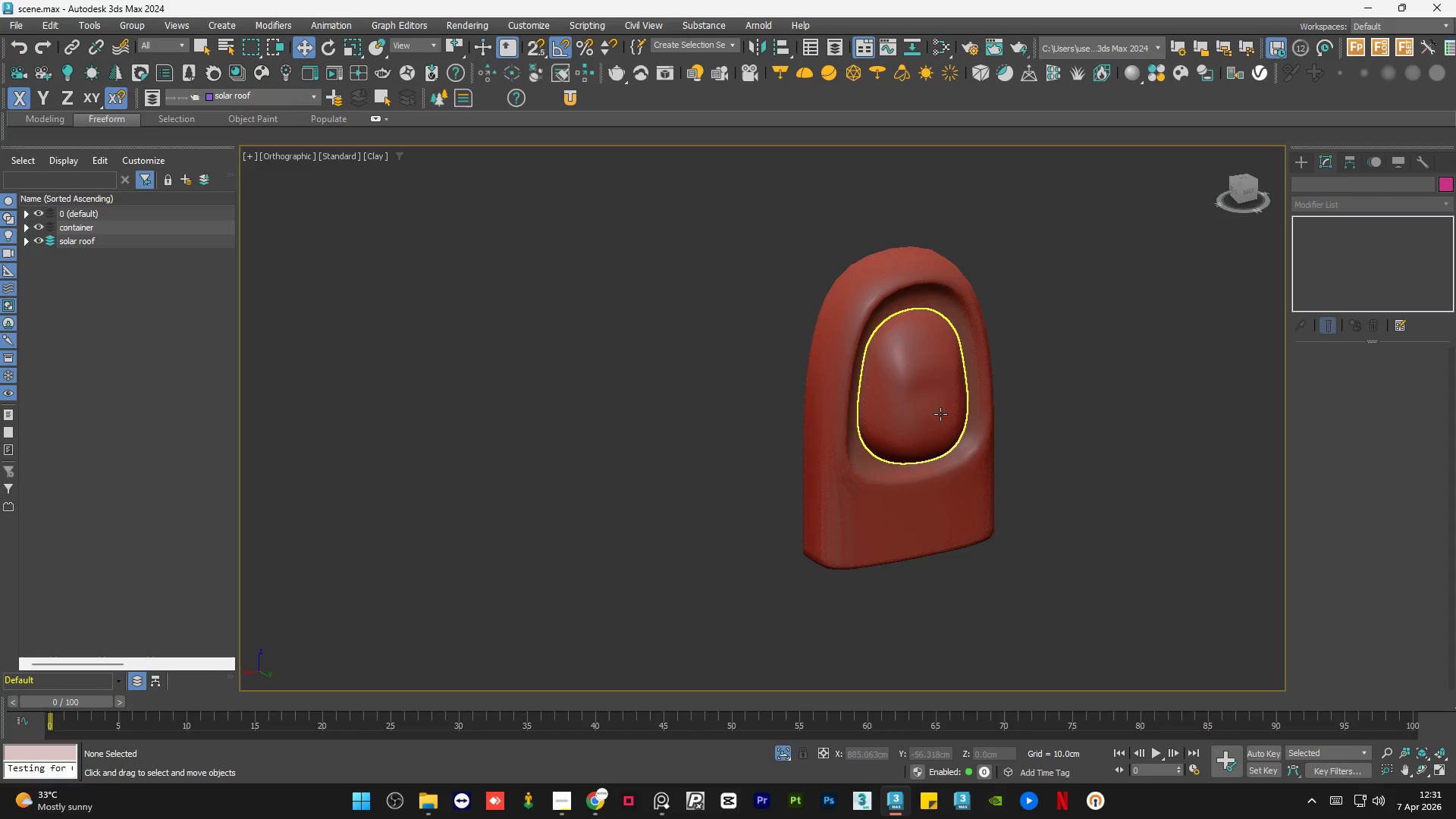 
hold_key(key=AltLeft, duration=1.12)
 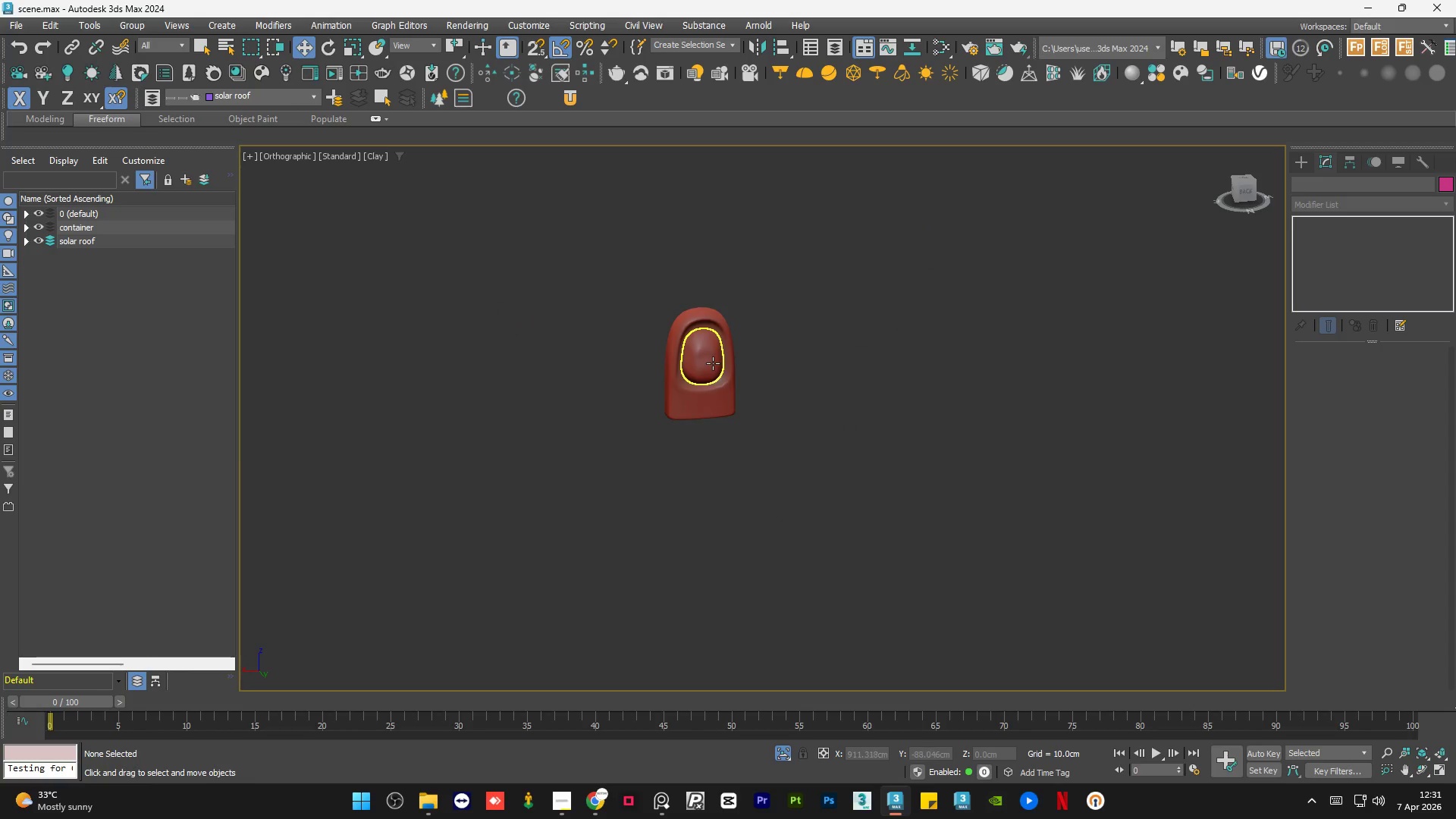 
scroll: coordinate [926, 432], scroll_direction: down, amount: 3.0
 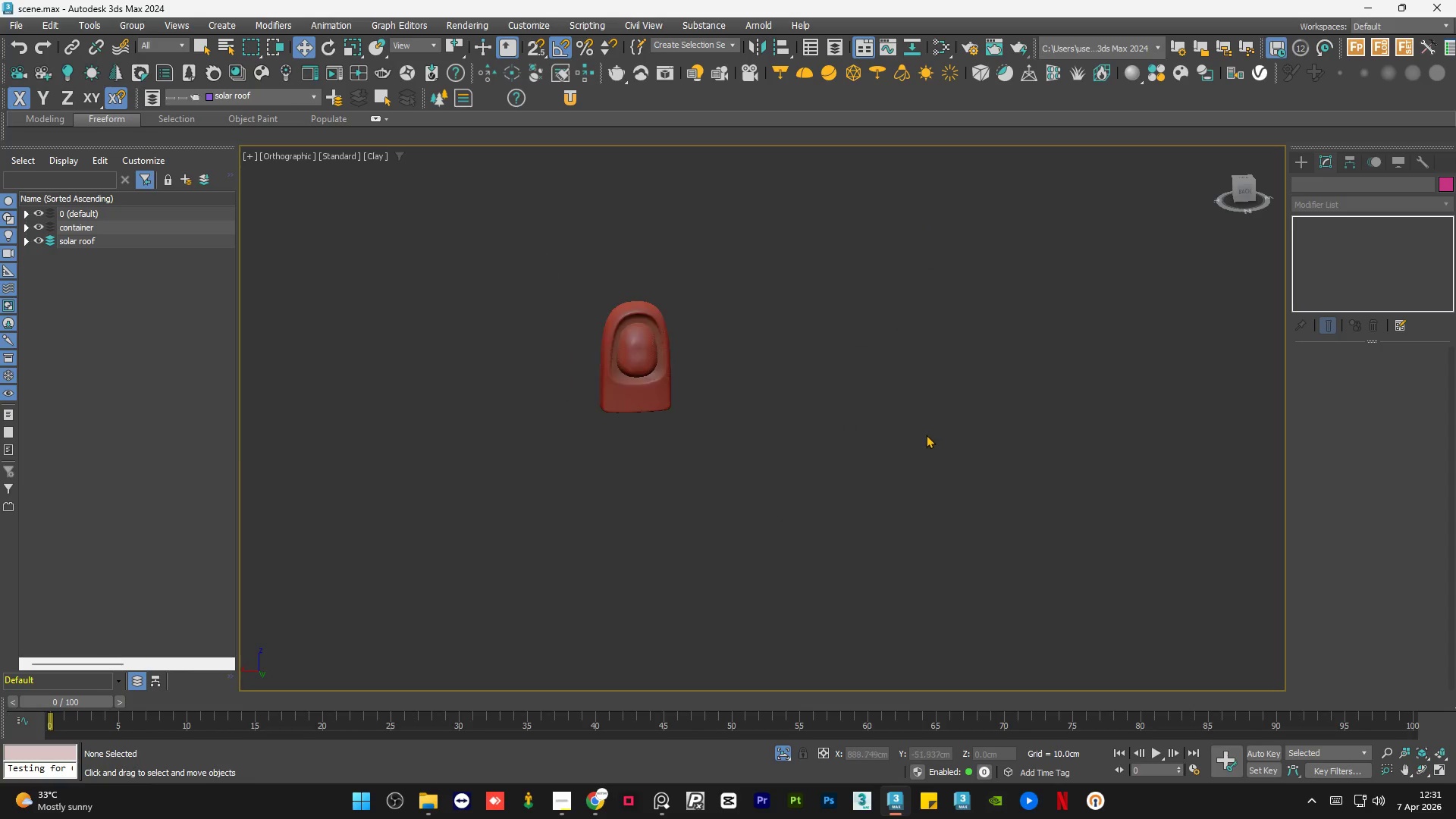 
left_click([698, 358])
 